 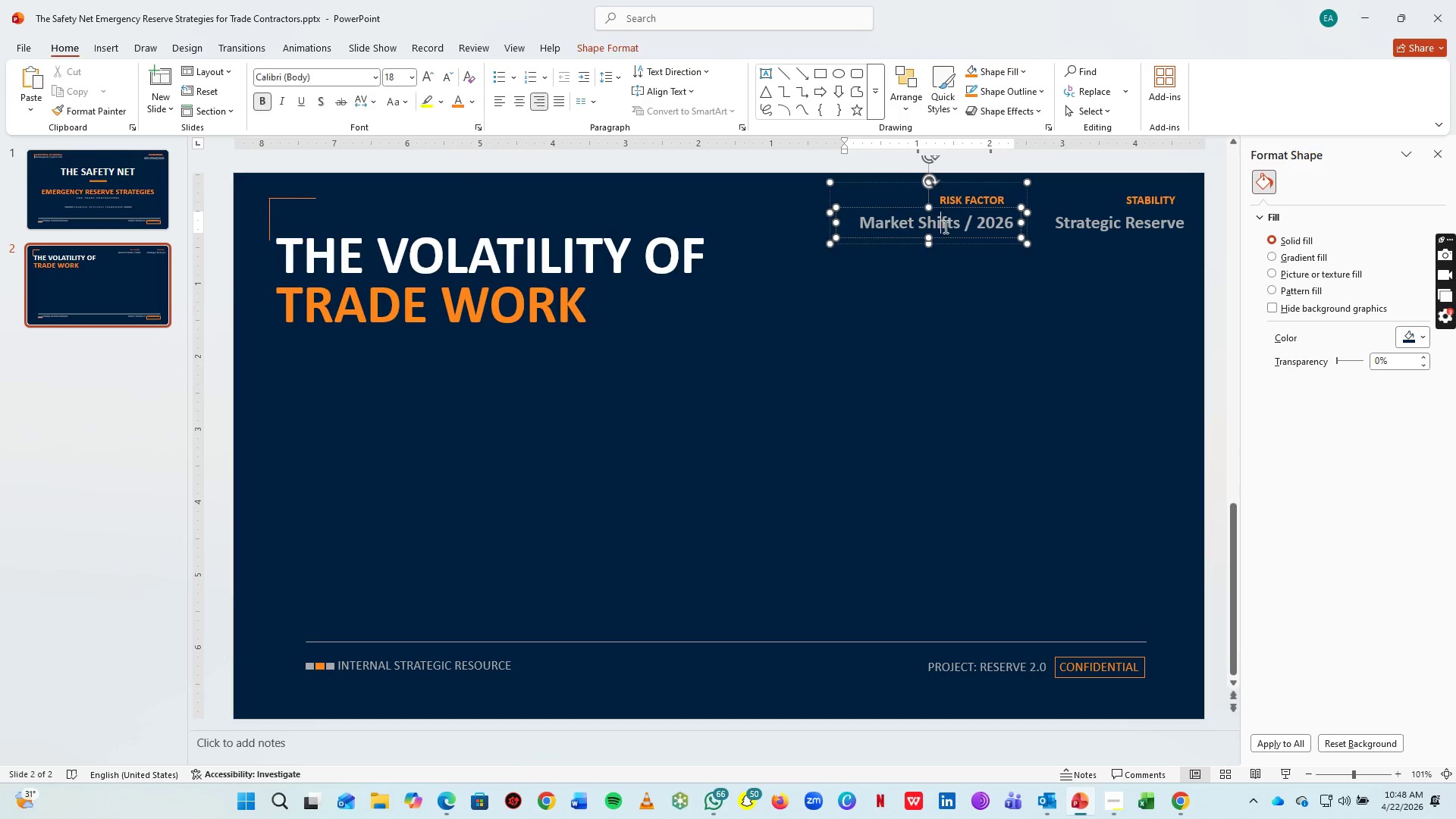 
left_click([948, 233])
 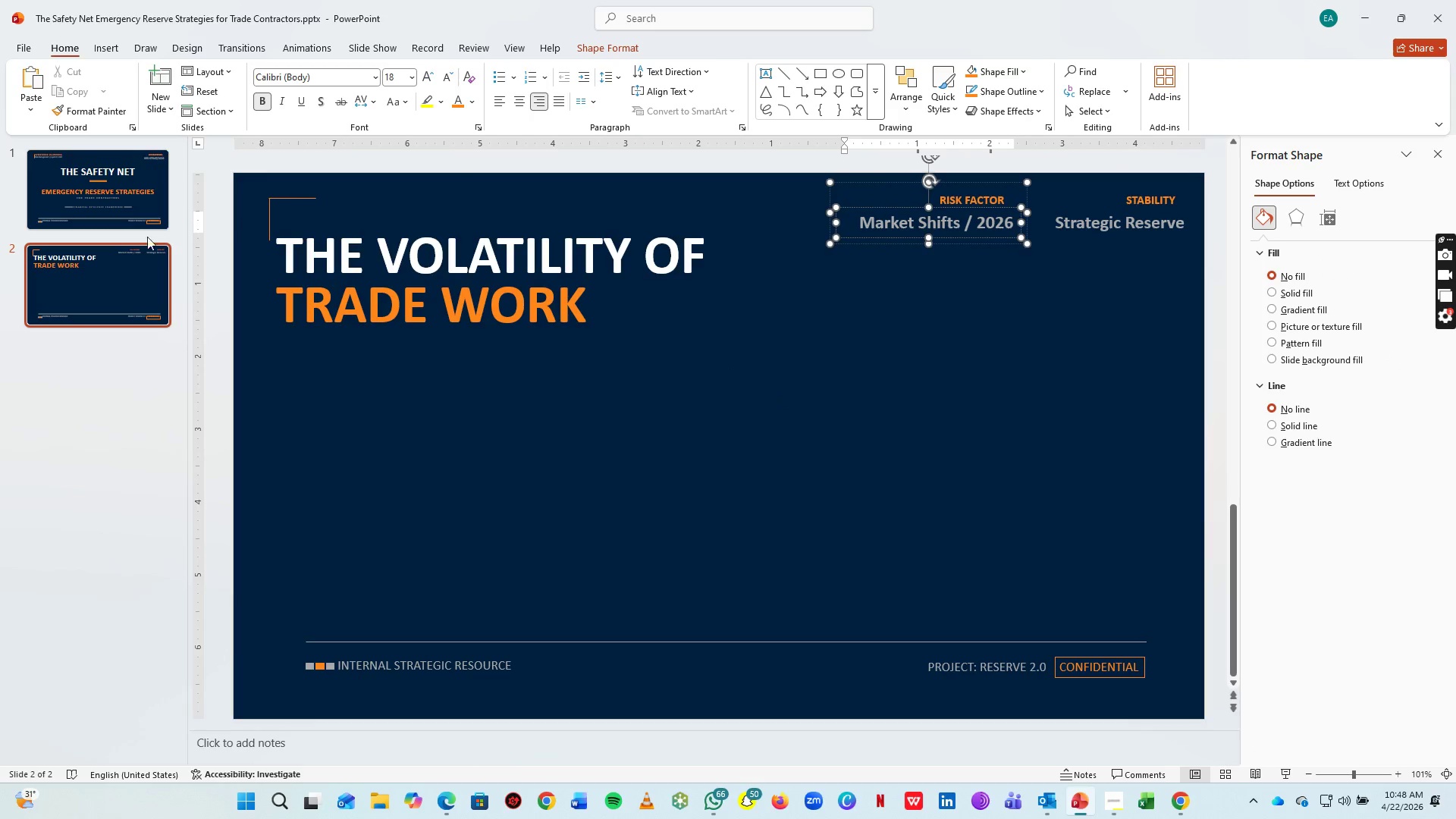 
left_click([92, 182])
 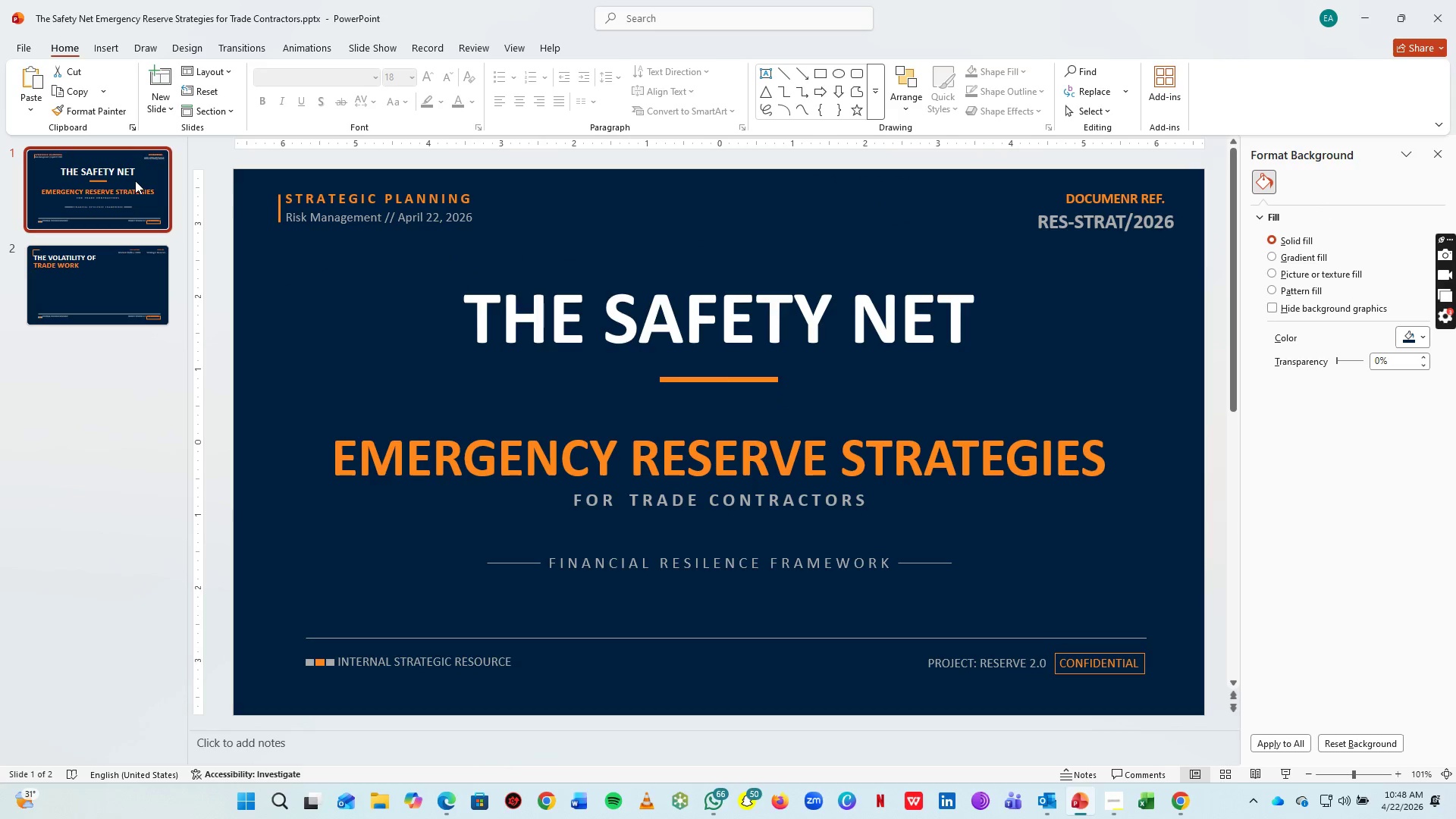 
left_click([106, 289])
 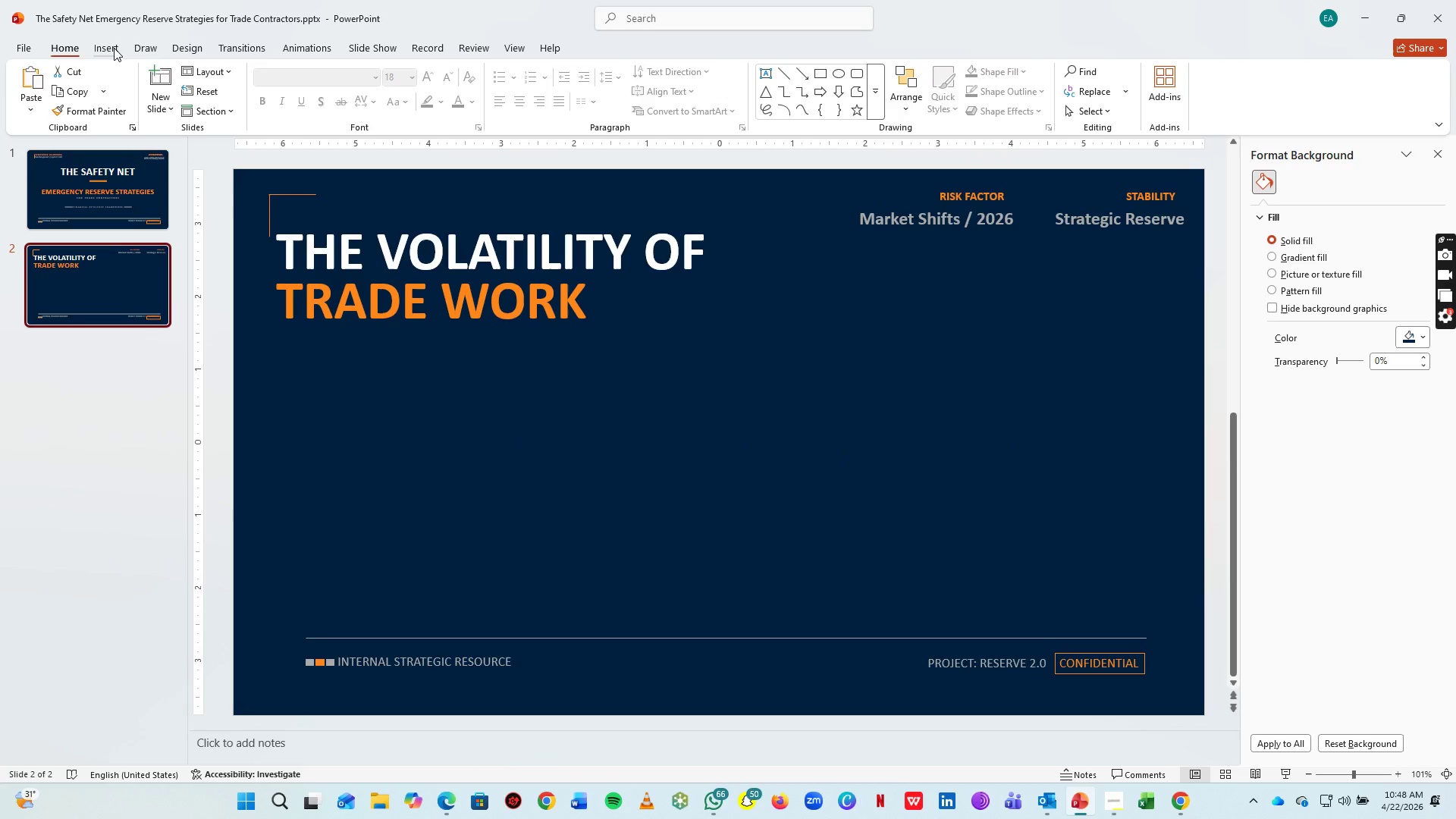 
left_click([114, 48])
 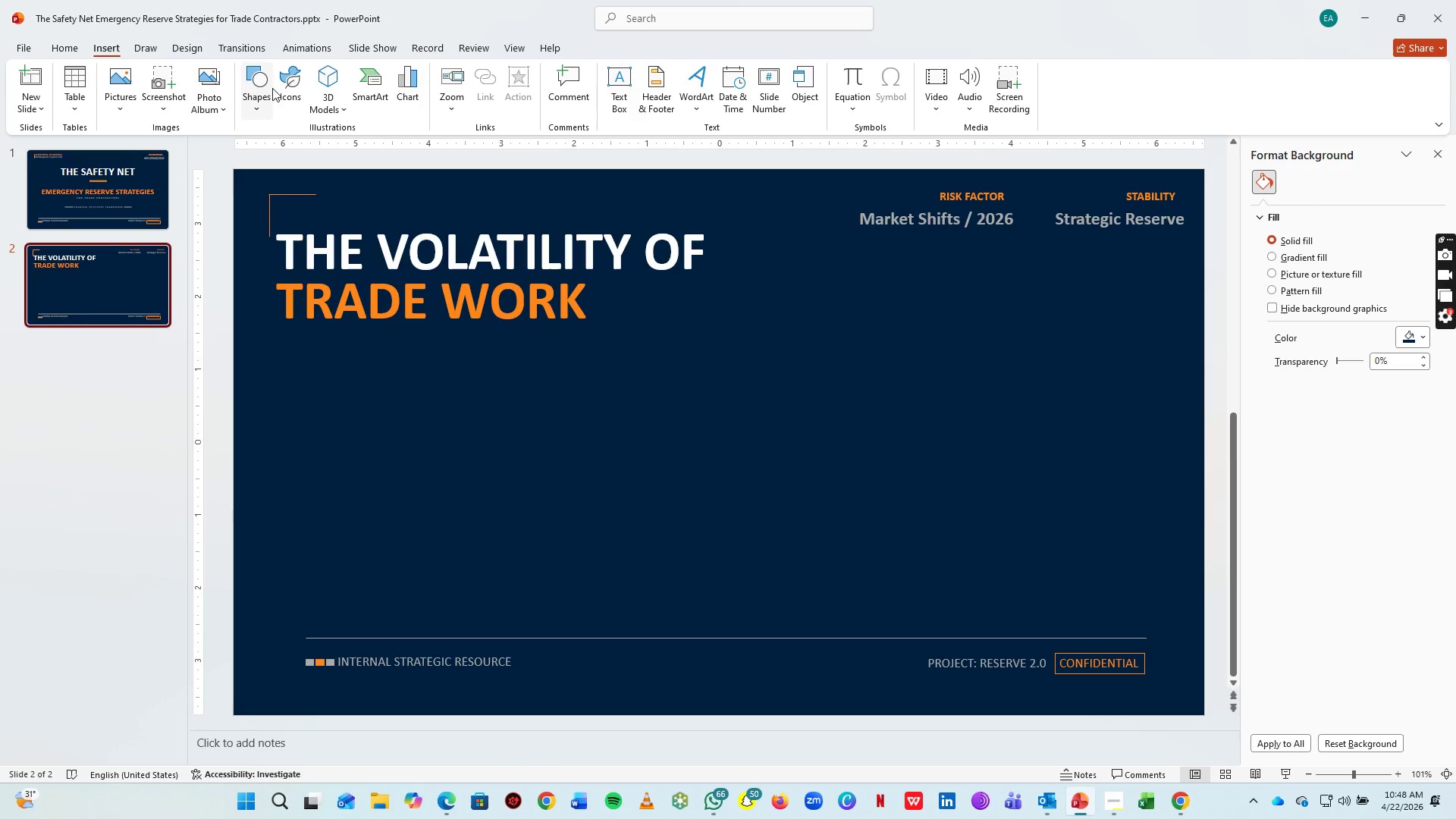 
left_click([265, 88])
 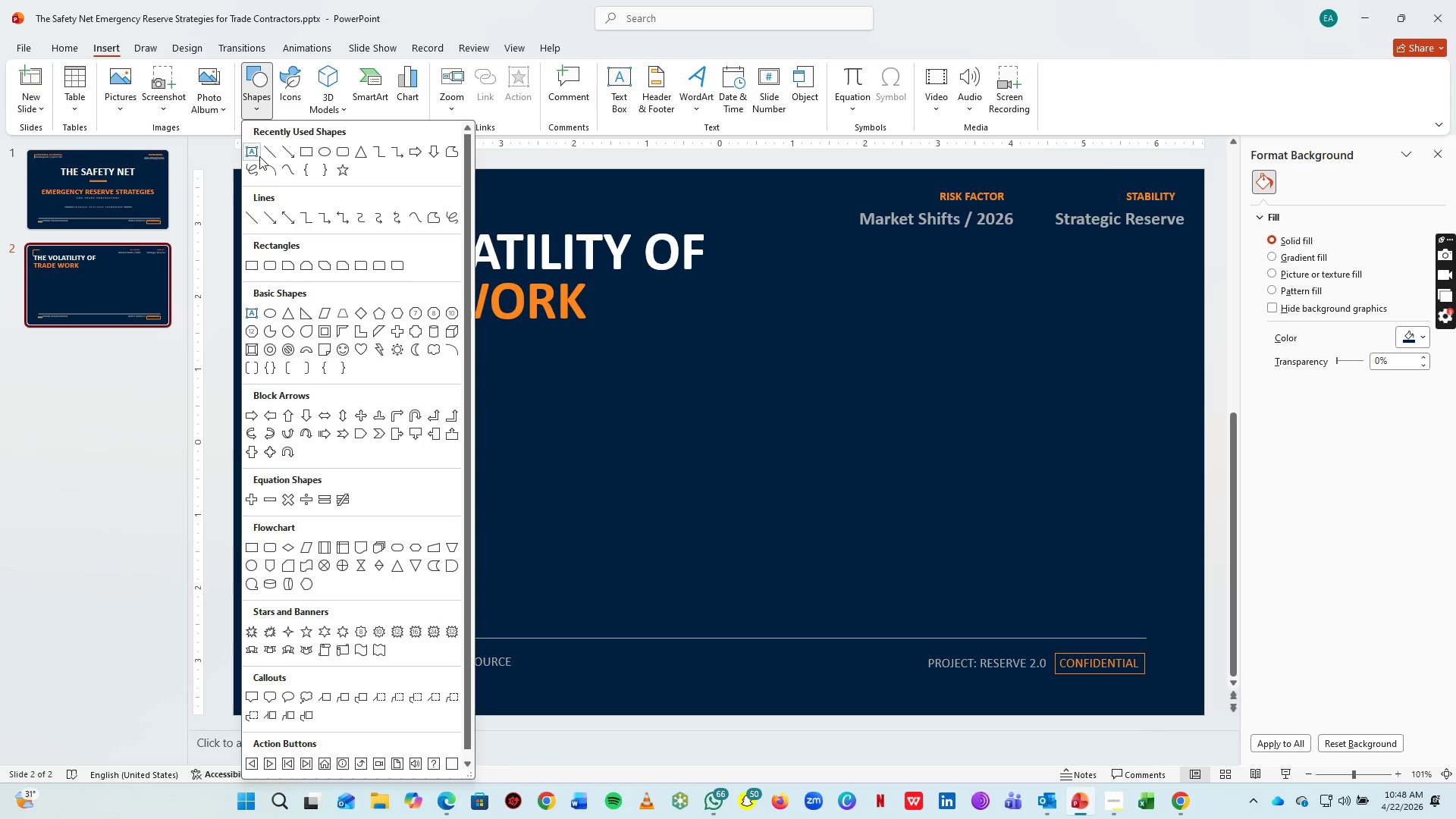 
left_click([256, 153])
 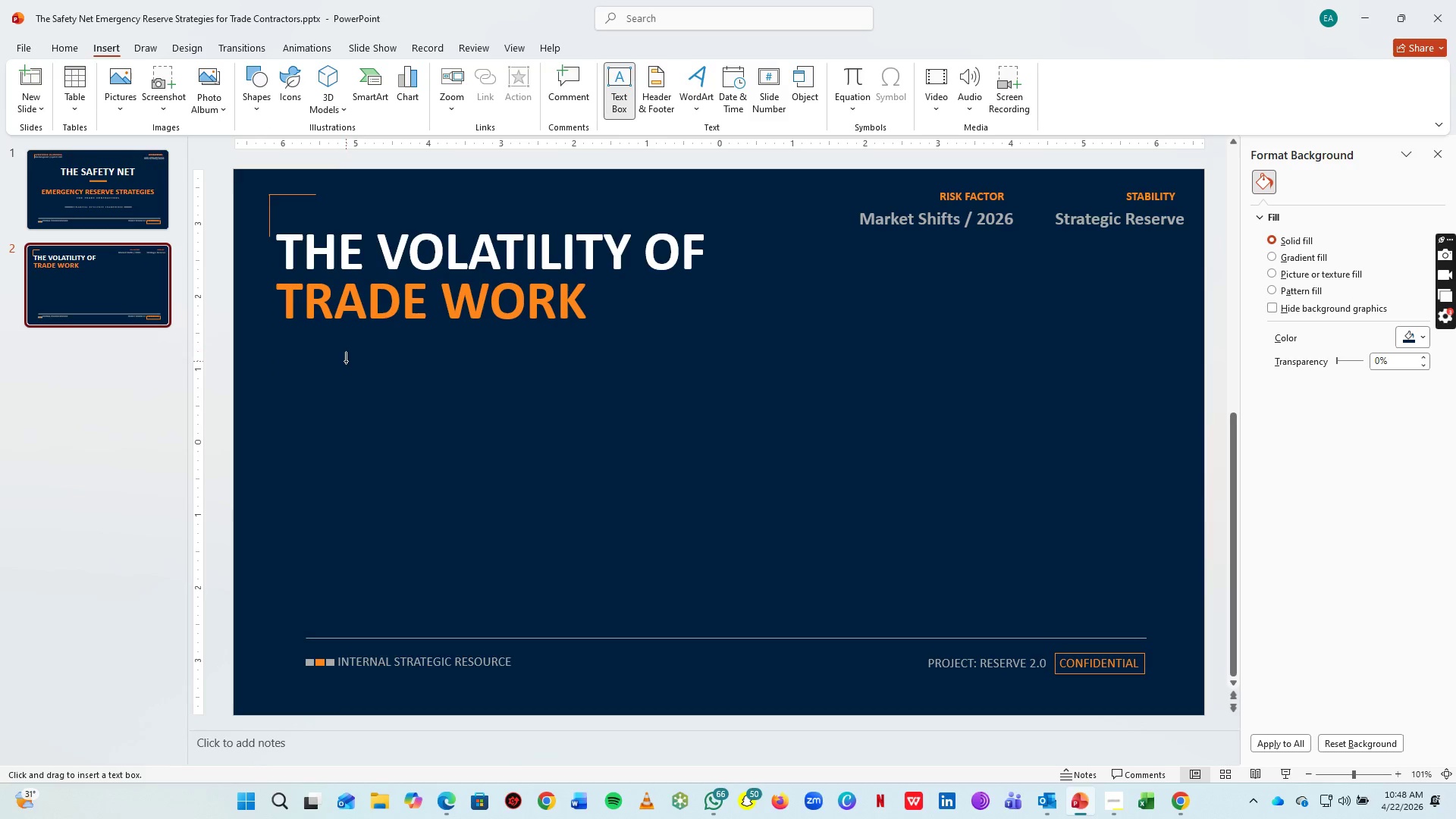 
left_click_drag(start_coordinate=[346, 361], to_coordinate=[586, 471])
 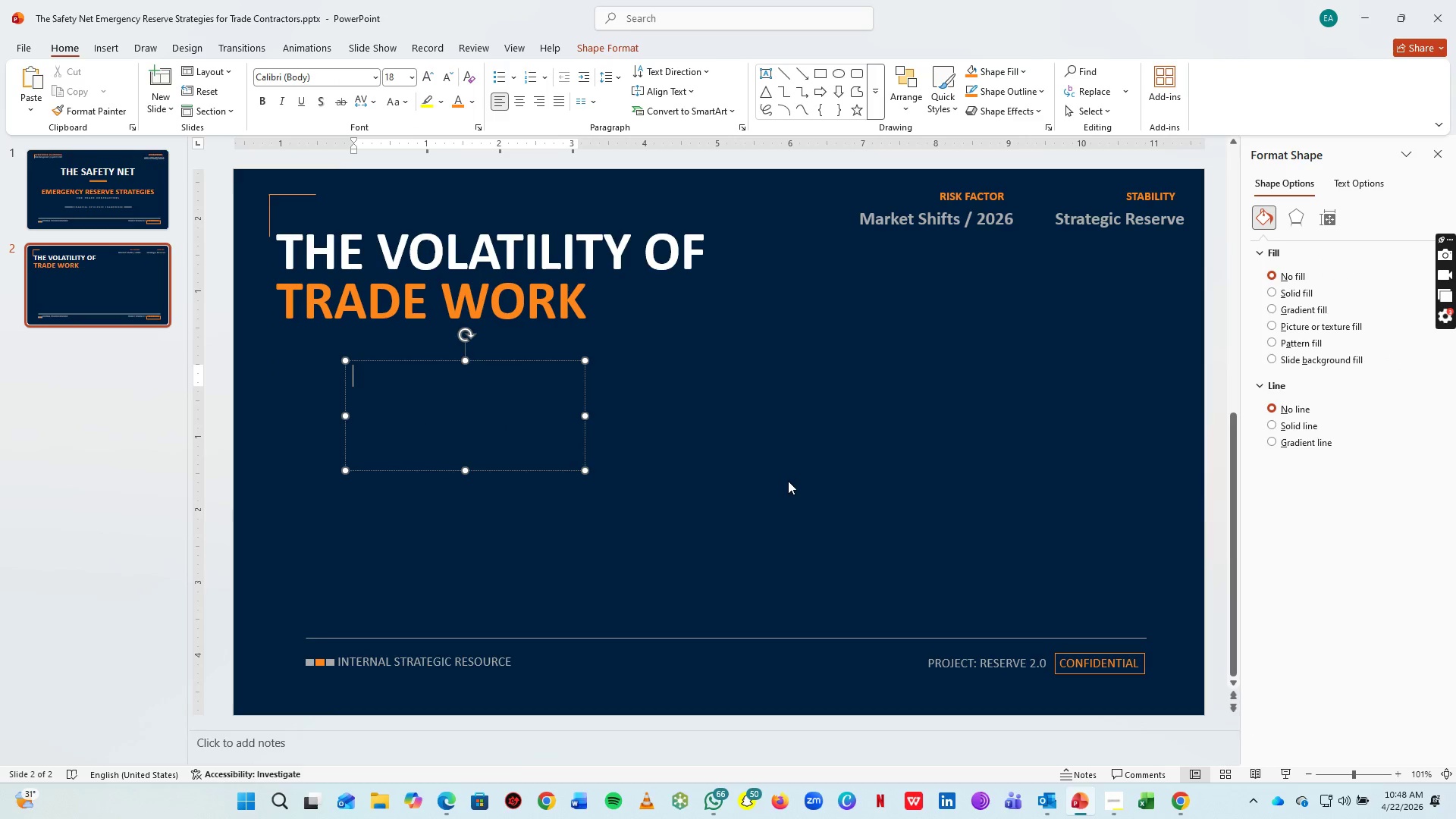 
type(FINANCIAL SHO)
key(Backspace)
type(OCKS)
 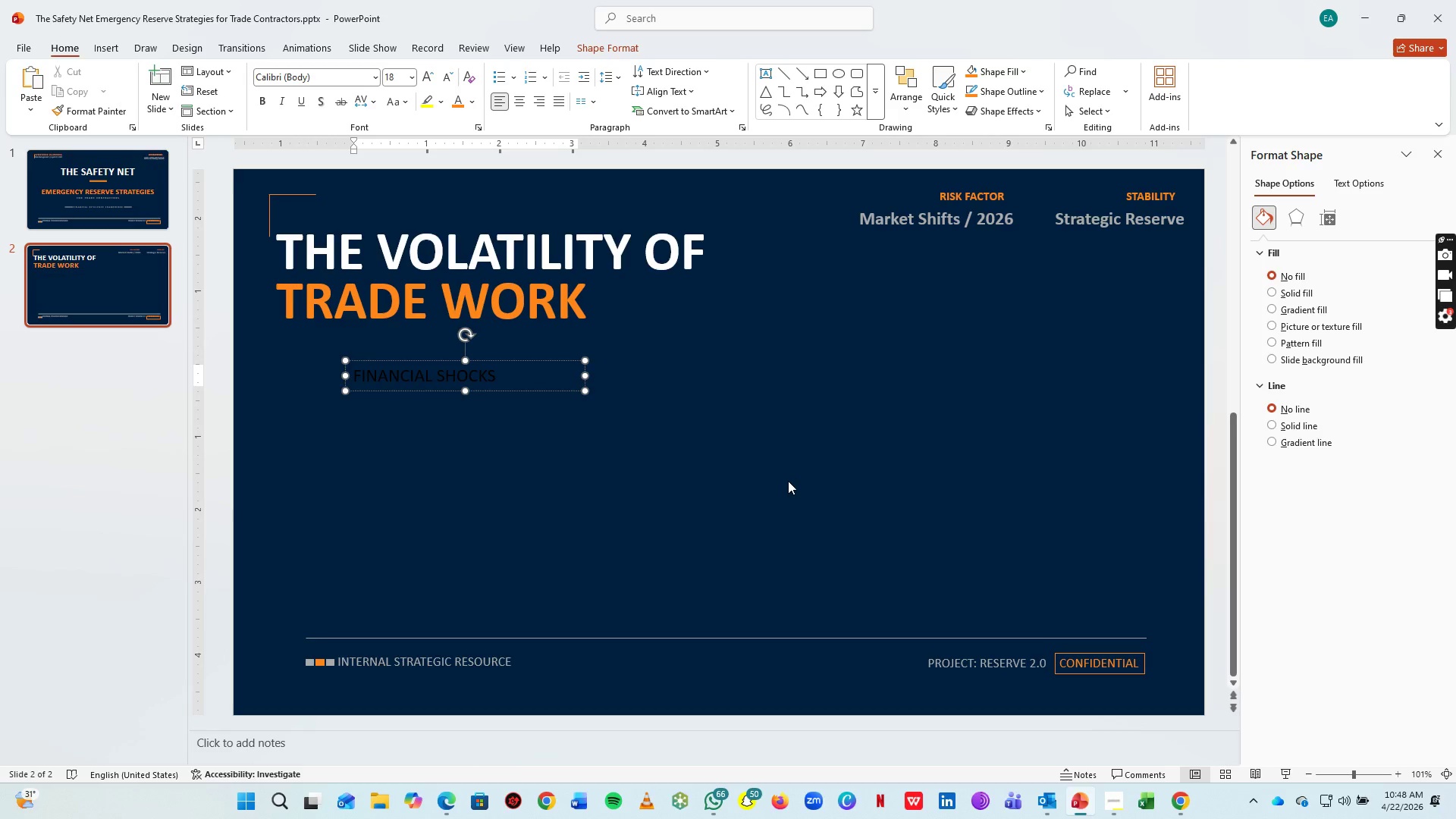 
wait(20.39)
 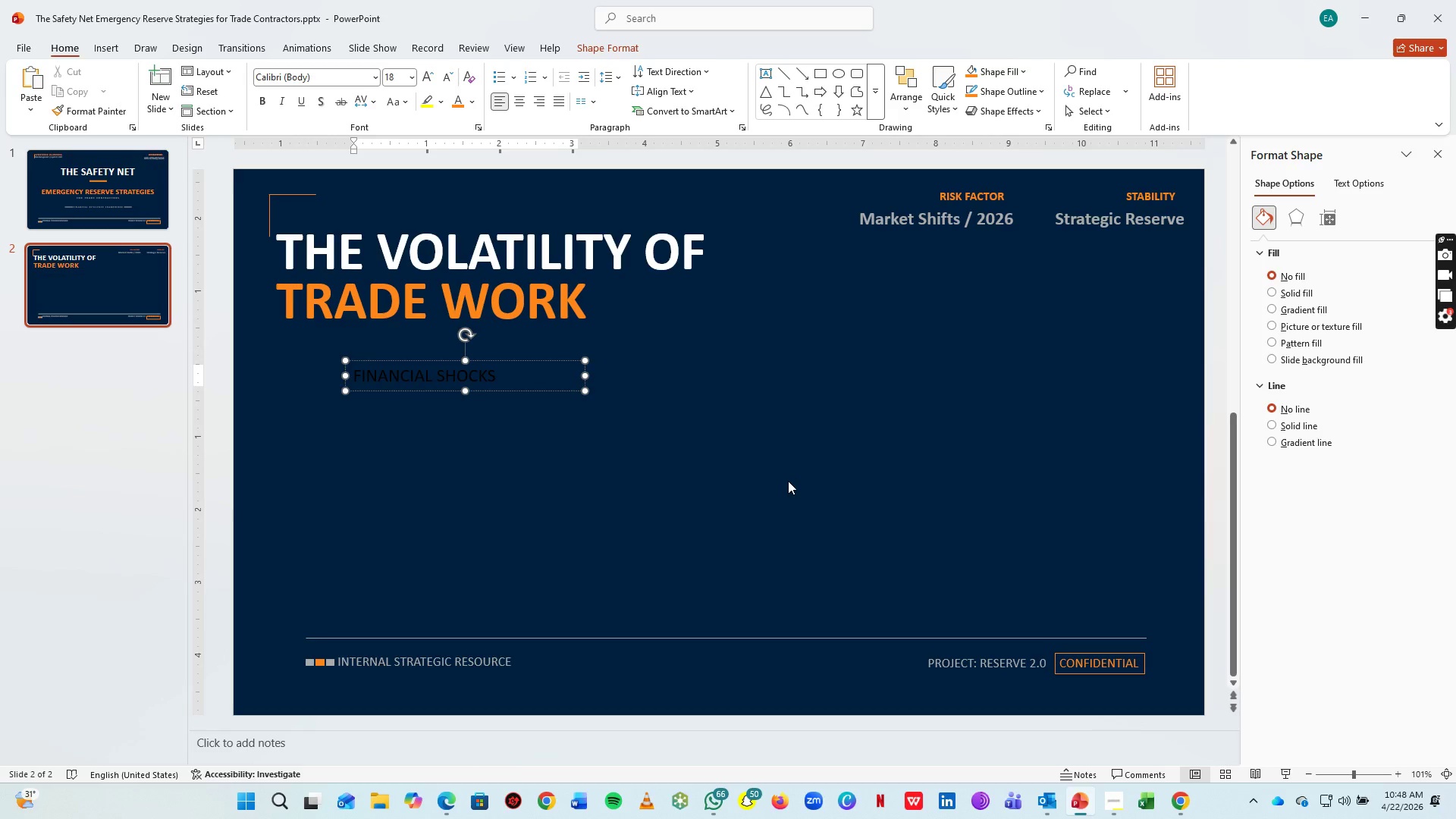 
key(ArrowLeft)
 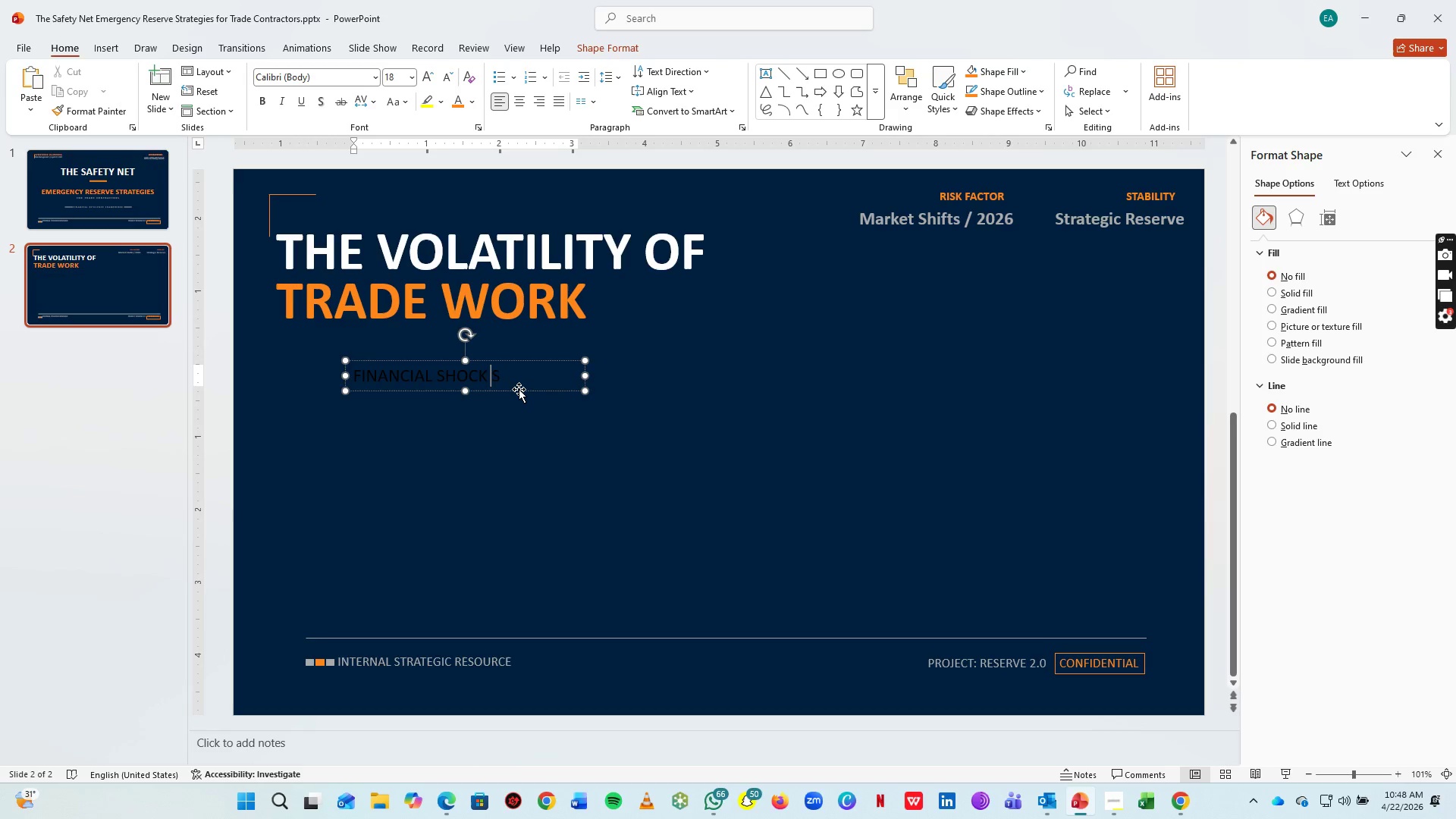 
key(Space)
 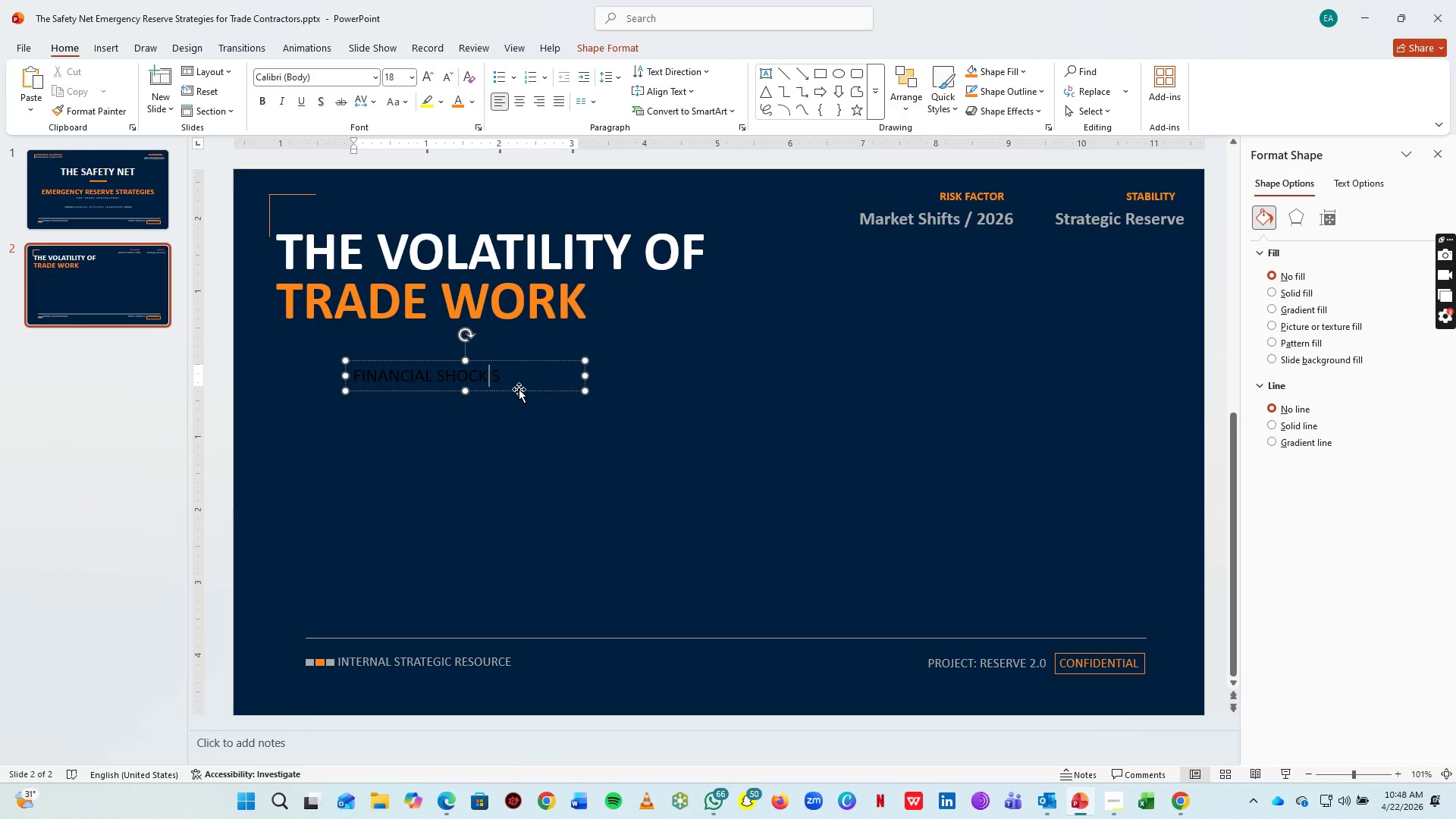 
key(ArrowLeft)
 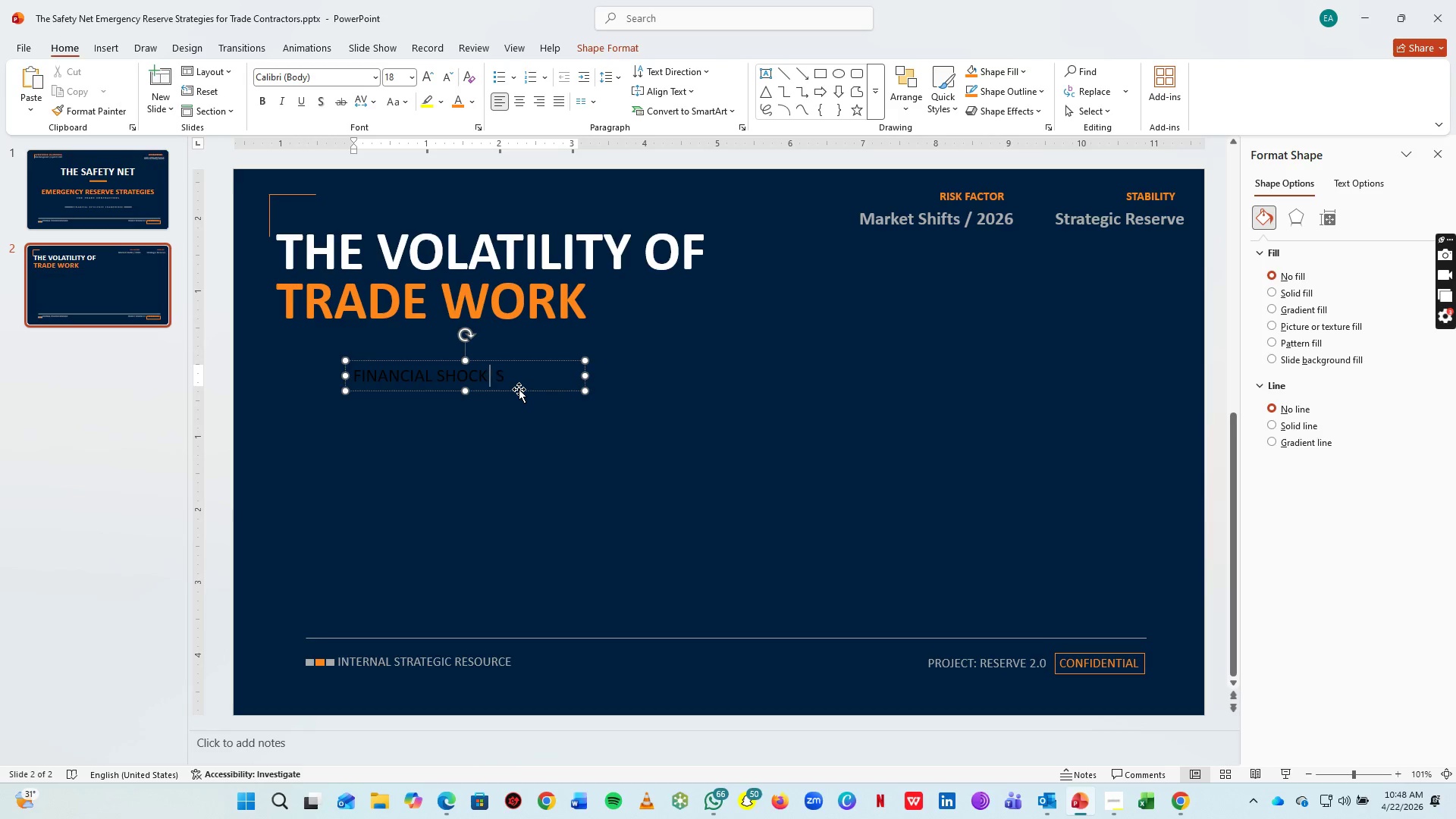 
key(Space)
 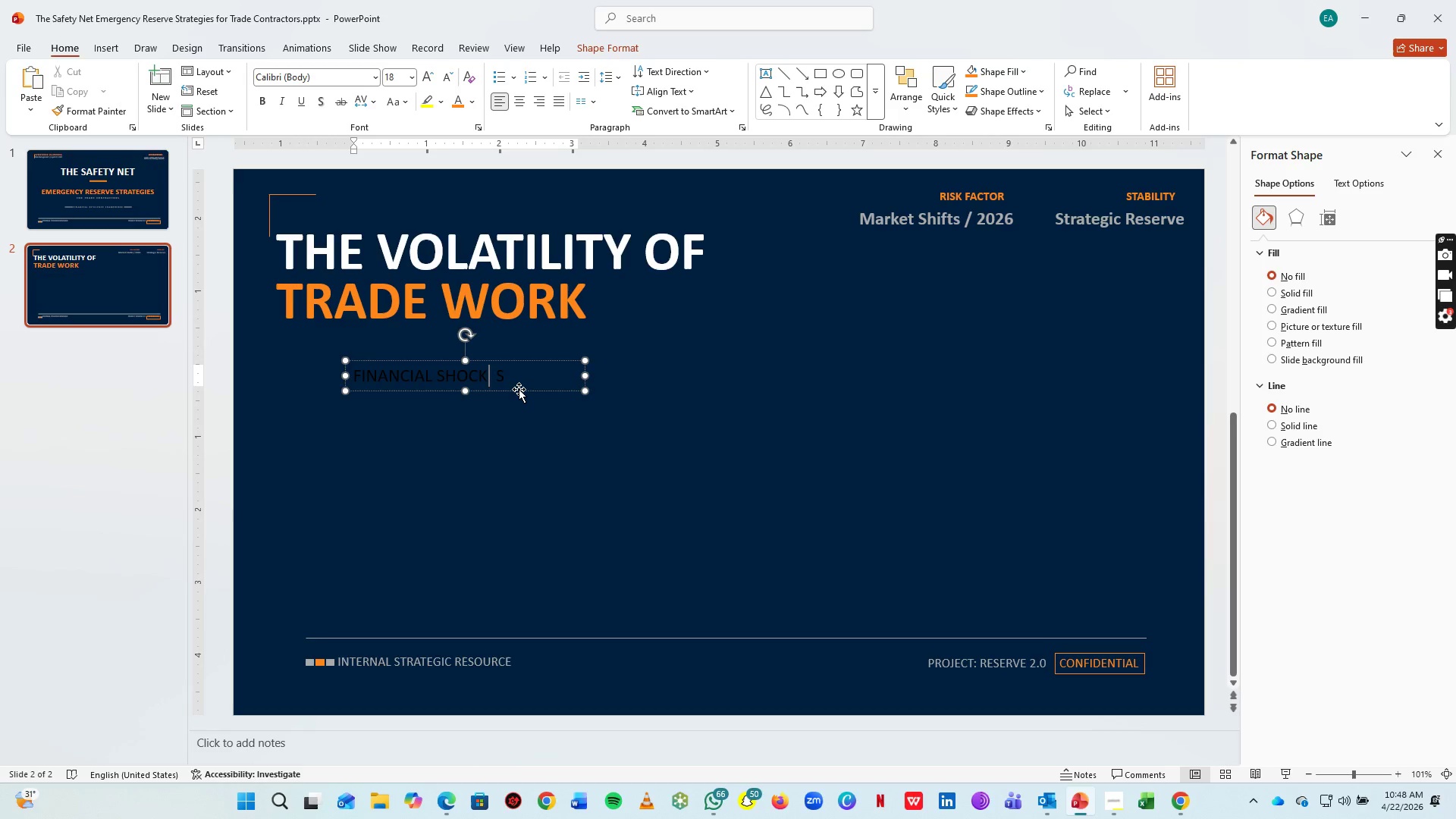 
key(ArrowLeft)
 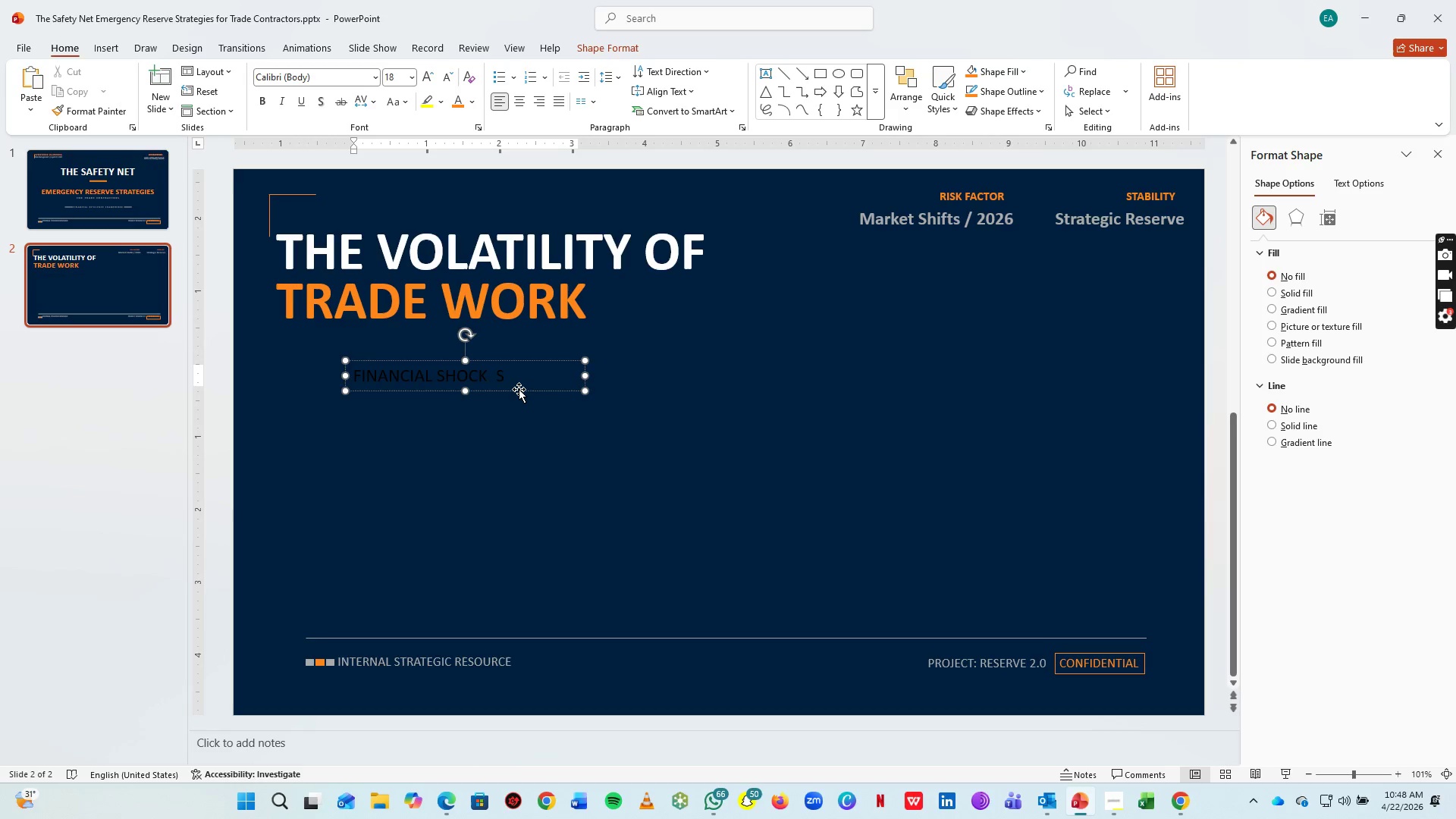 
key(ArrowRight)
 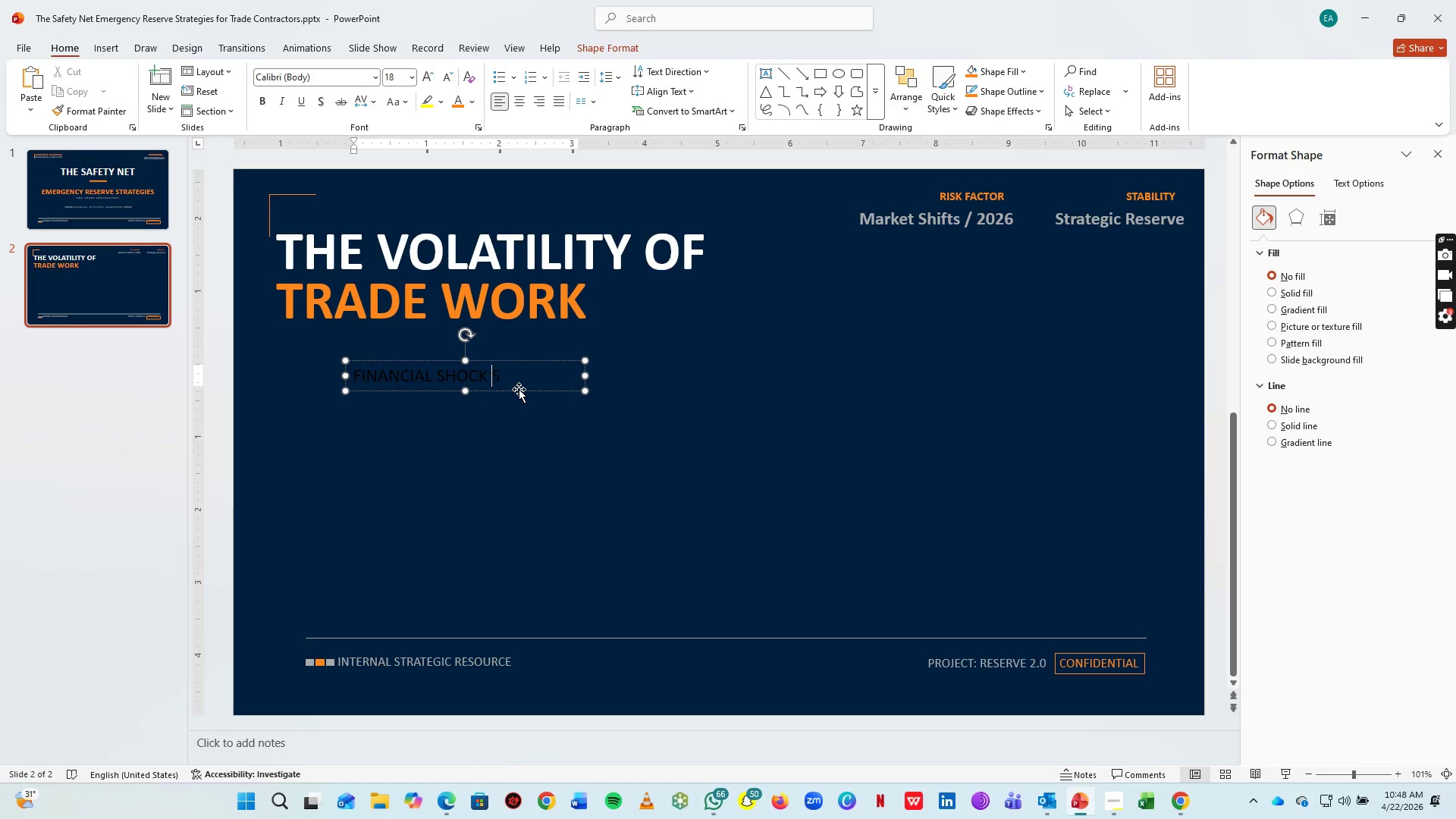 
key(Backspace)
 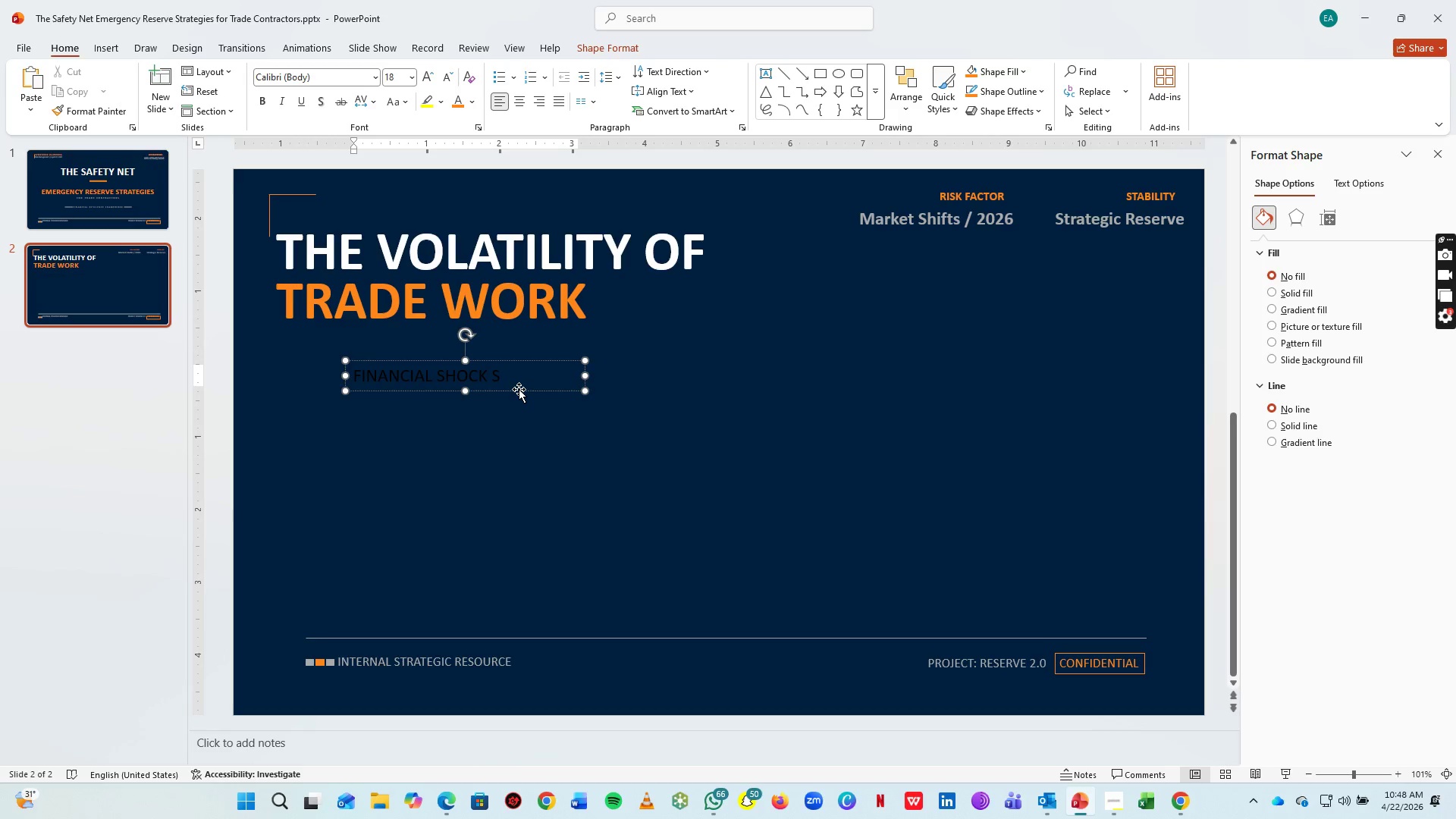 
key(ArrowLeft)
 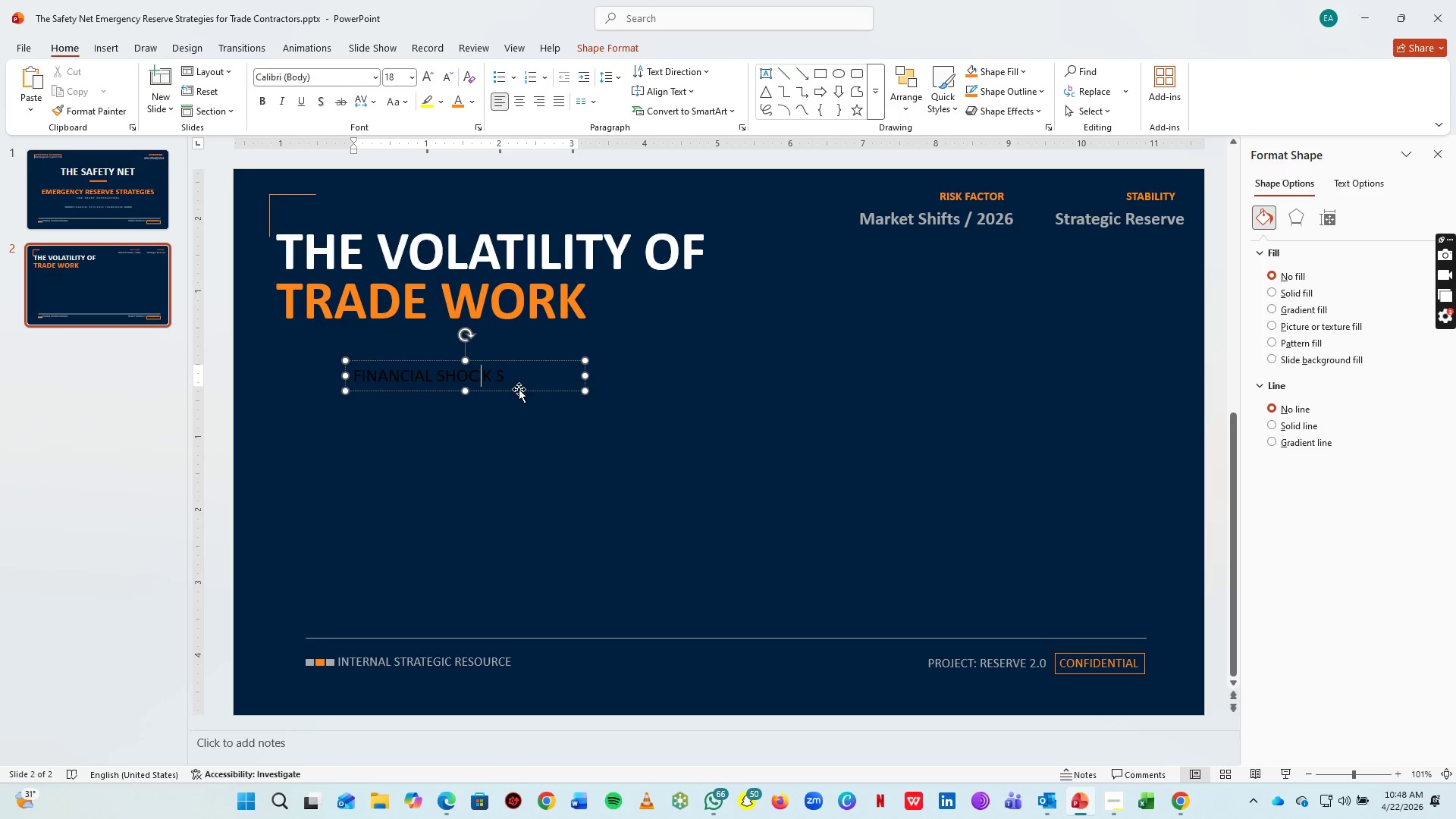 
key(Space)
 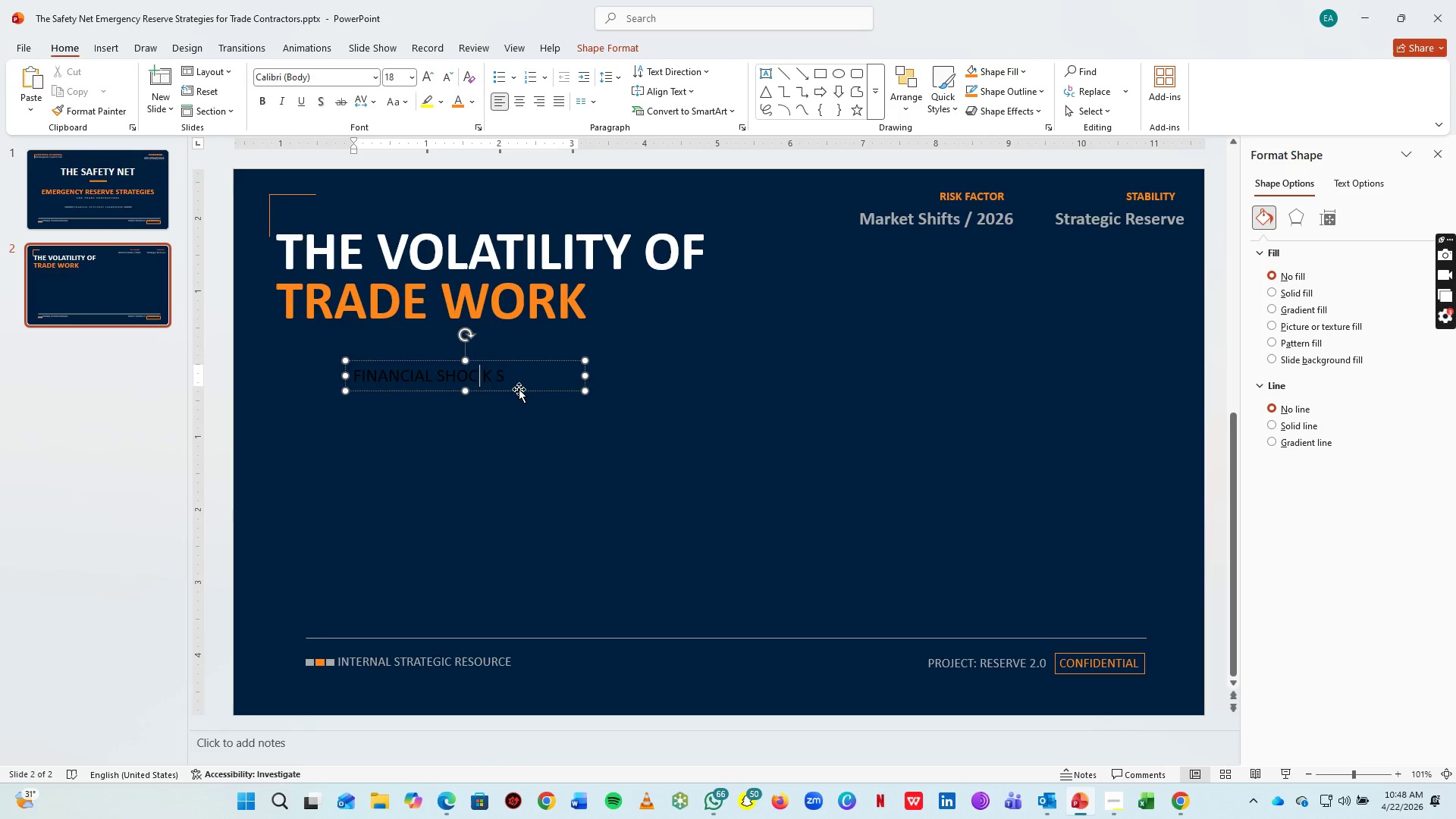 
key(ArrowLeft)
 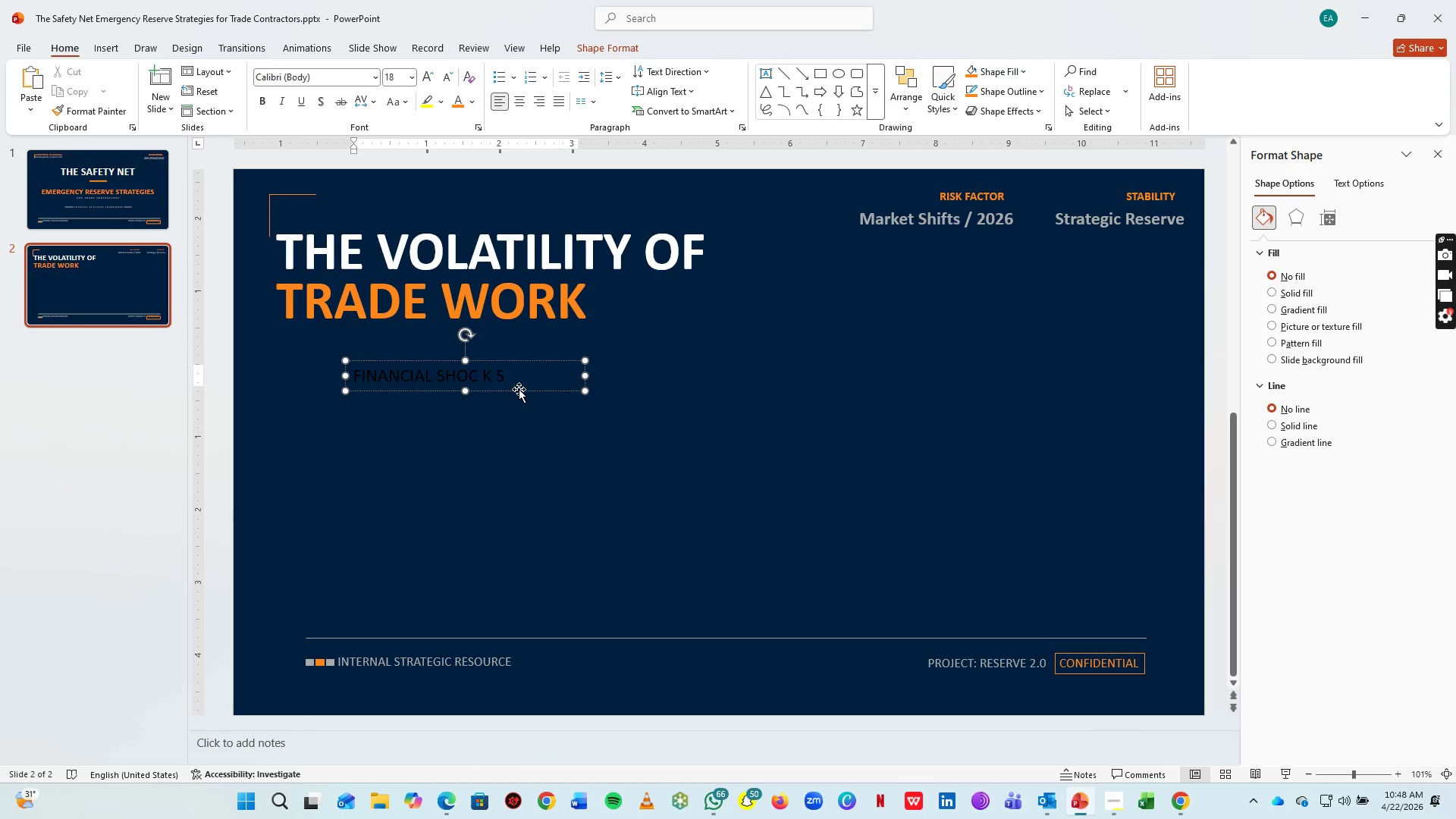 
key(ArrowLeft)
 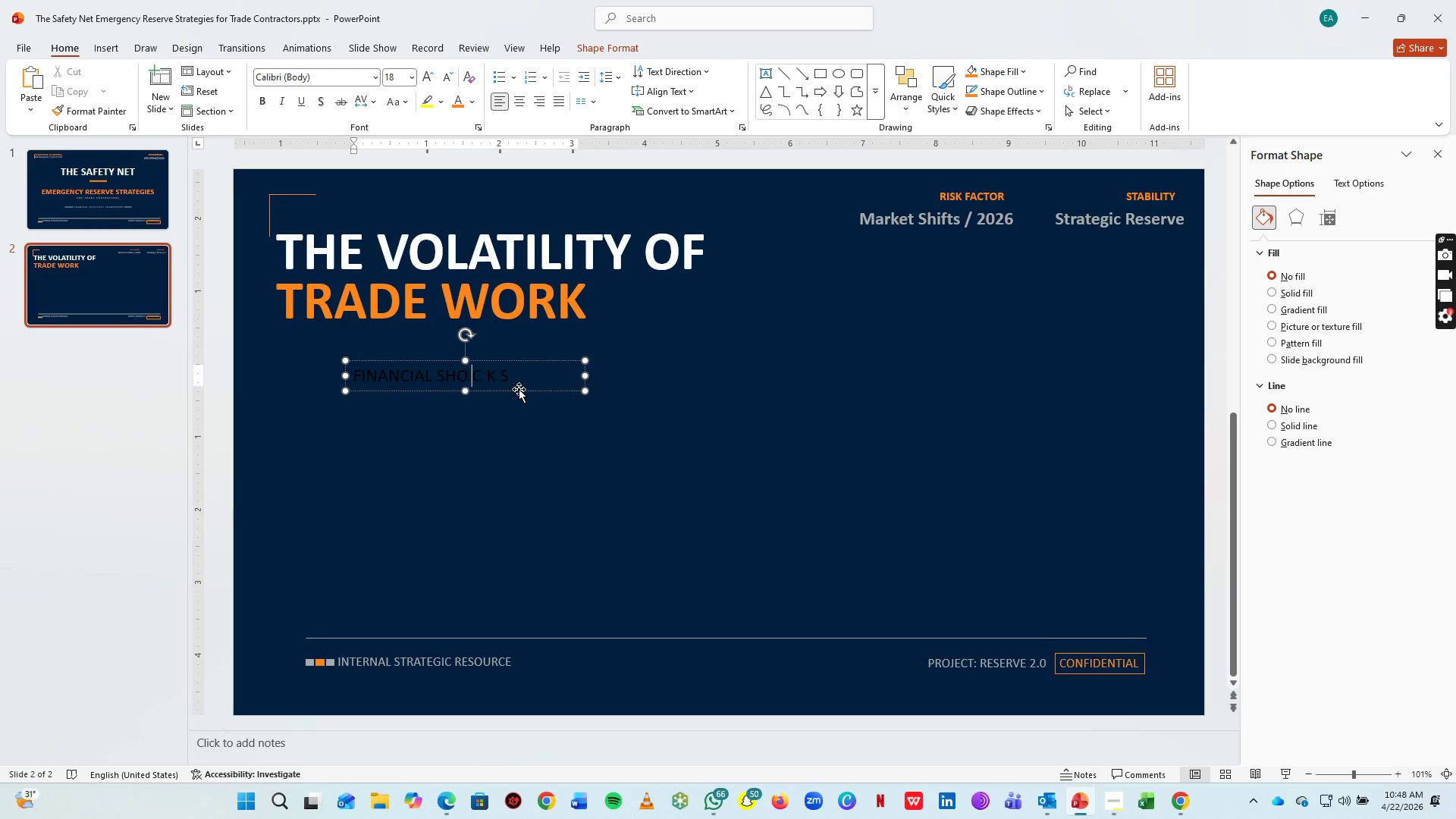 
key(Space)
 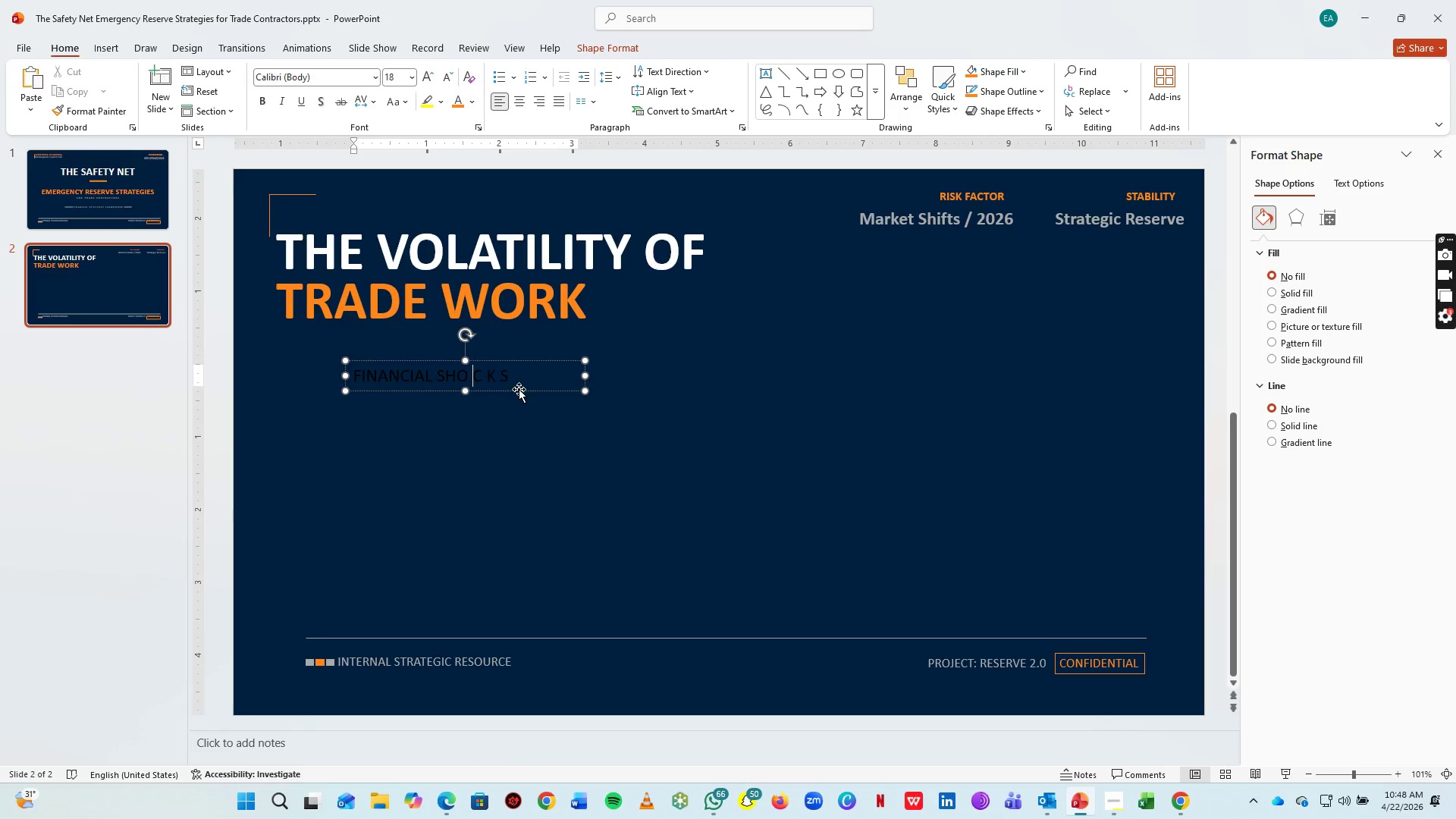 
key(ArrowLeft)
 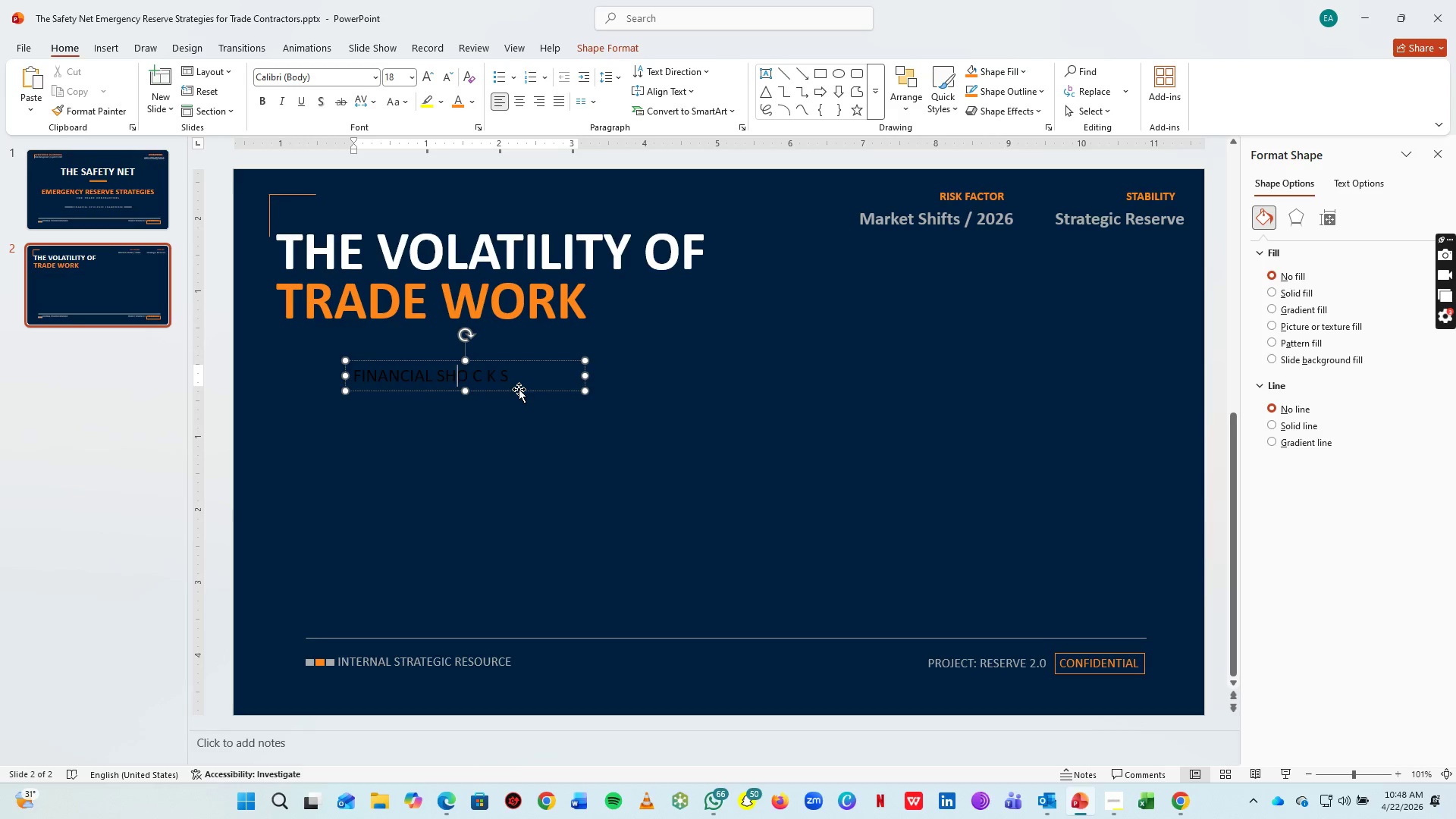 
key(ArrowLeft)
 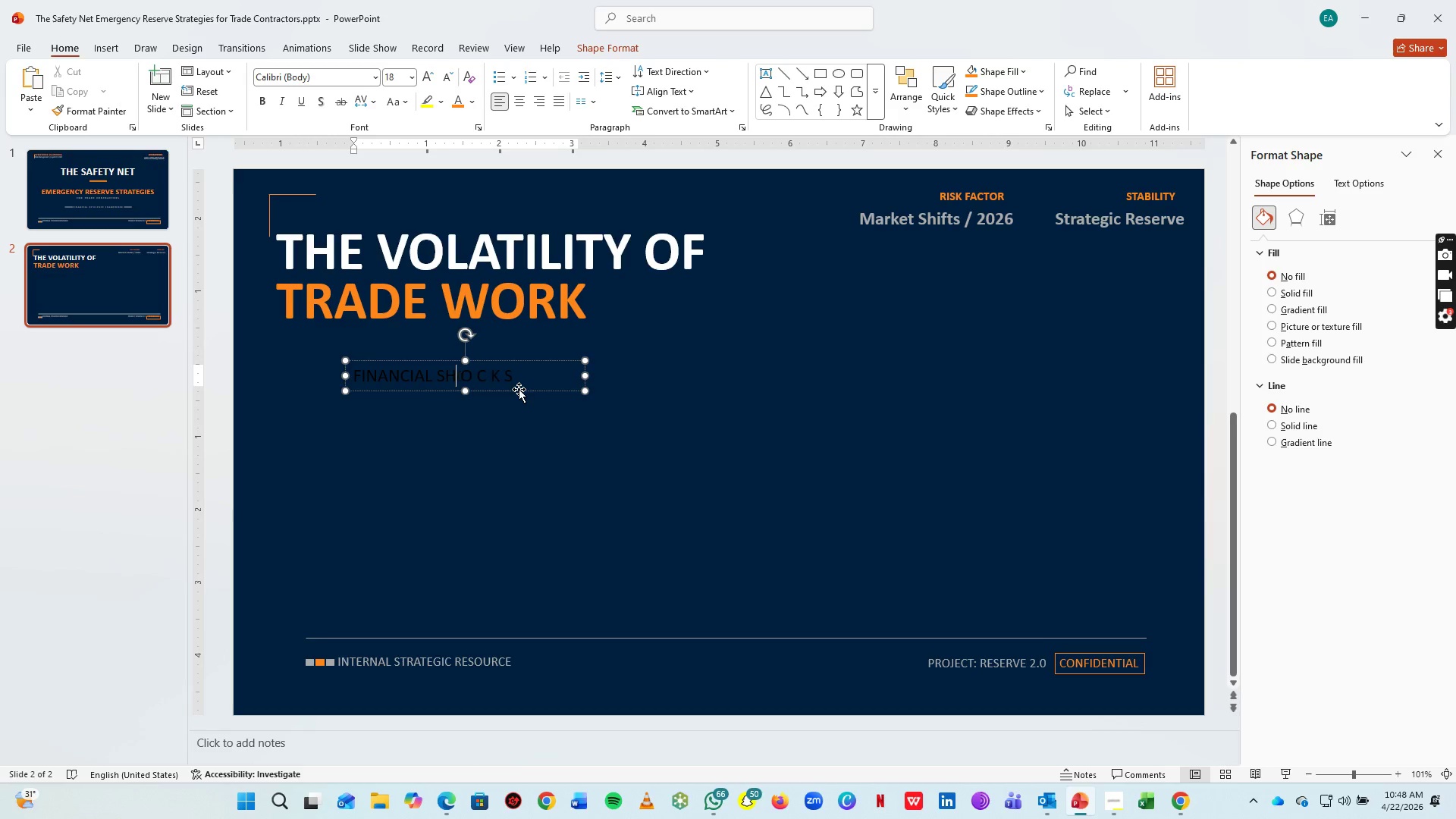 
key(Space)
 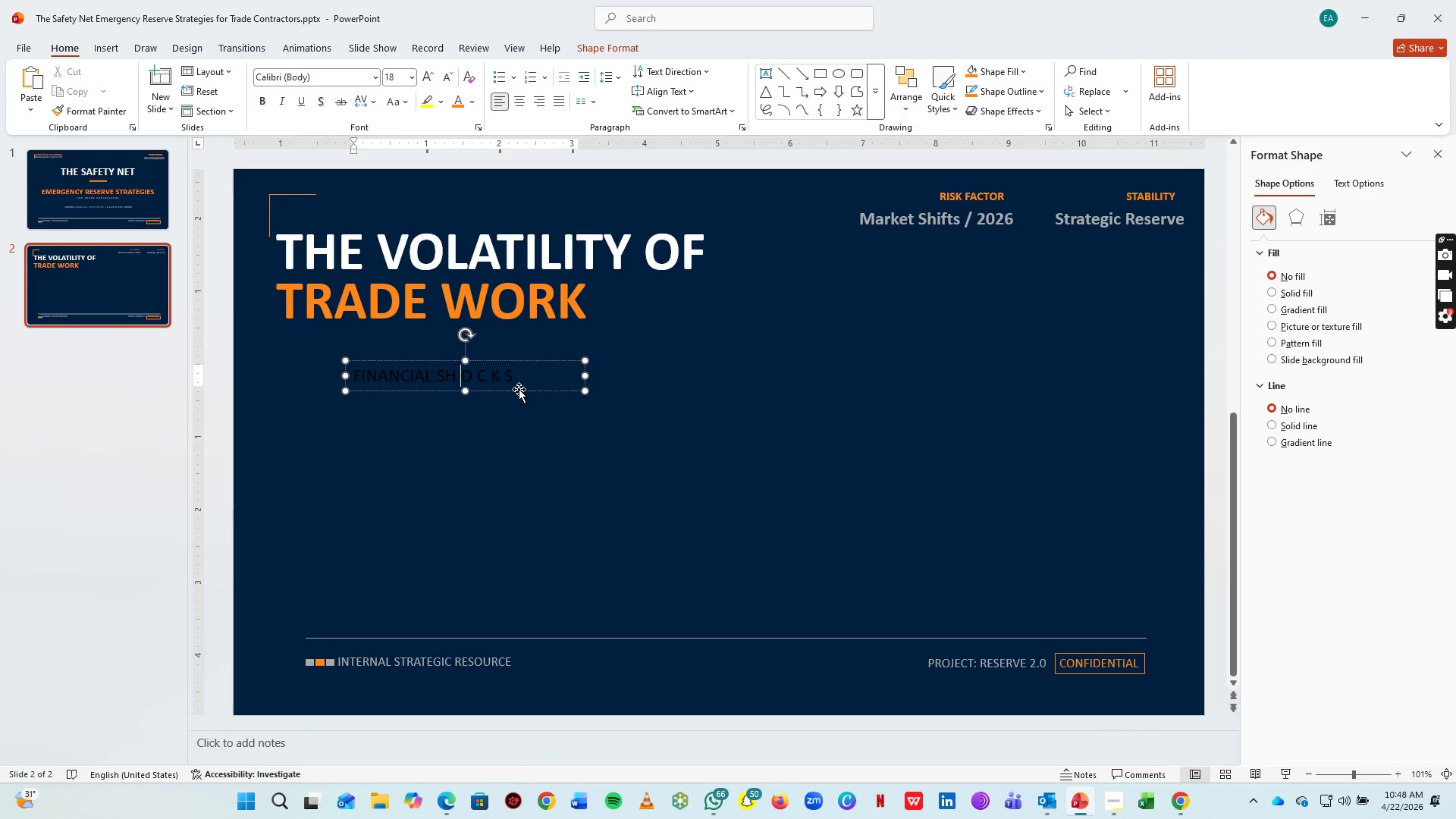 
key(ArrowLeft)
 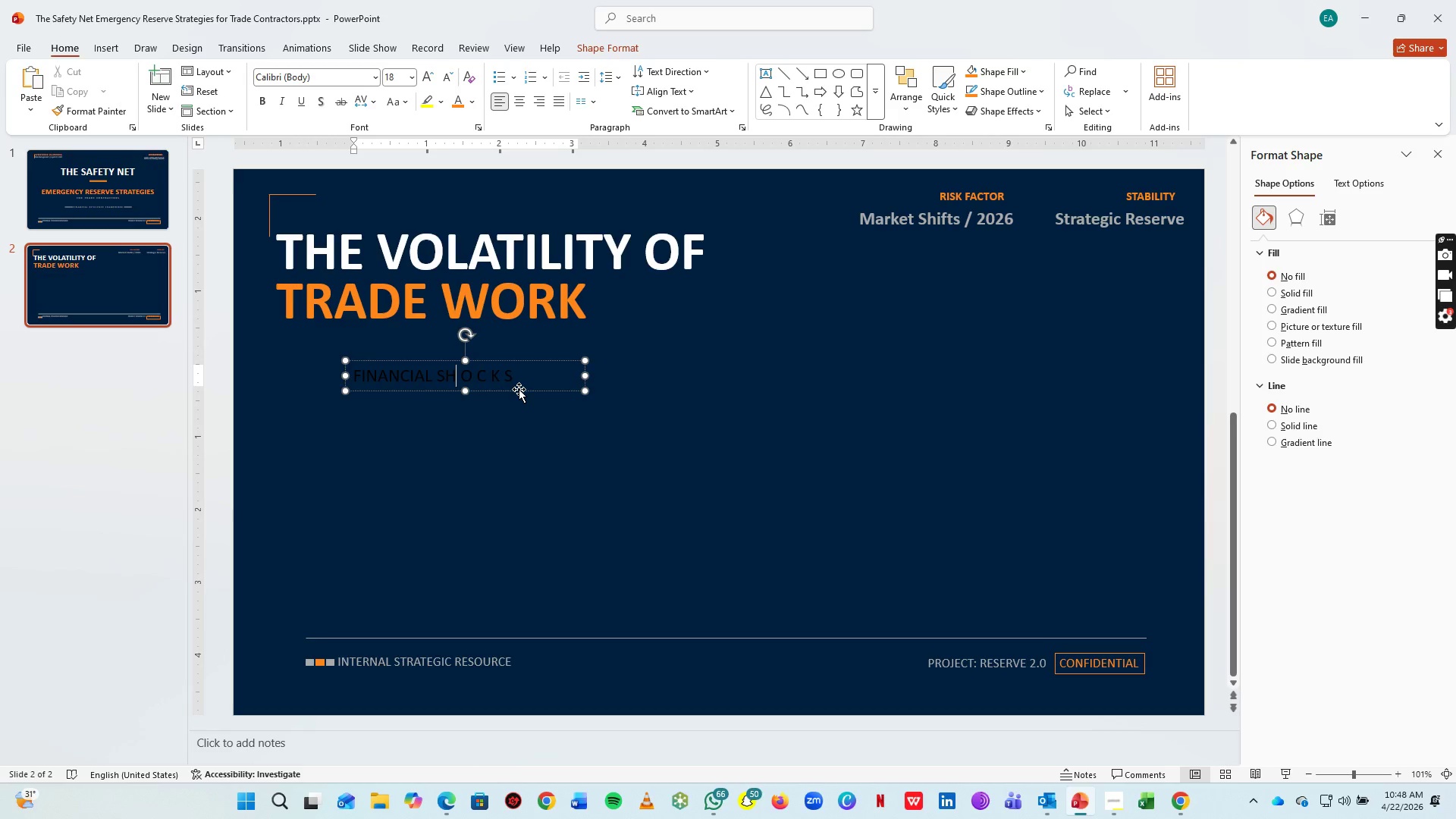 
key(ArrowLeft)
 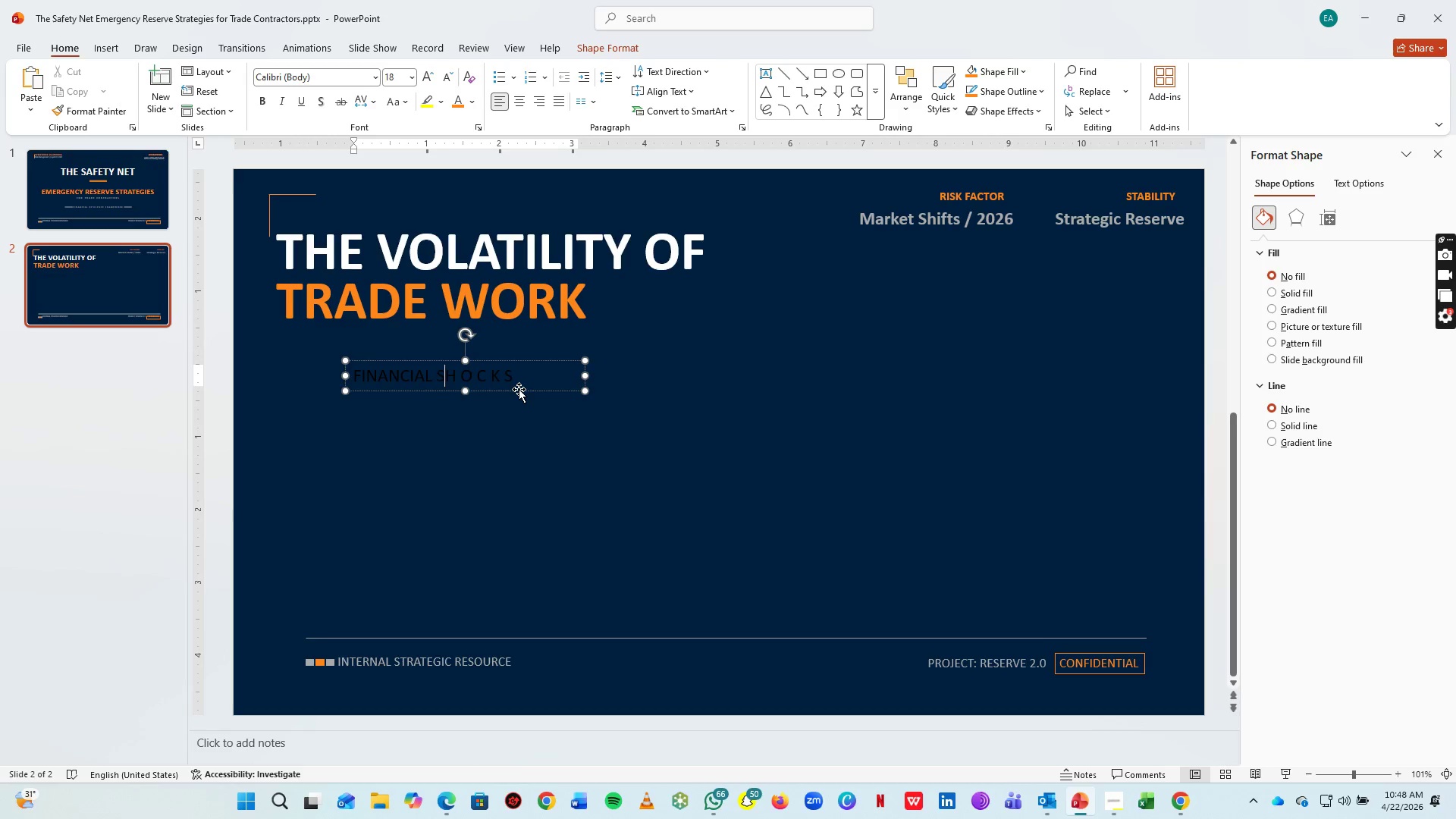 
key(Space)
 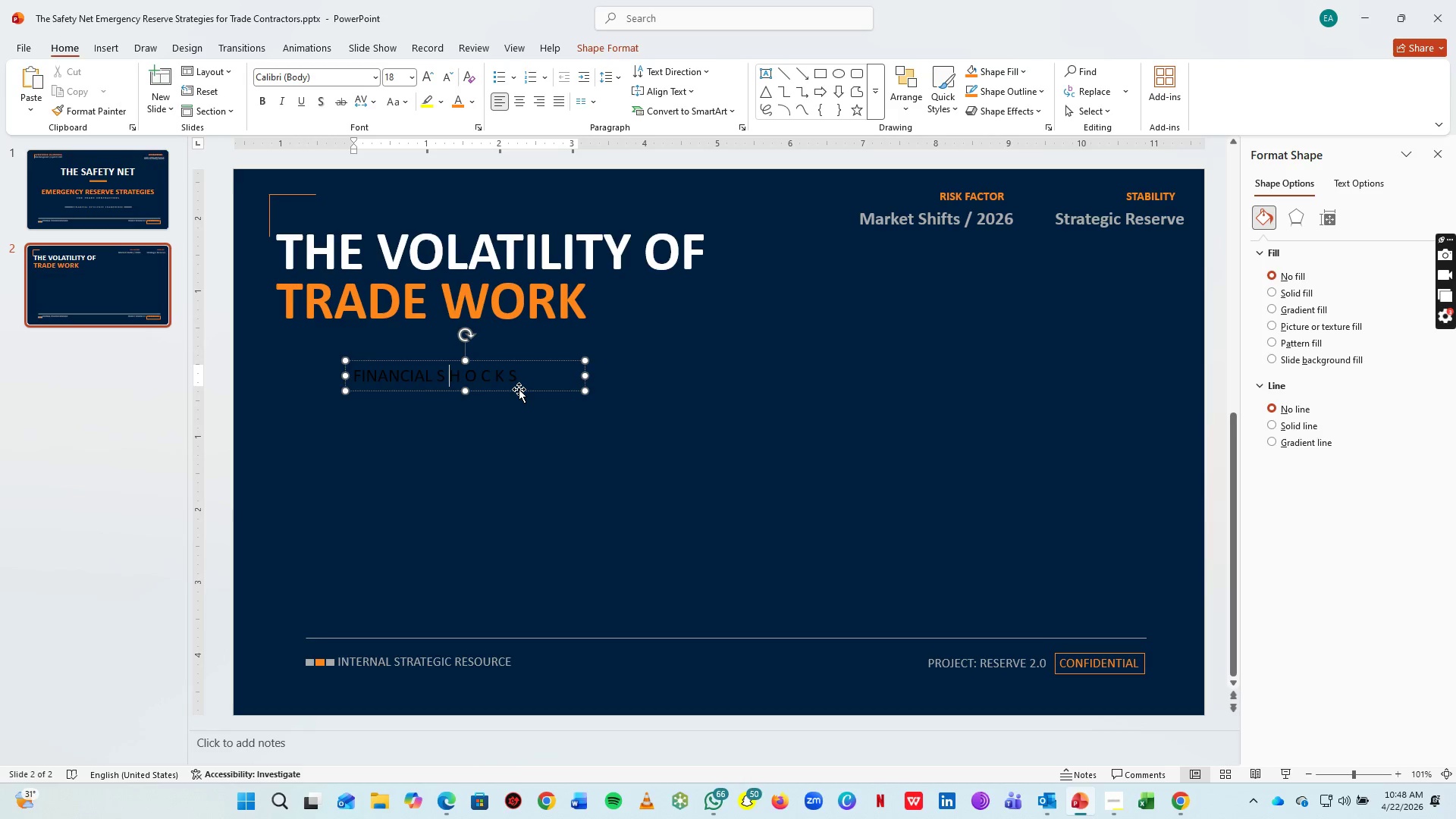 
key(ArrowLeft)
 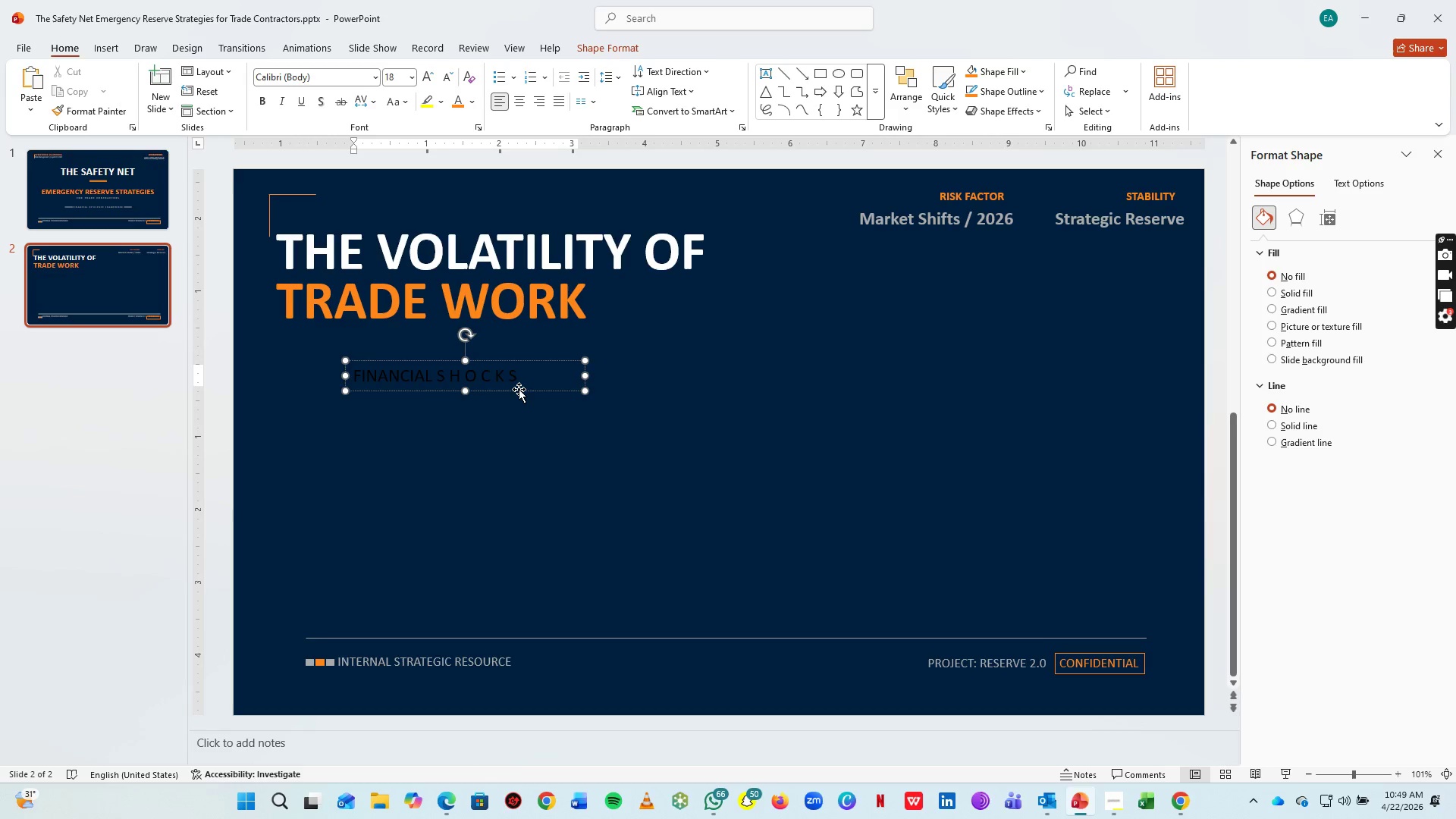 
key(ArrowLeft)
 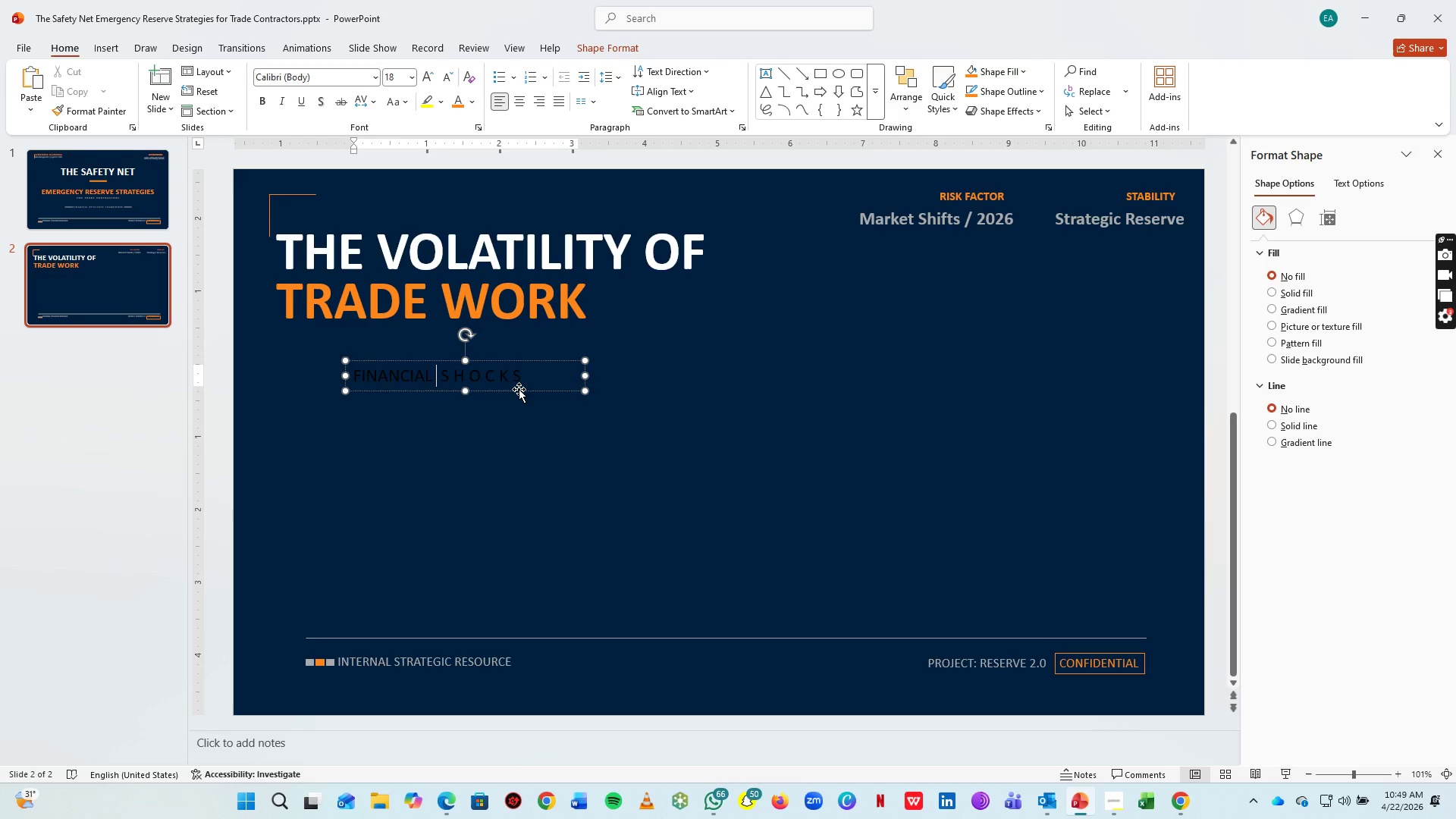 
key(Space)
 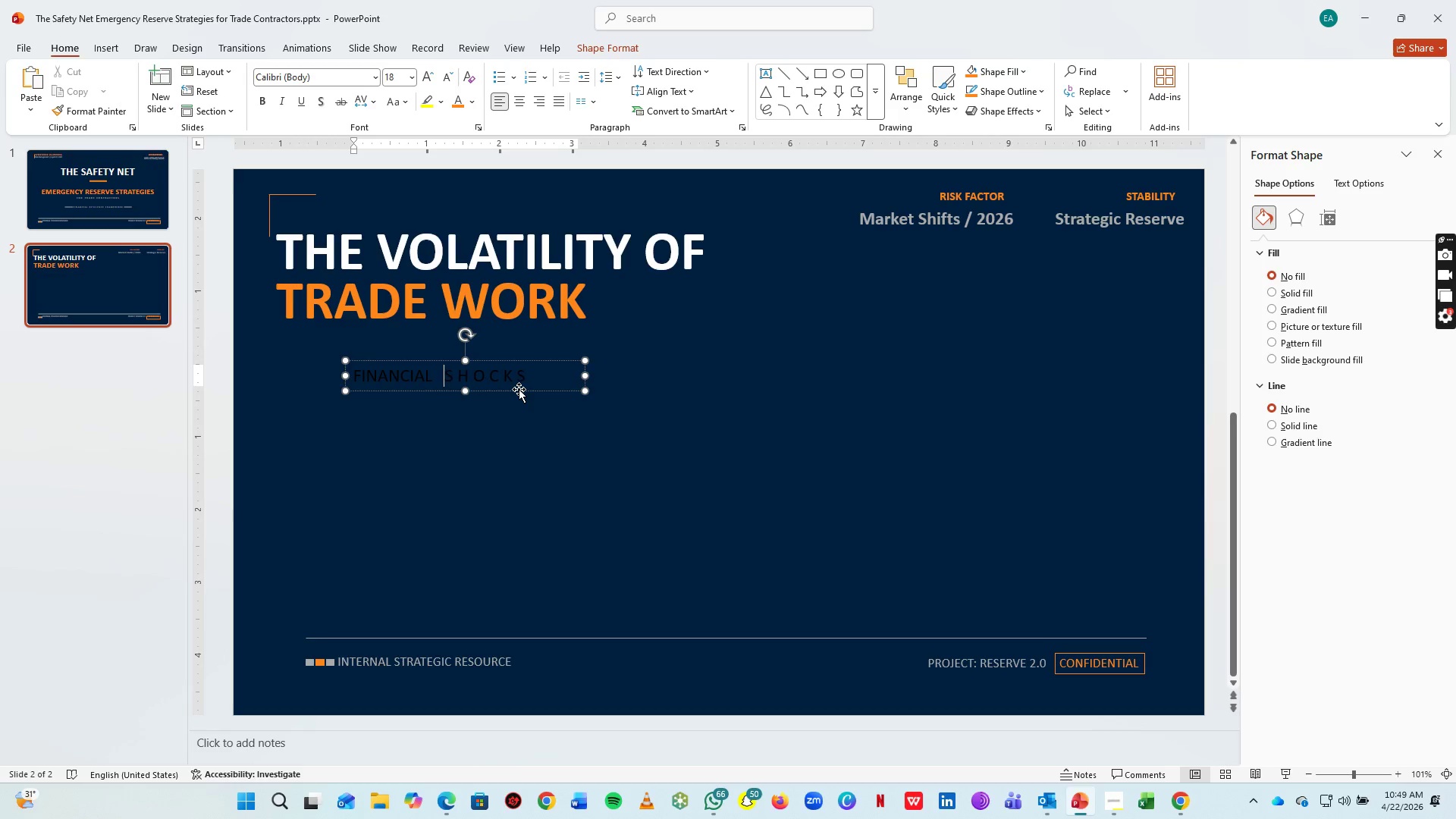 
key(Space)
 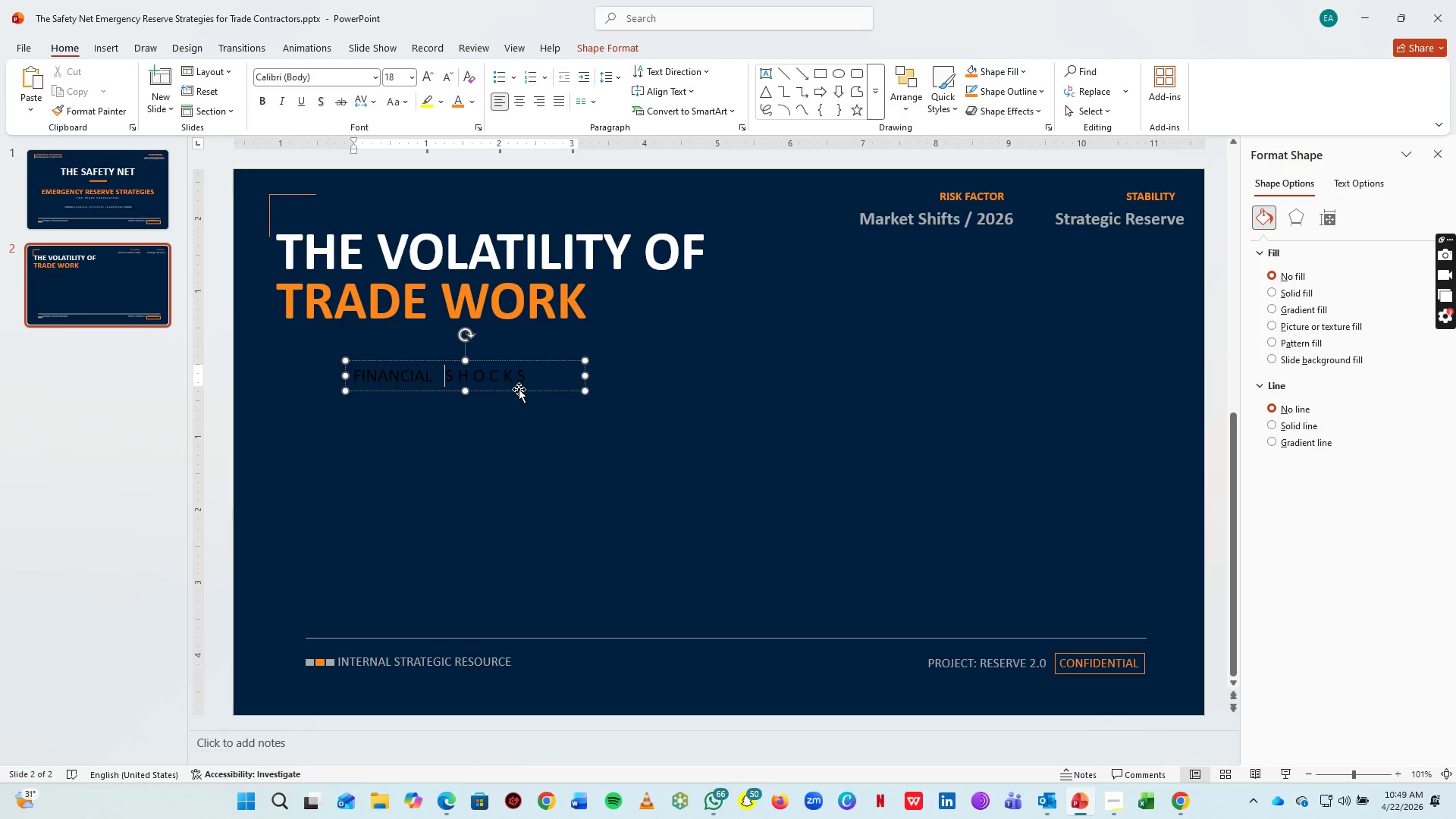 
key(ArrowLeft)
 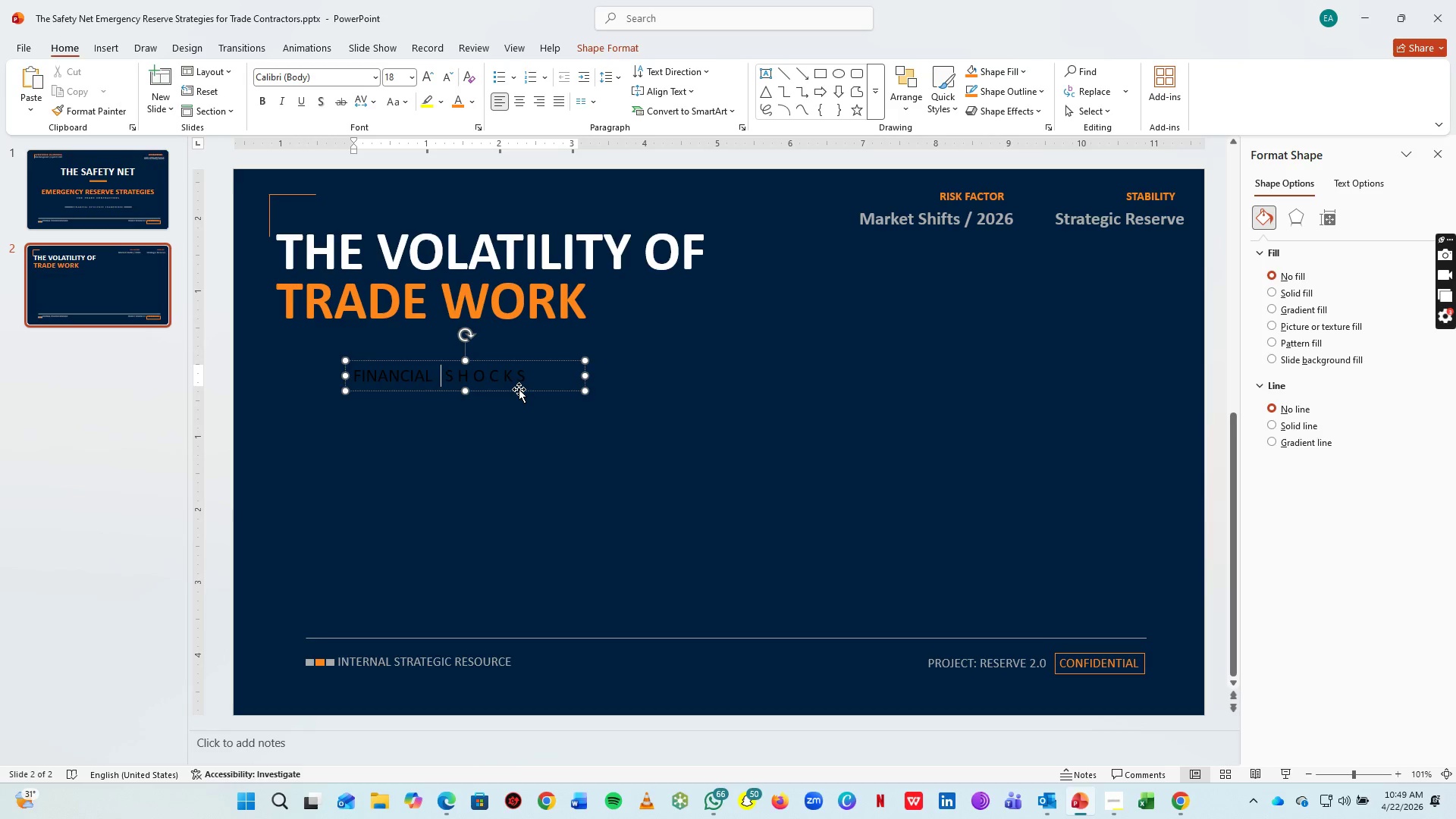 
key(ArrowLeft)
 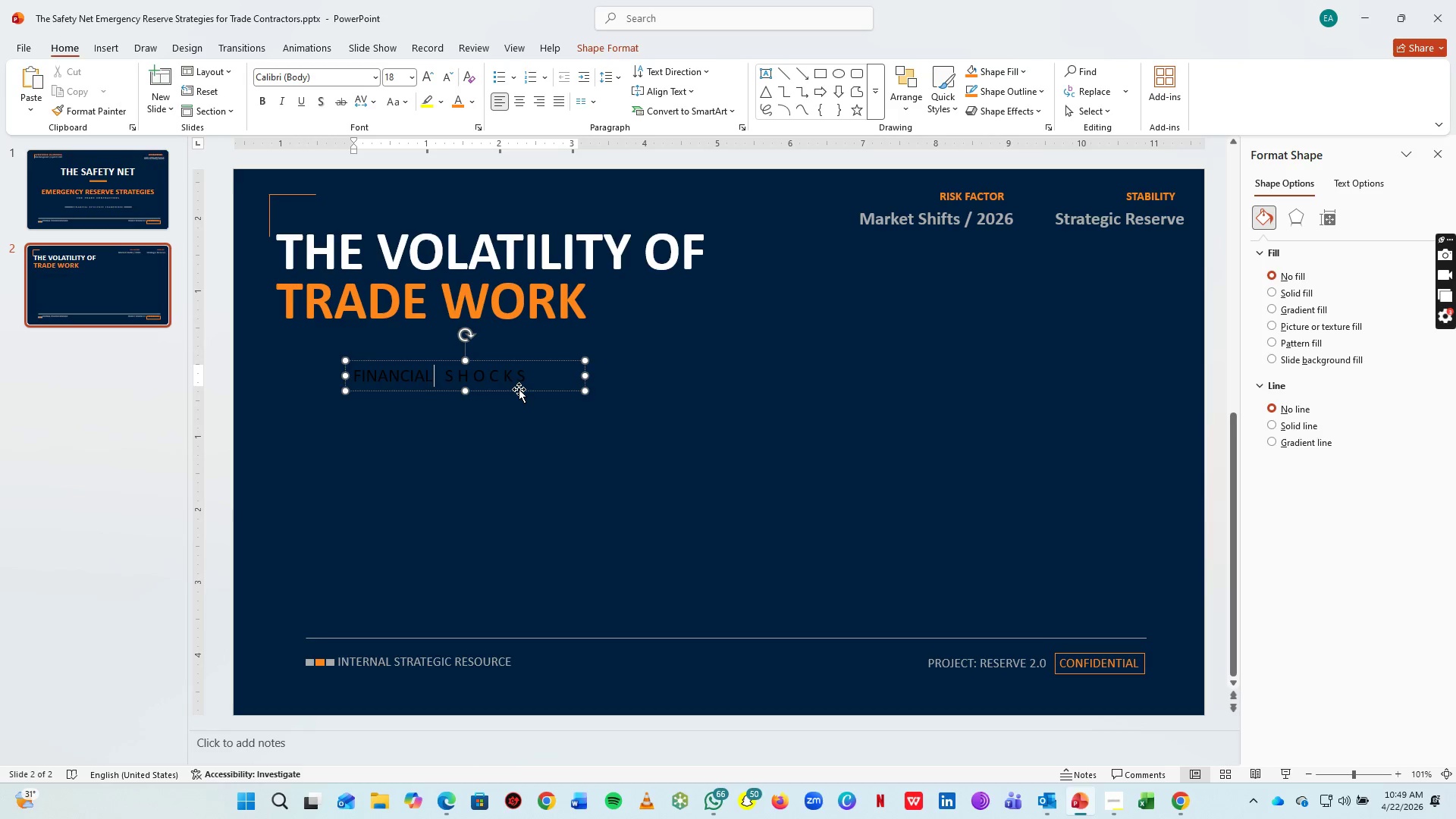 
key(ArrowLeft)
 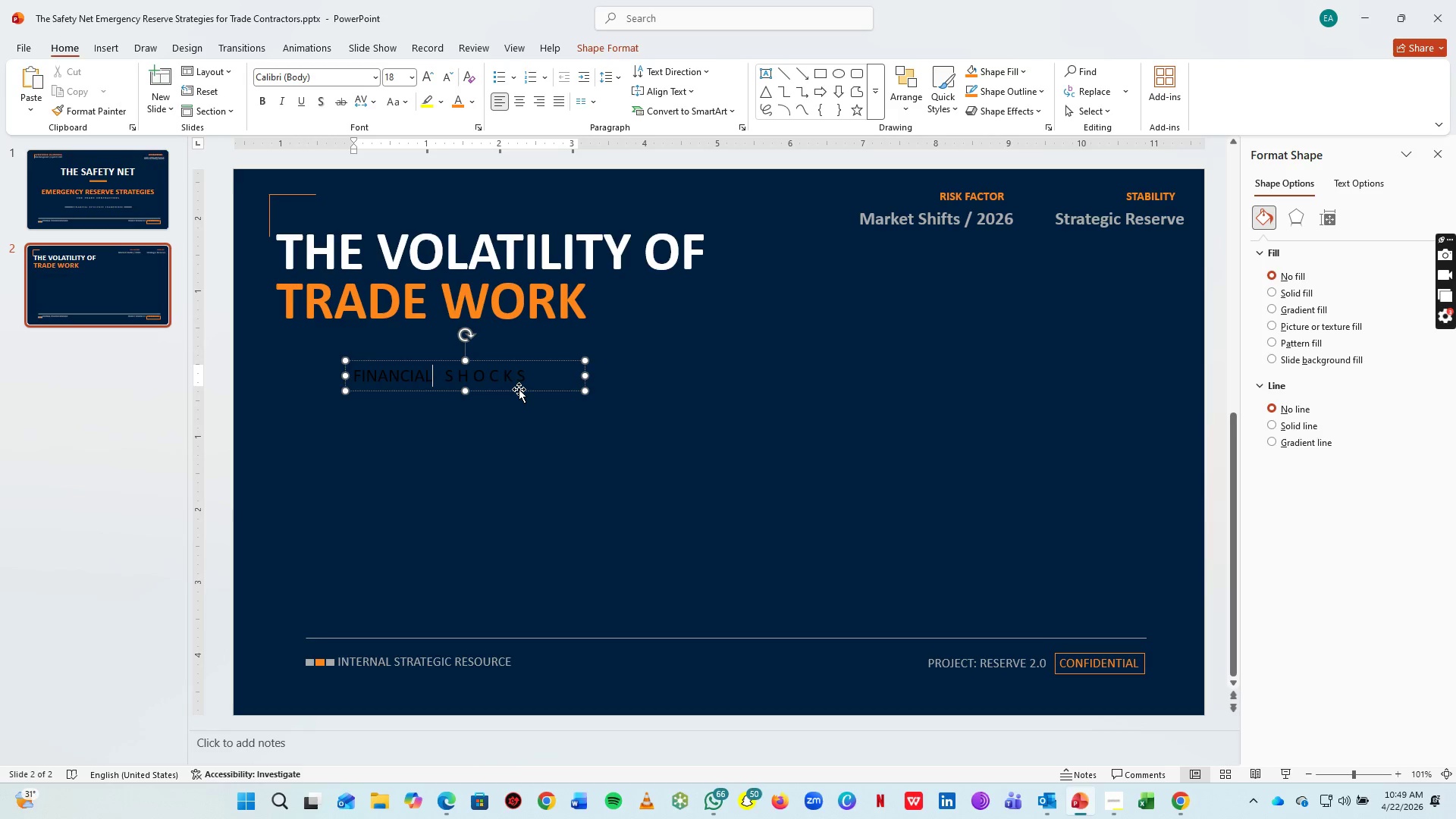 
key(ArrowLeft)
 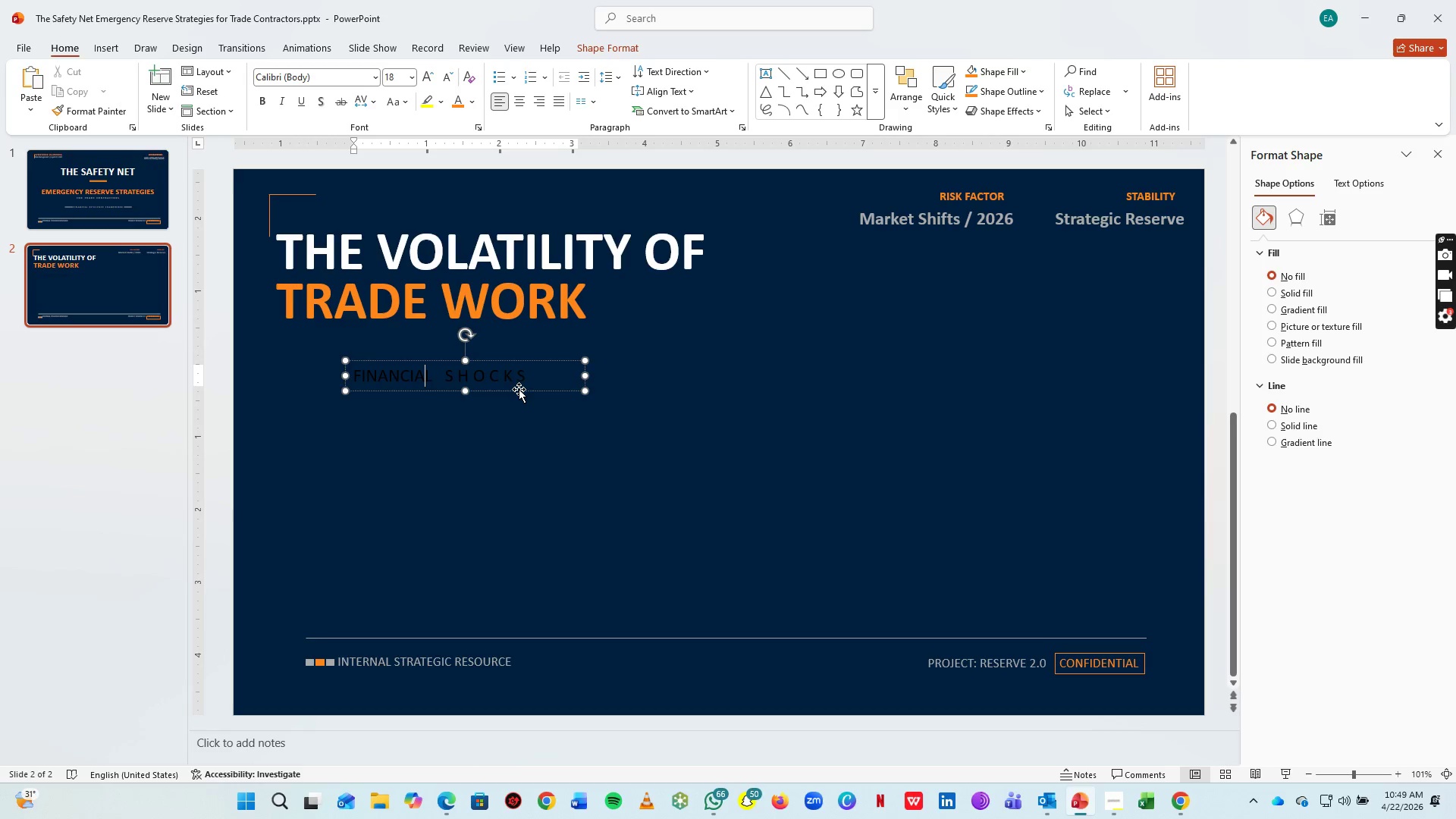 
key(Space)
 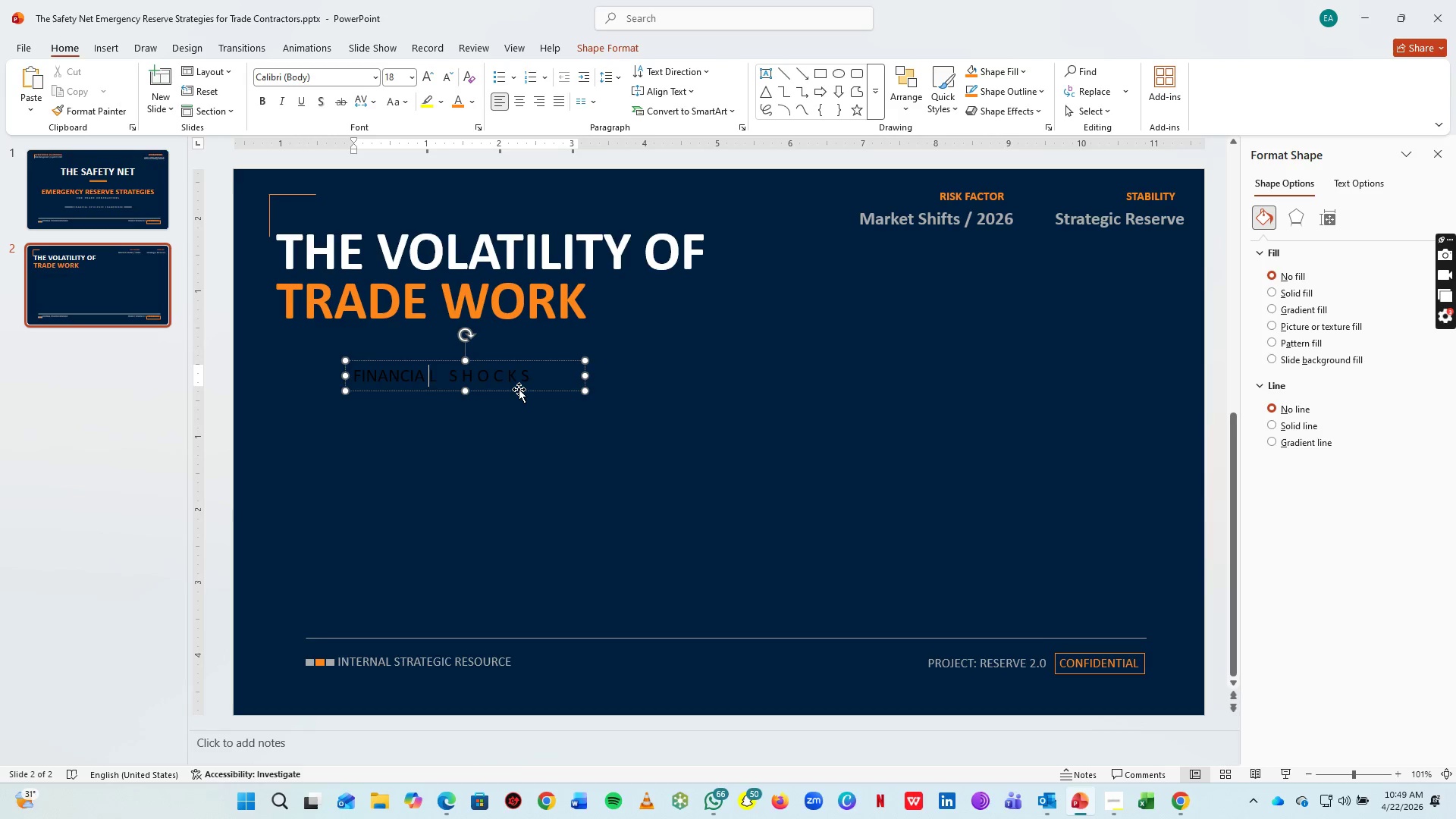 
key(ArrowLeft)
 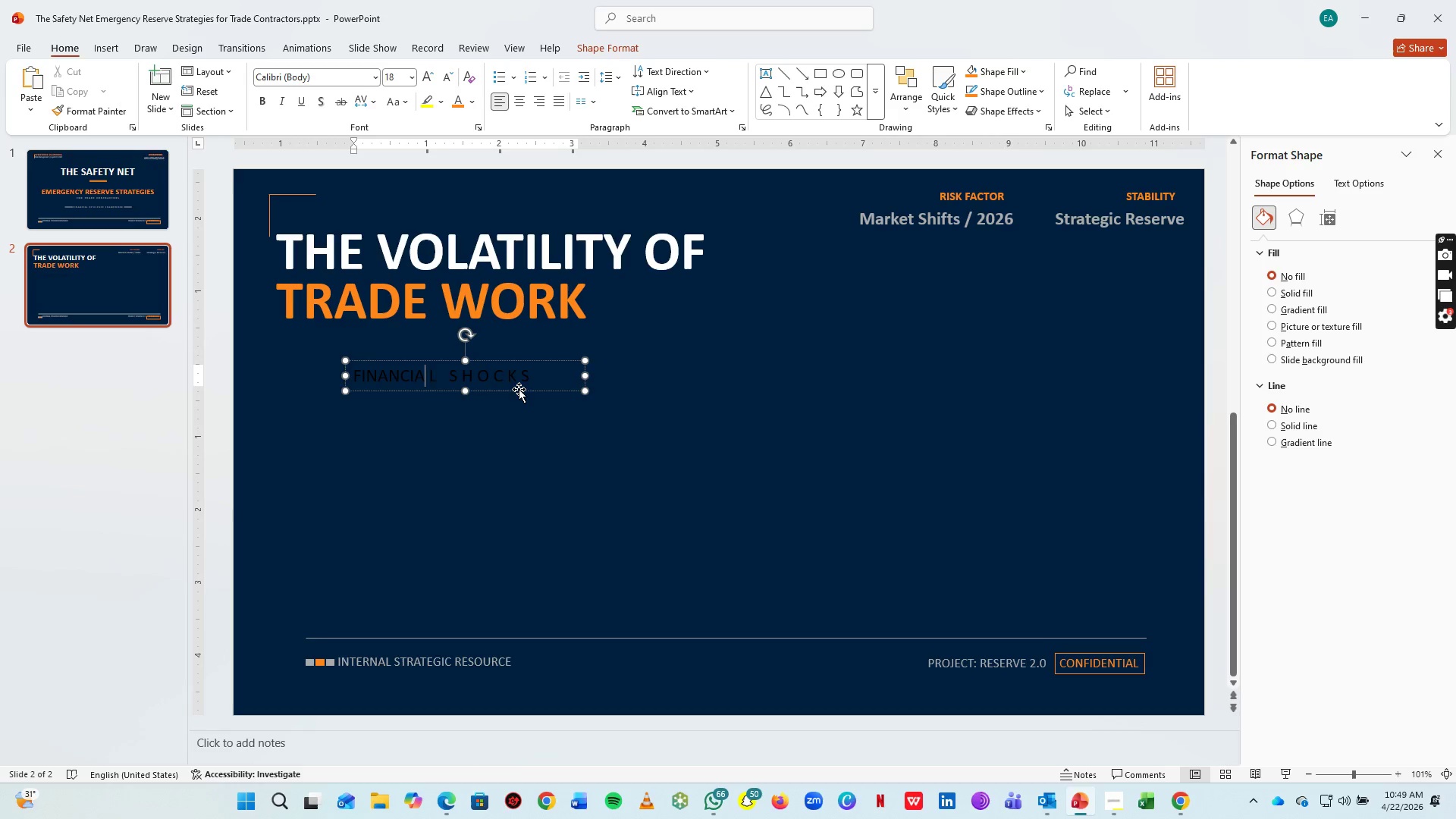 
key(ArrowLeft)
 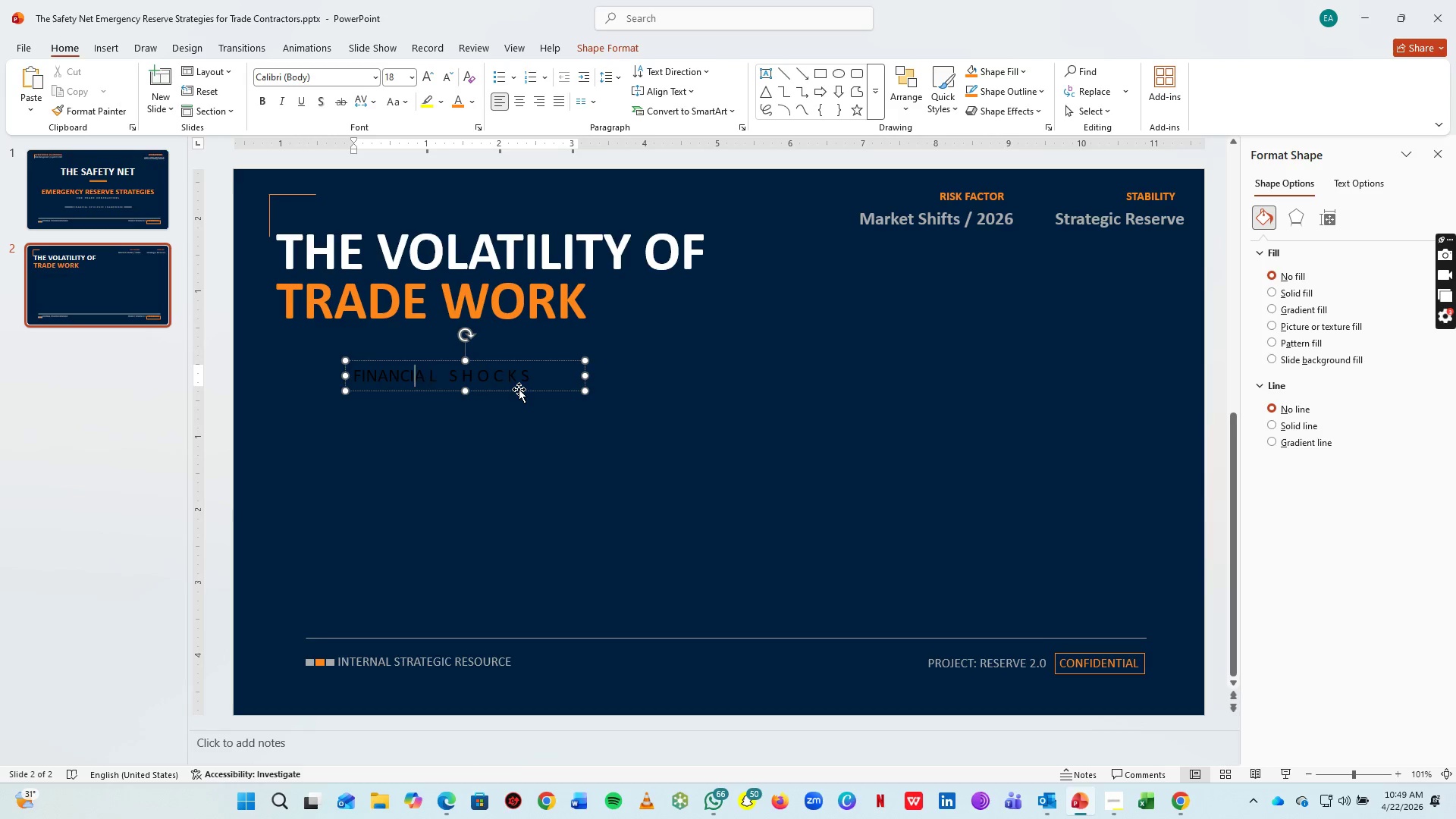 
key(Space)
 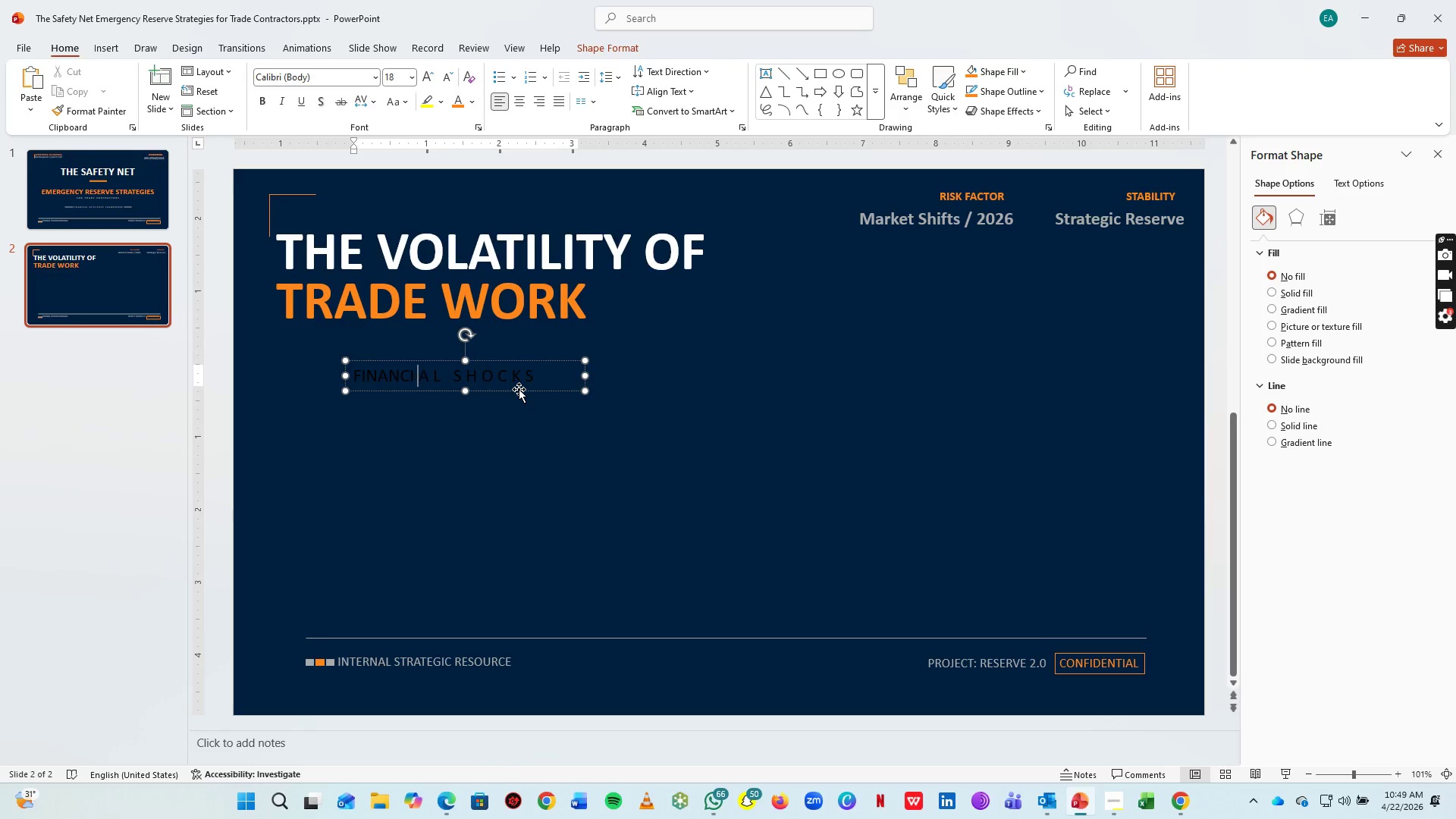 
key(ArrowLeft)
 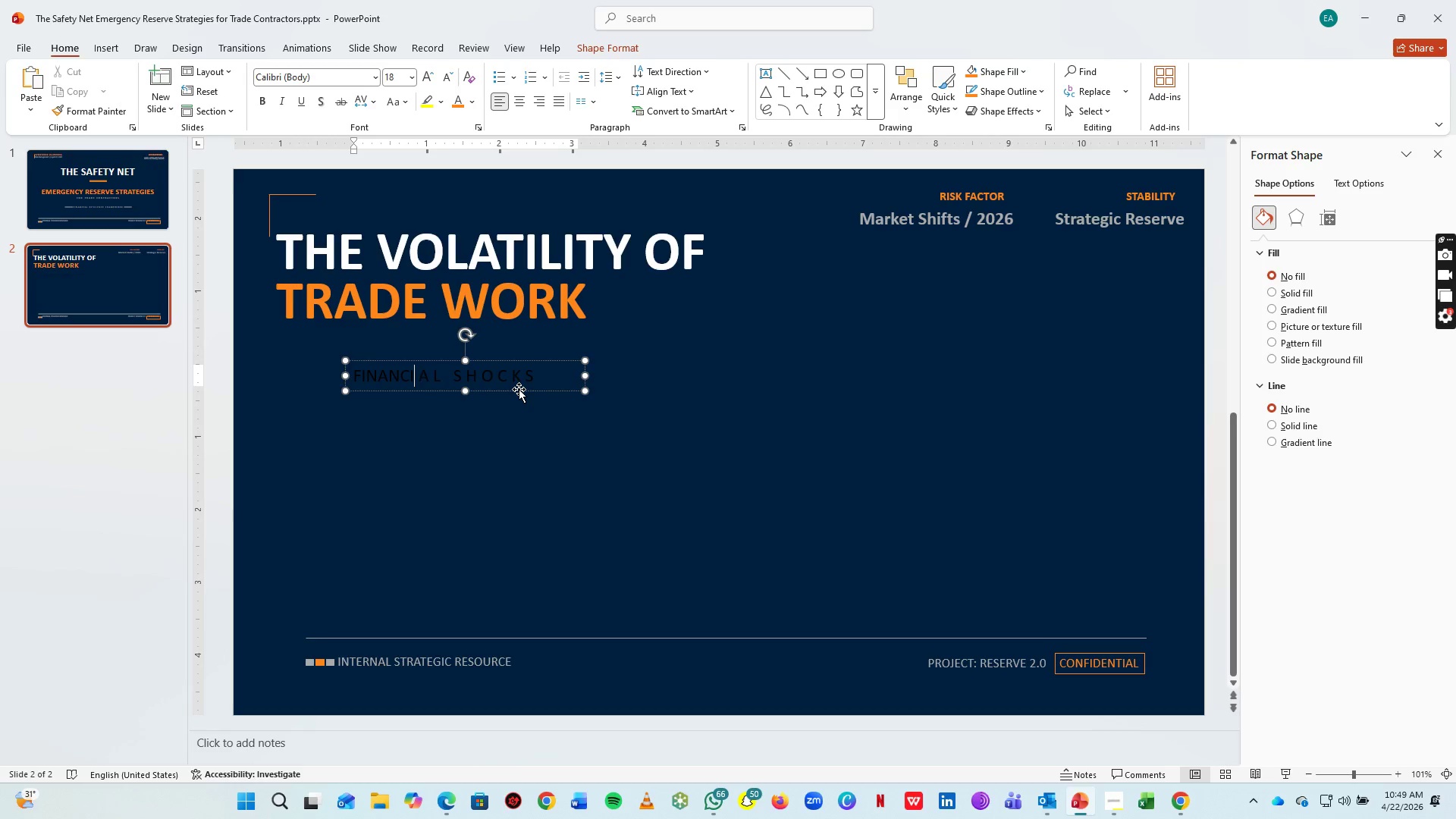 
key(ArrowLeft)
 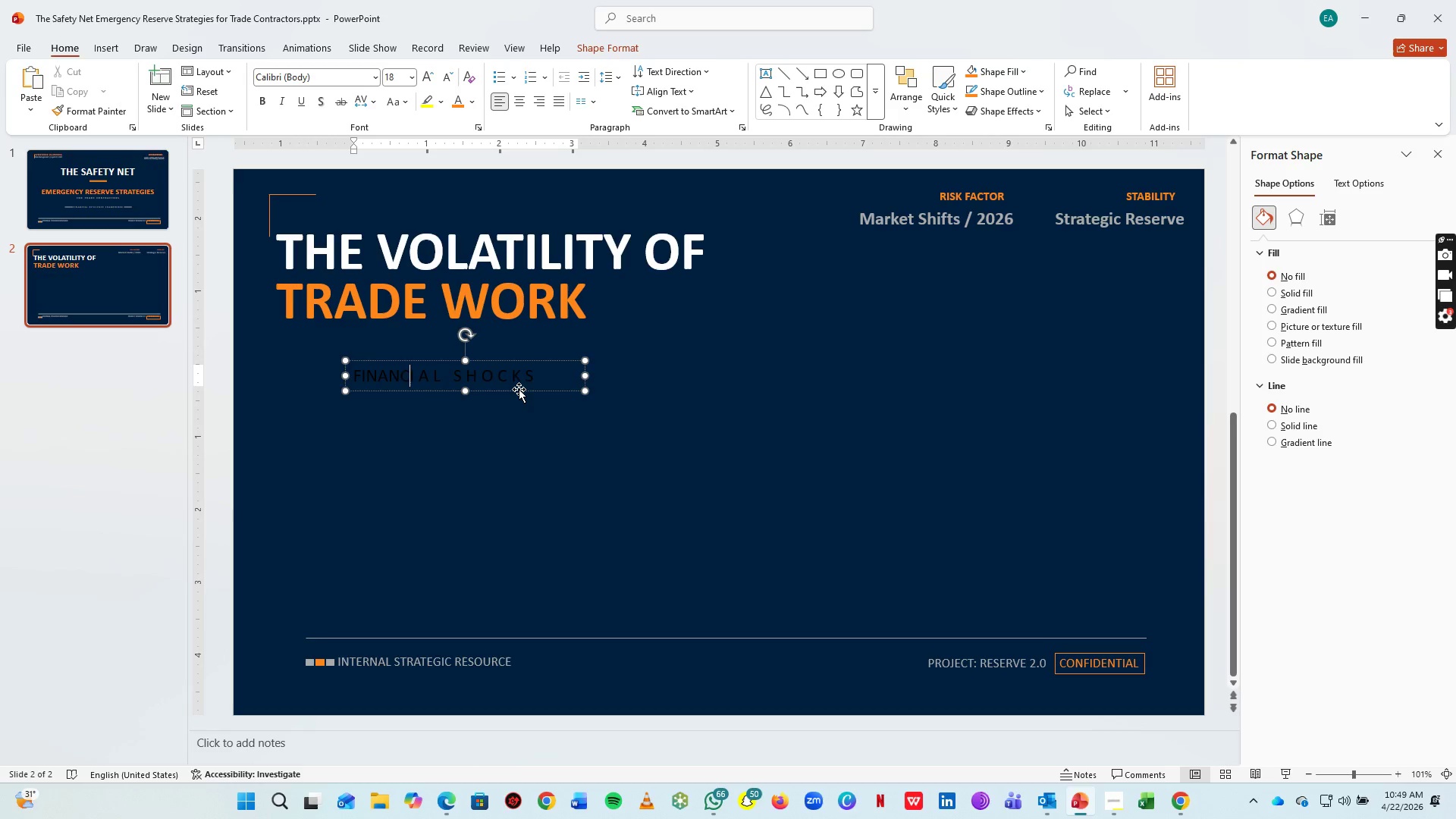 
key(Space)
 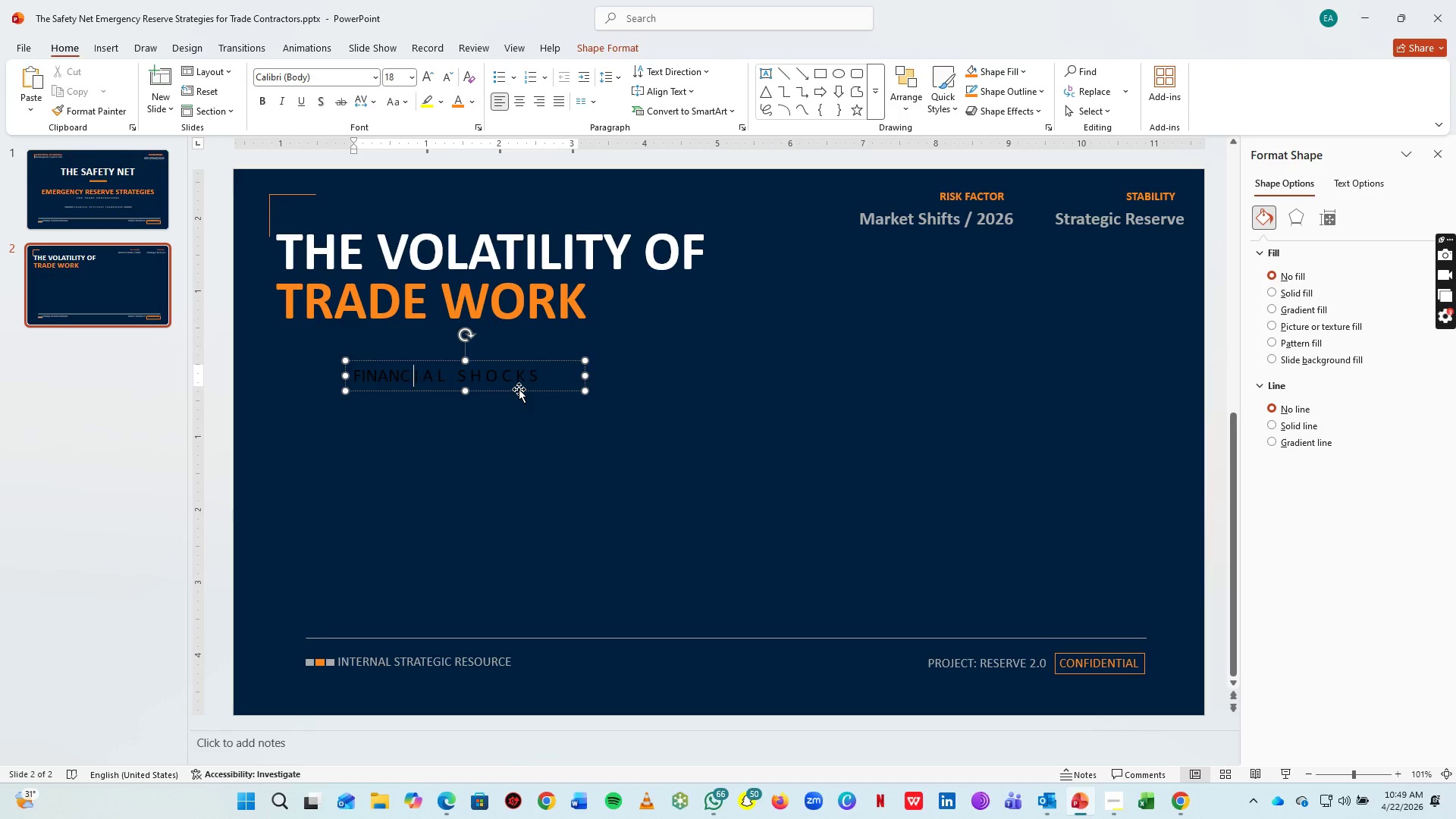 
key(ArrowLeft)
 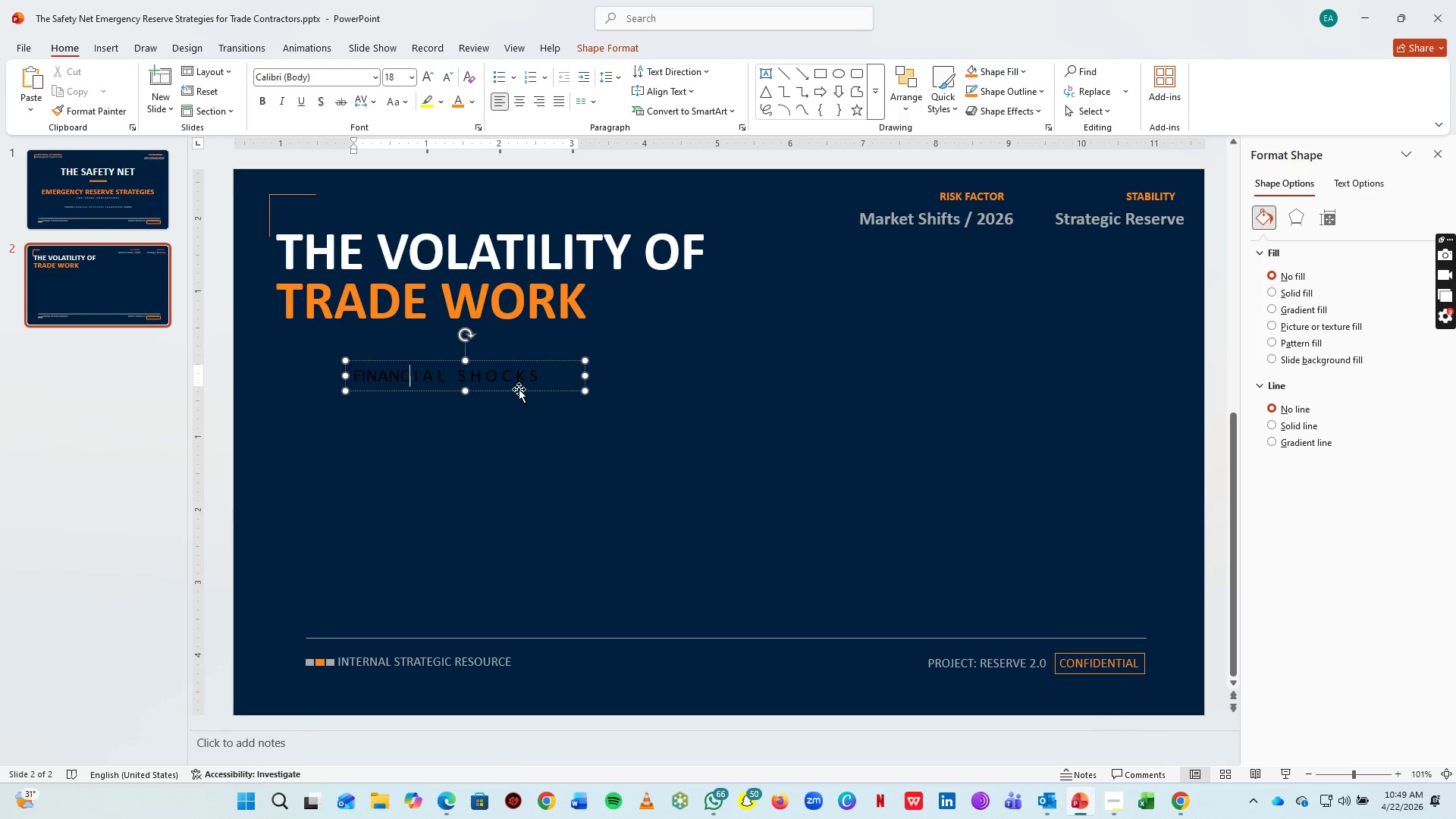 
key(ArrowLeft)
 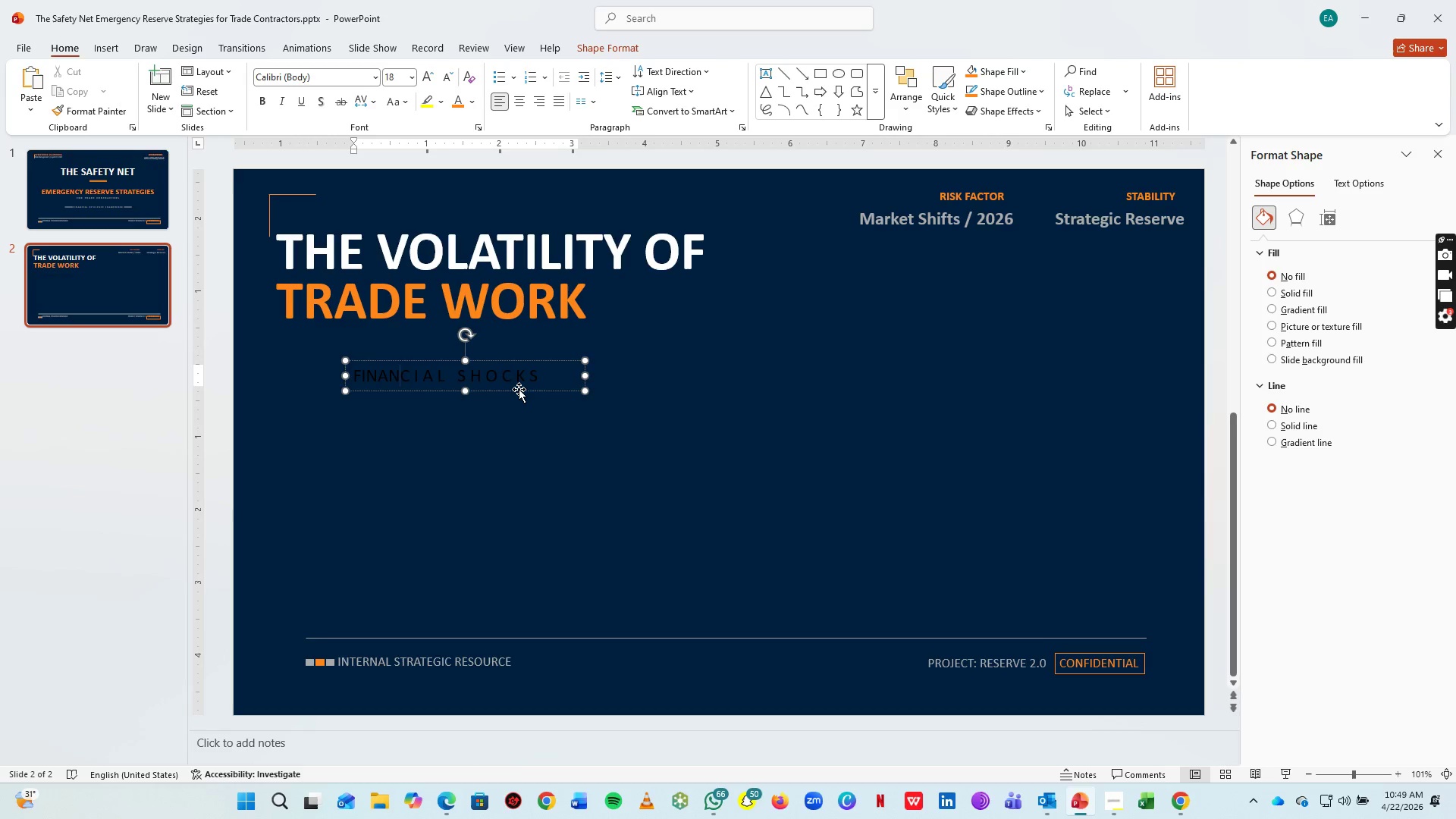 
key(Space)
 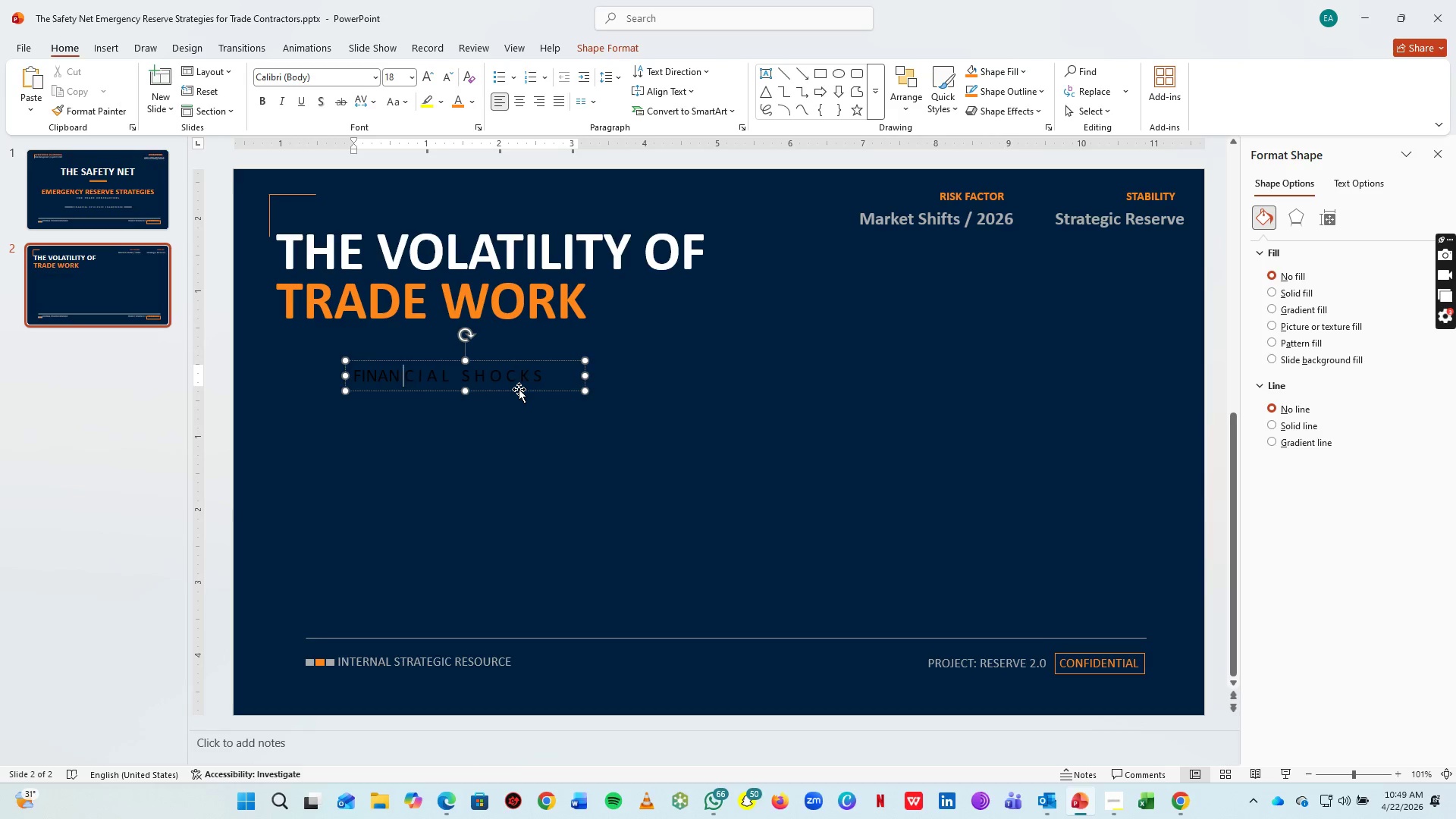 
key(ArrowLeft)
 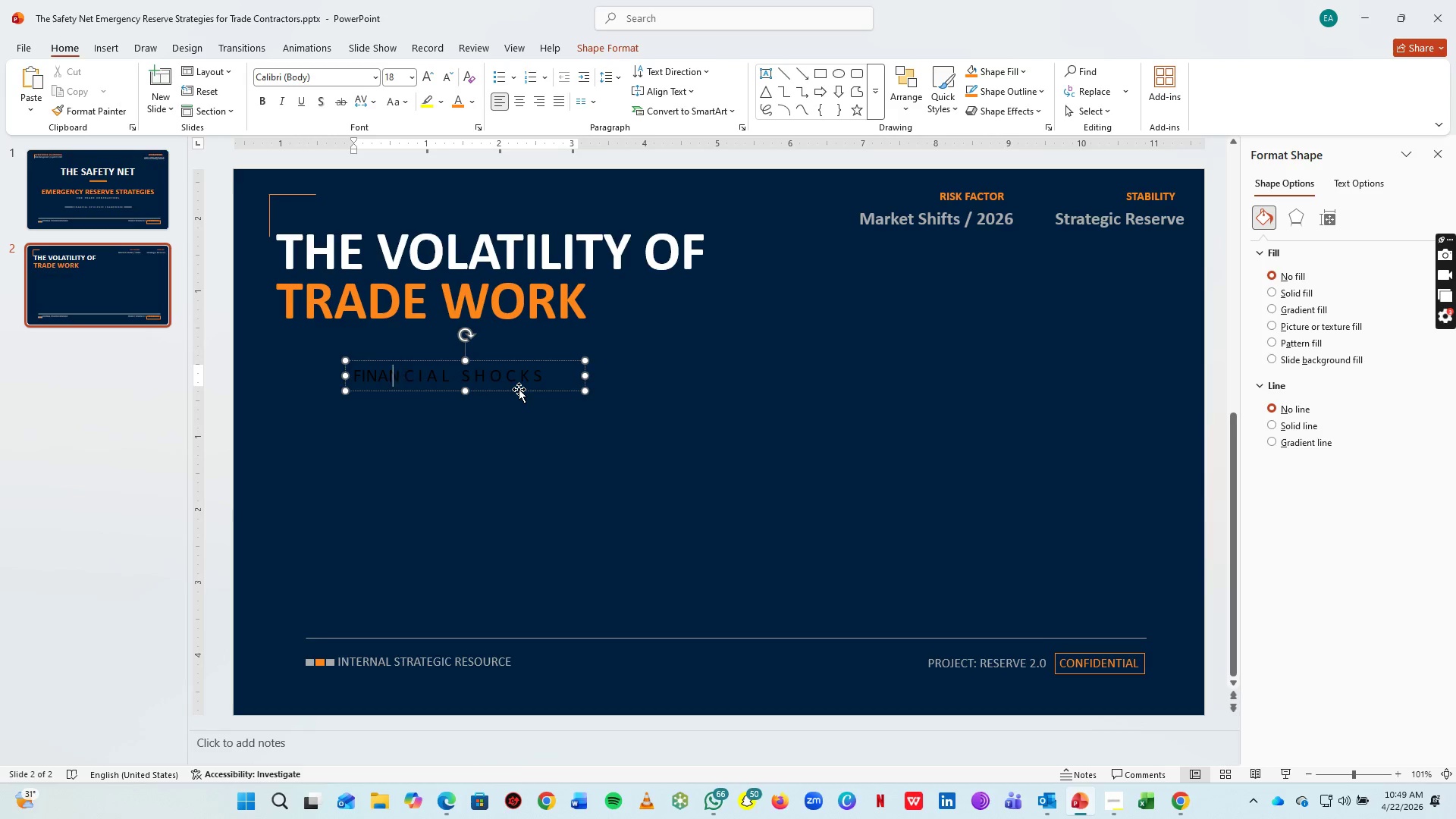 
key(ArrowLeft)
 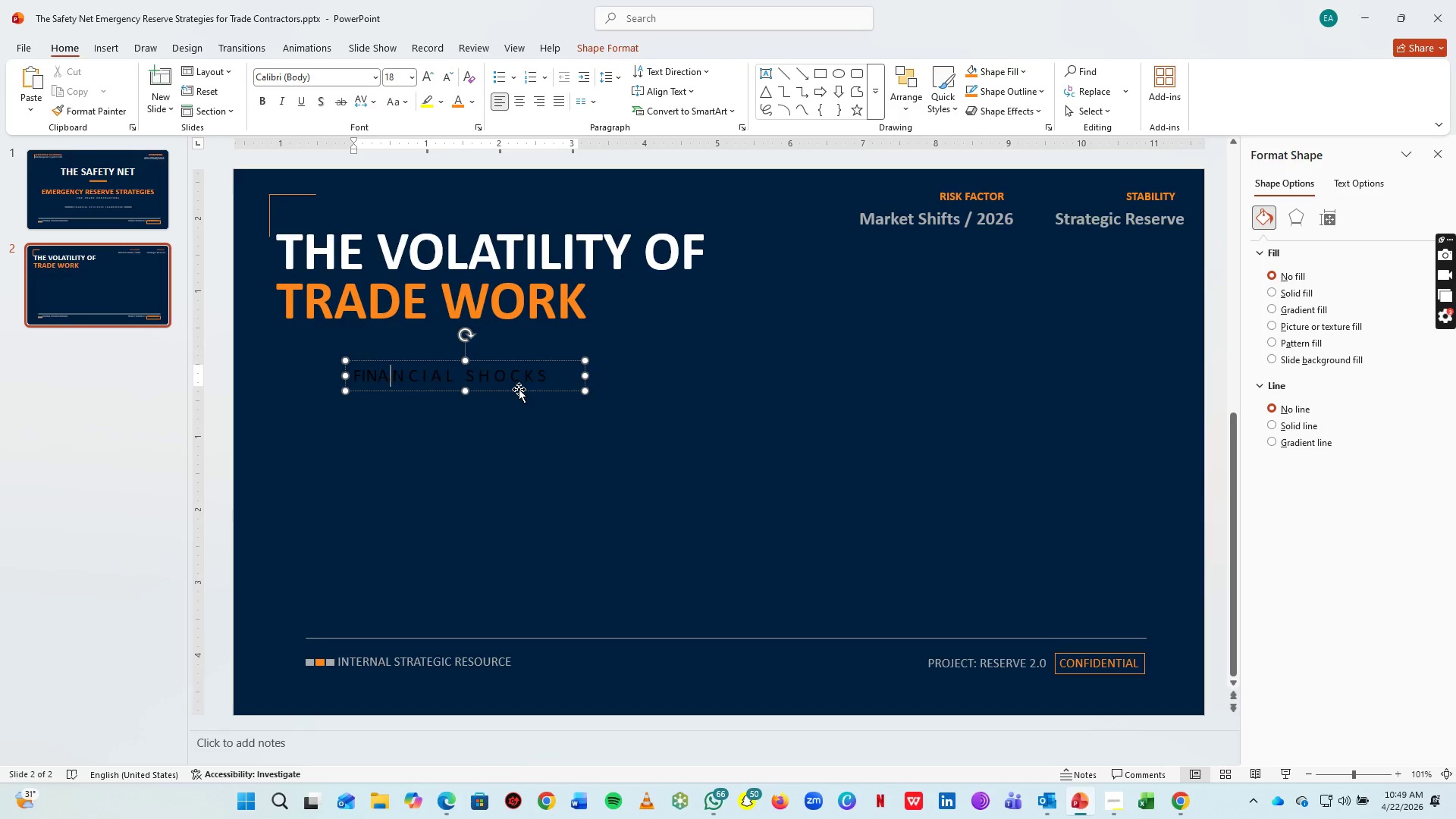 
key(Space)
 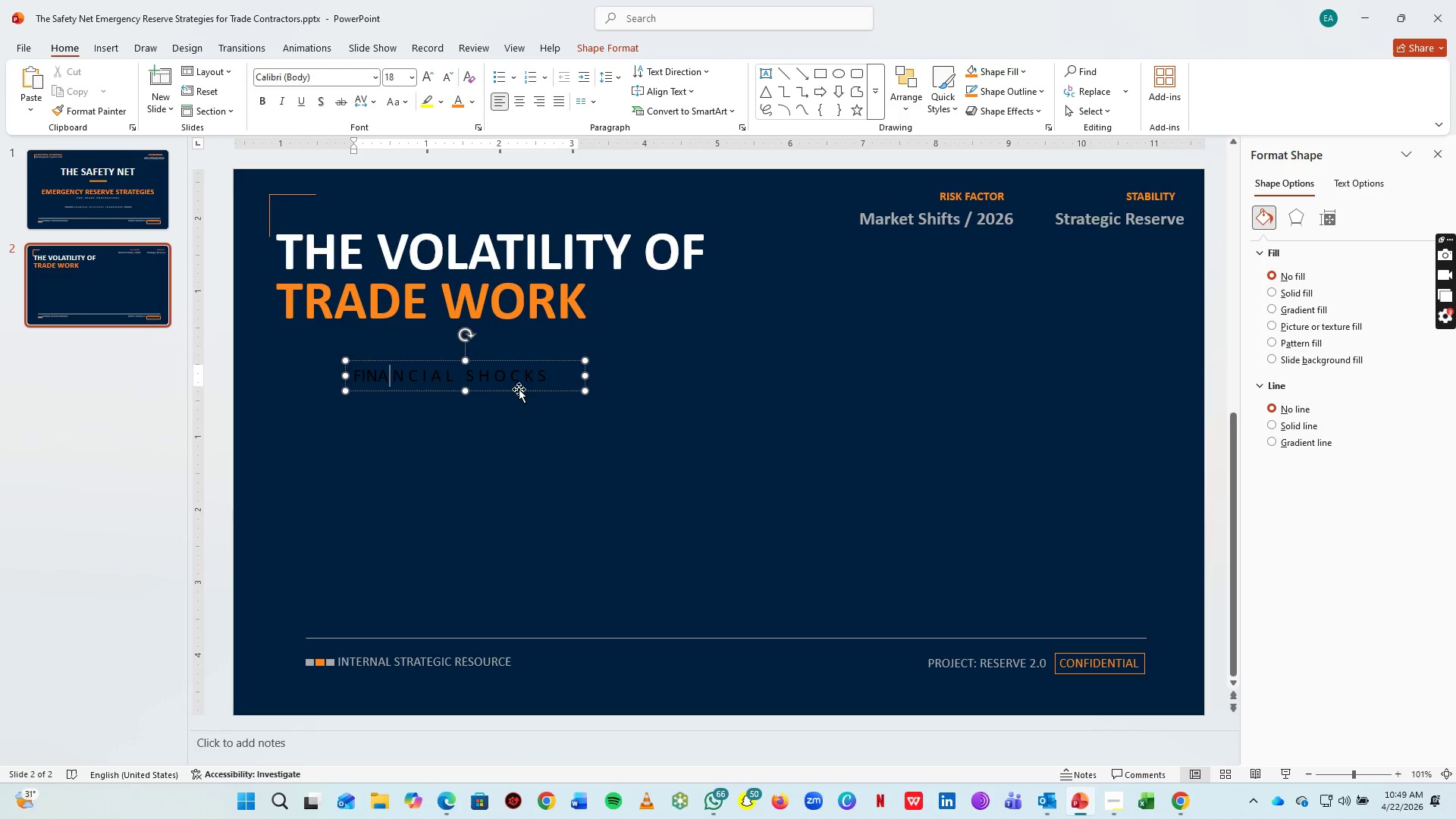 
key(ArrowLeft)
 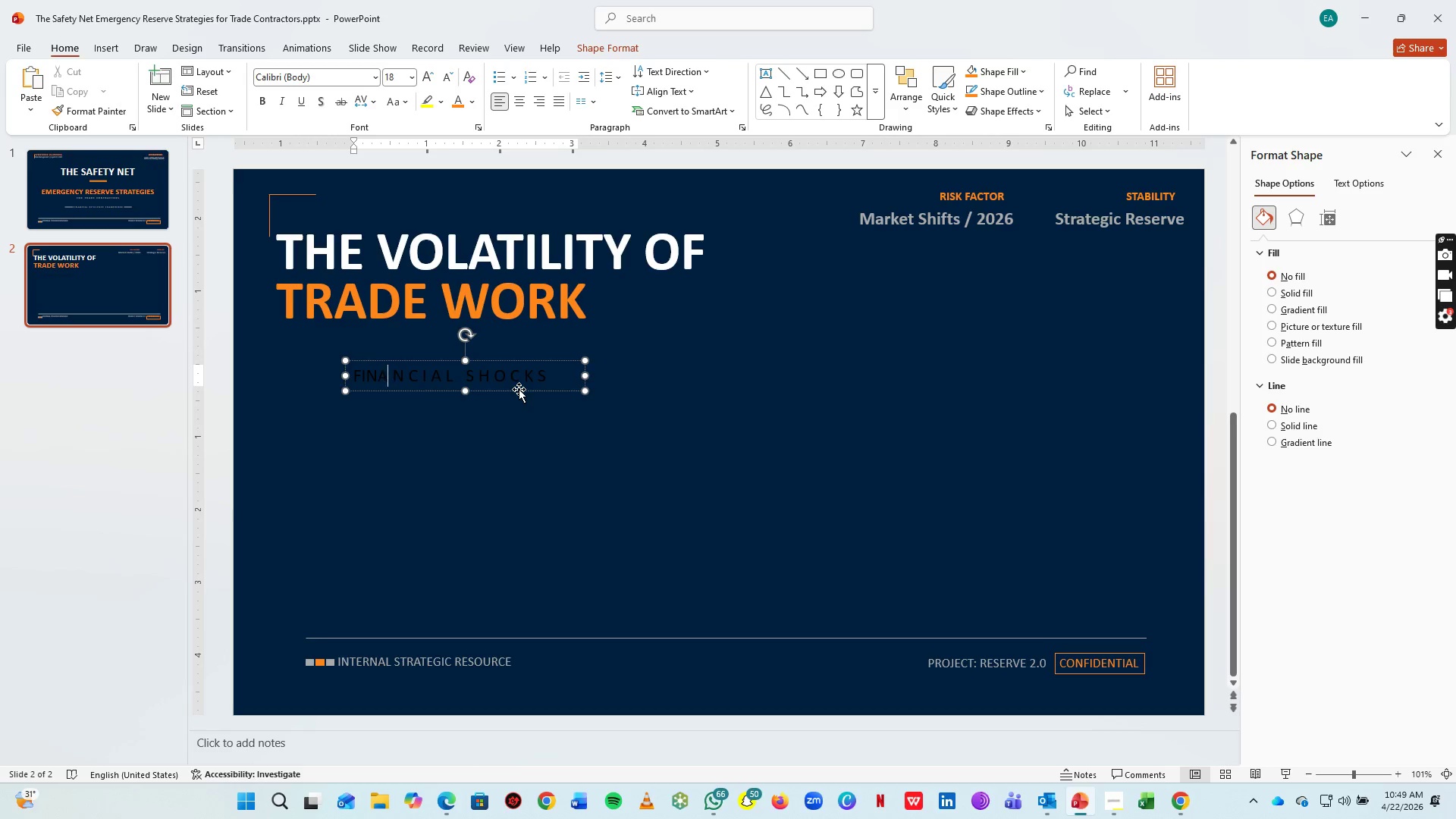 
key(ArrowLeft)
 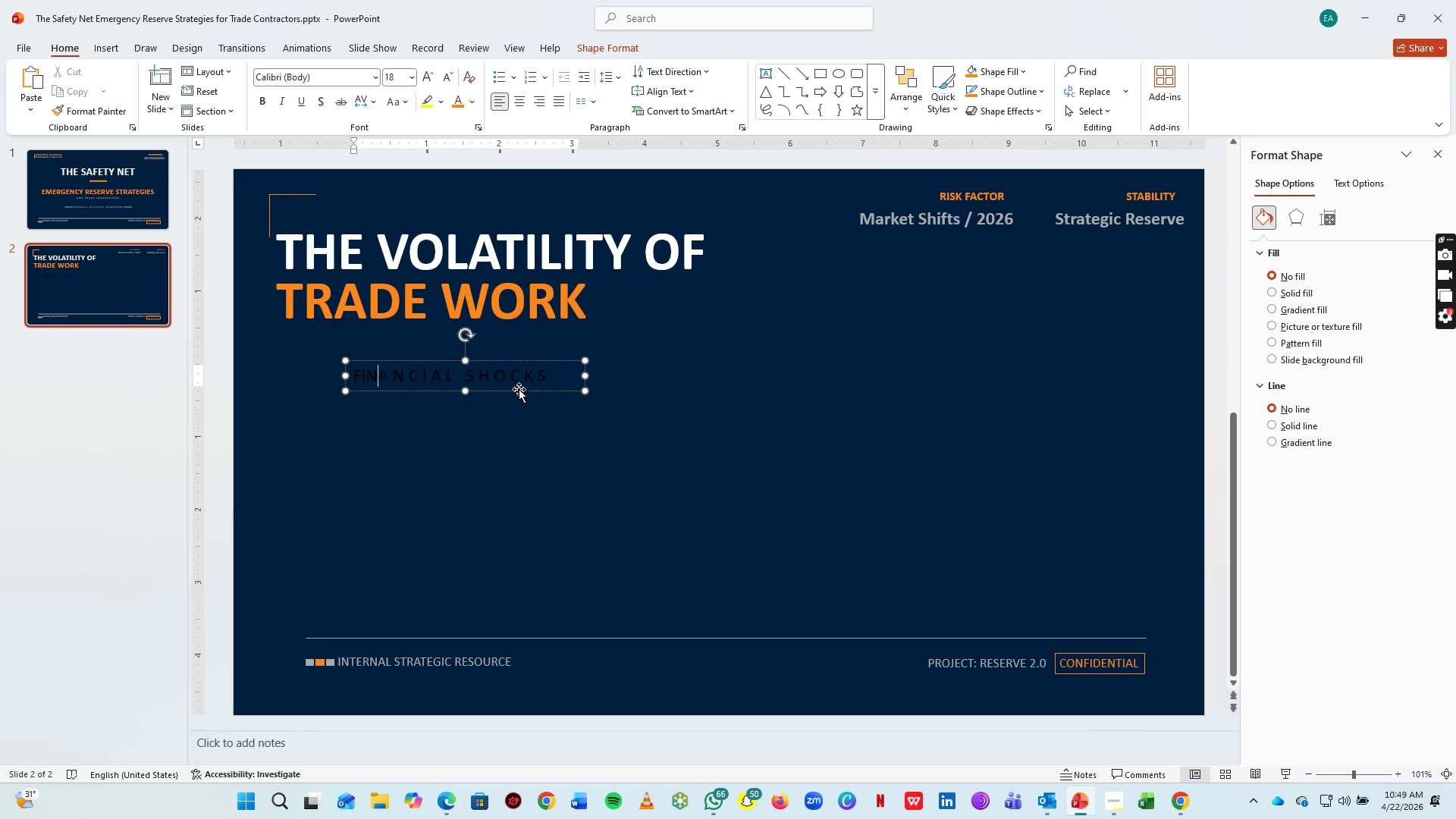 
key(Space)
 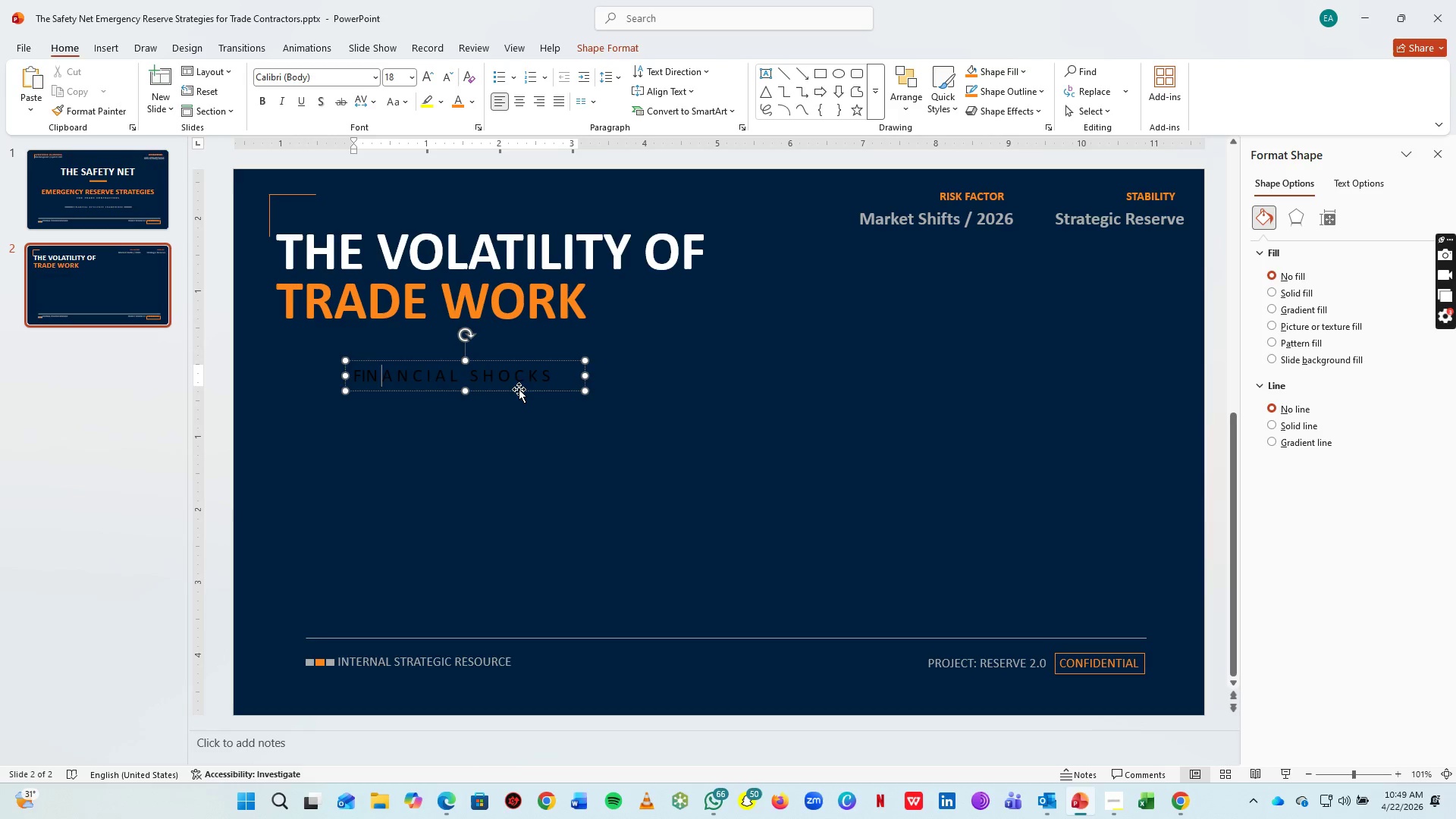 
key(ArrowLeft)
 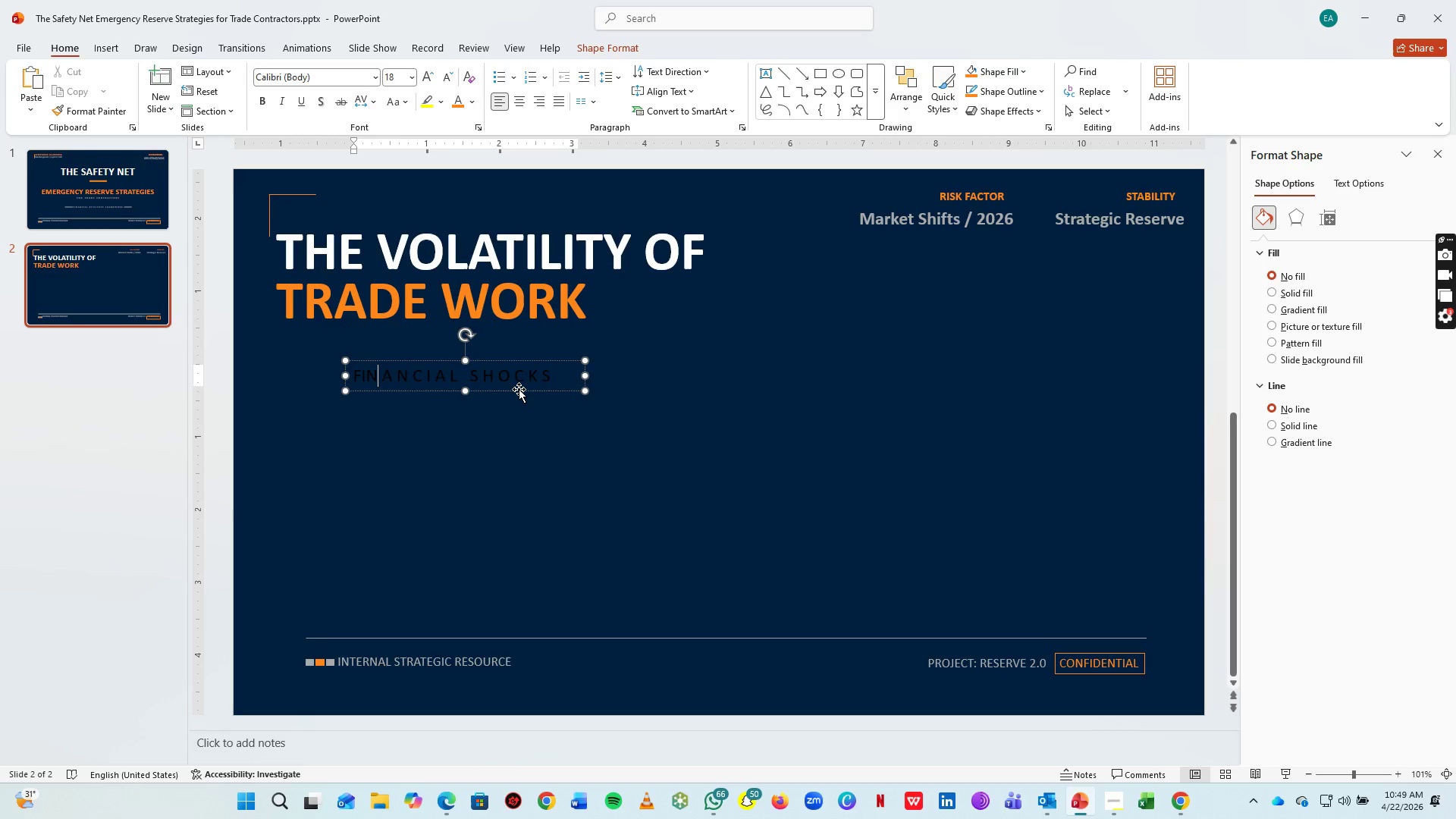 
key(ArrowLeft)
 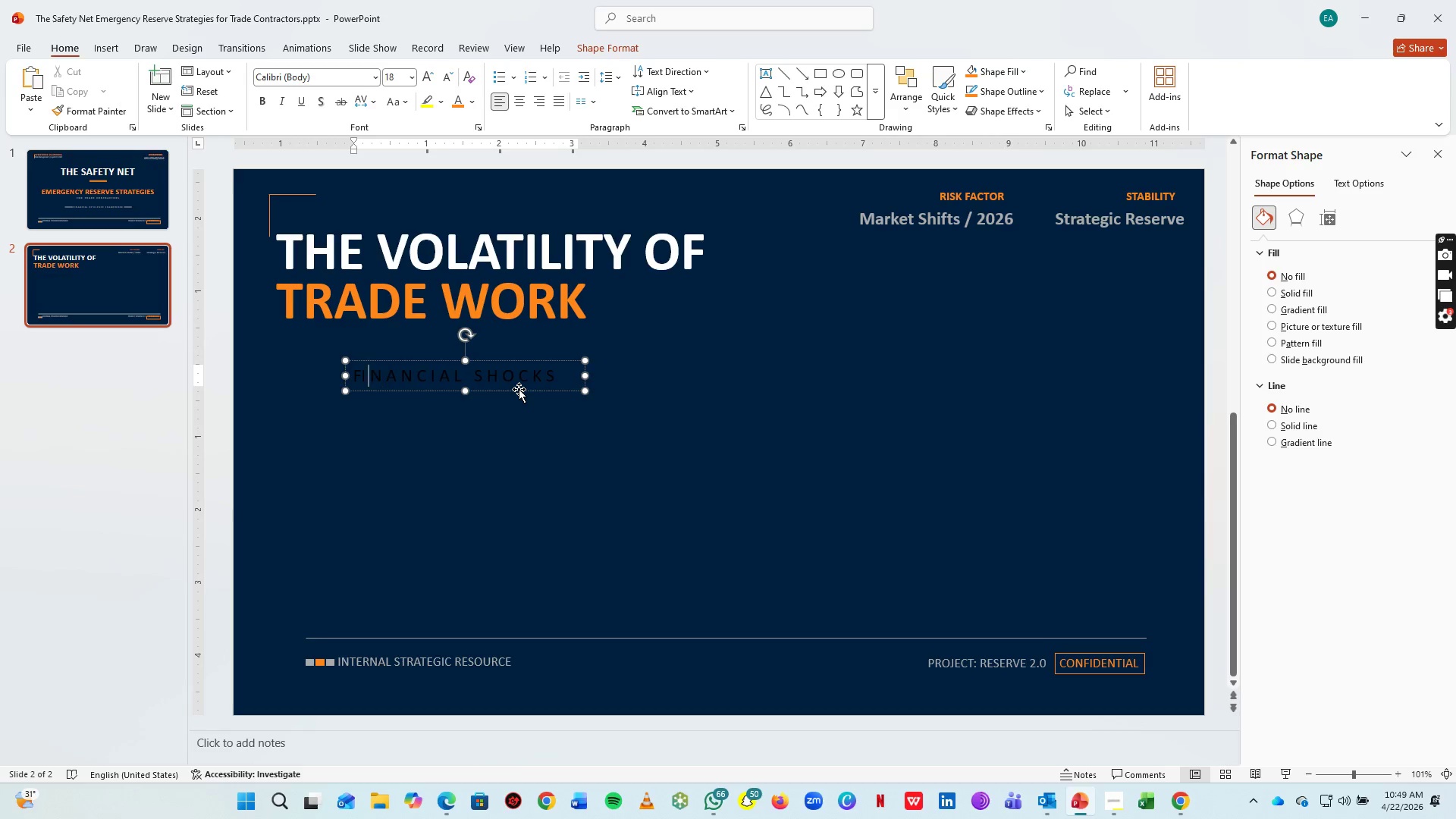 
key(Space)
 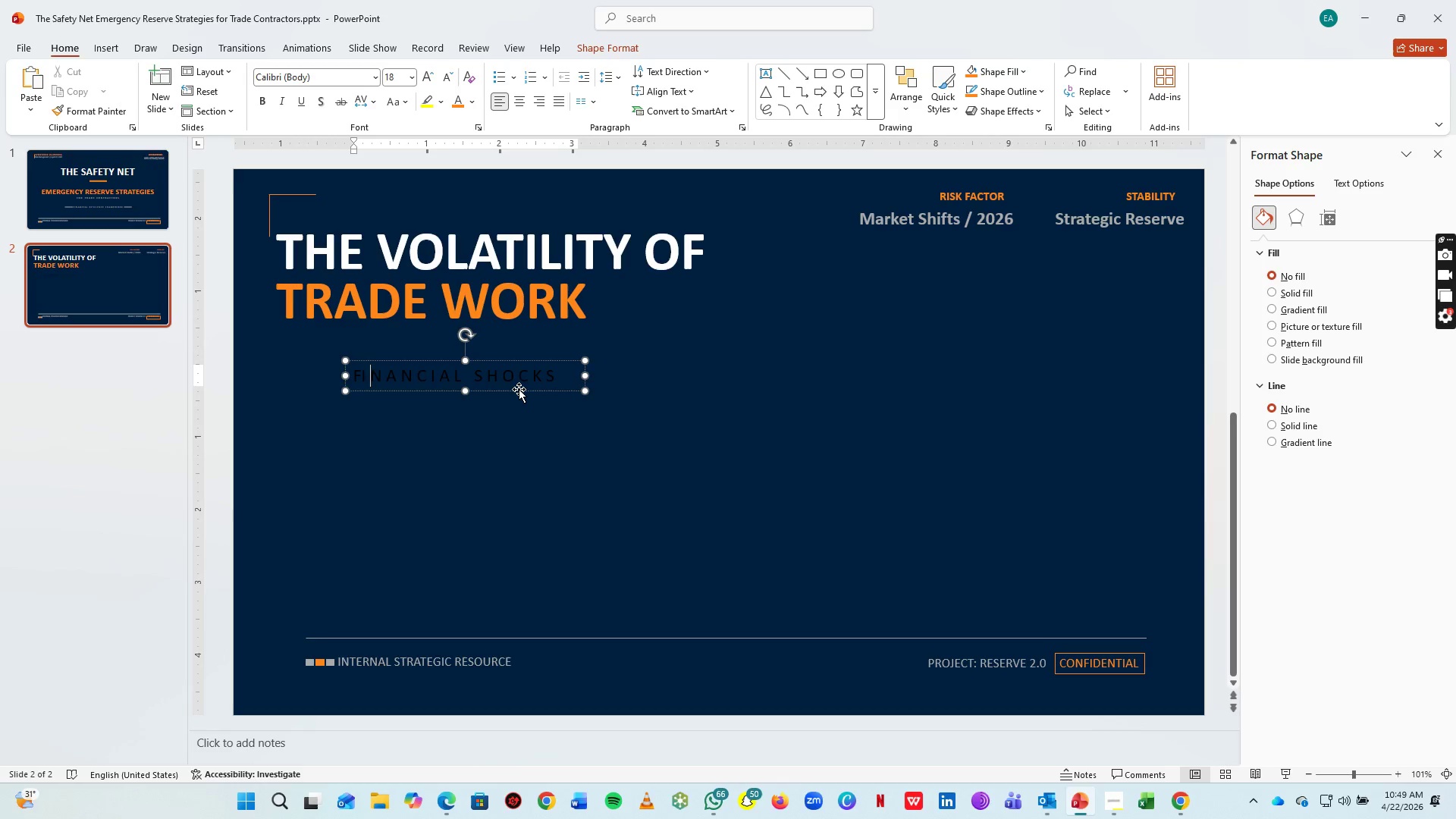 
key(ArrowLeft)
 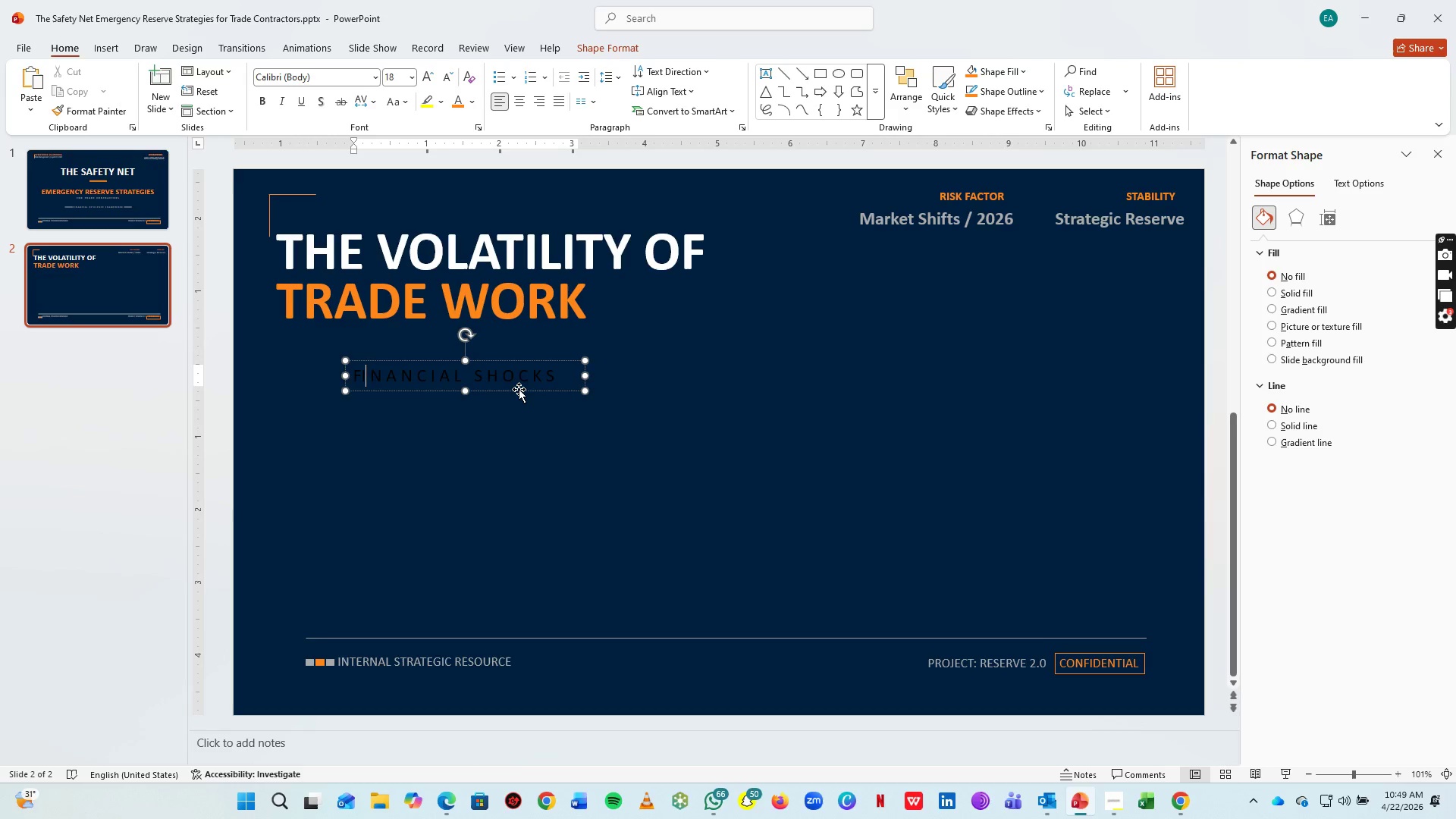 
key(ArrowLeft)
 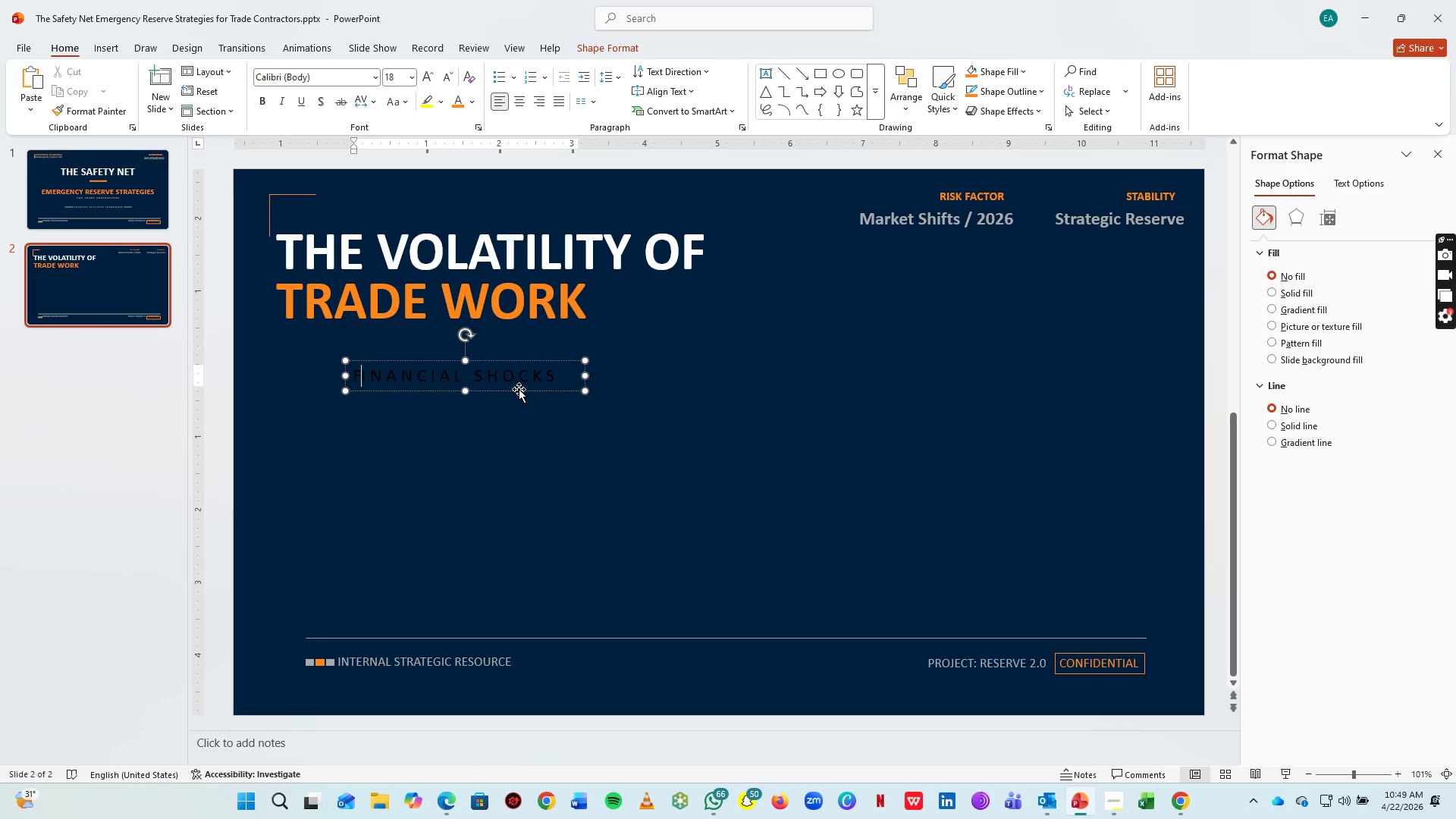 
key(Space)
 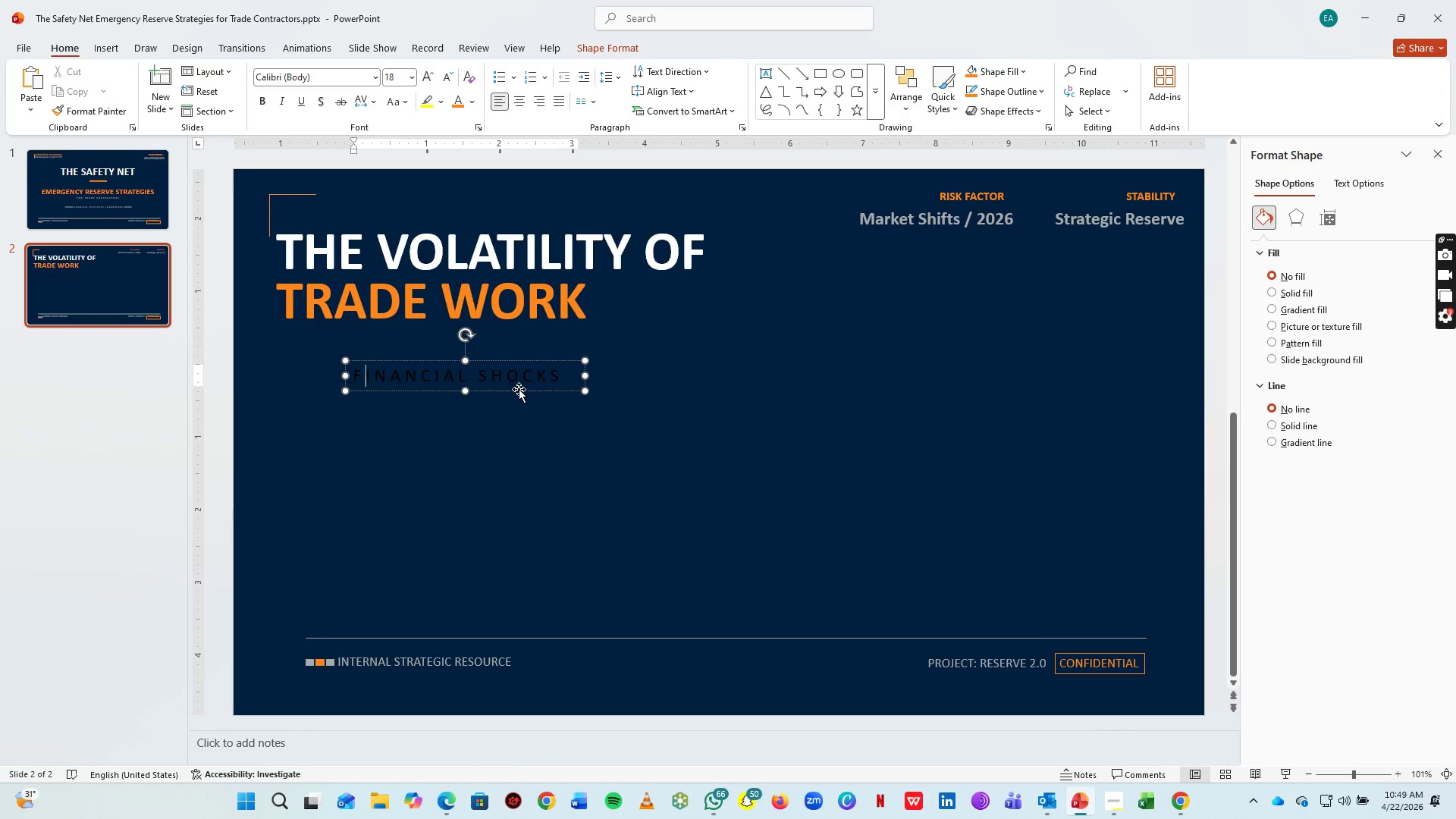 
key(ArrowLeft)
 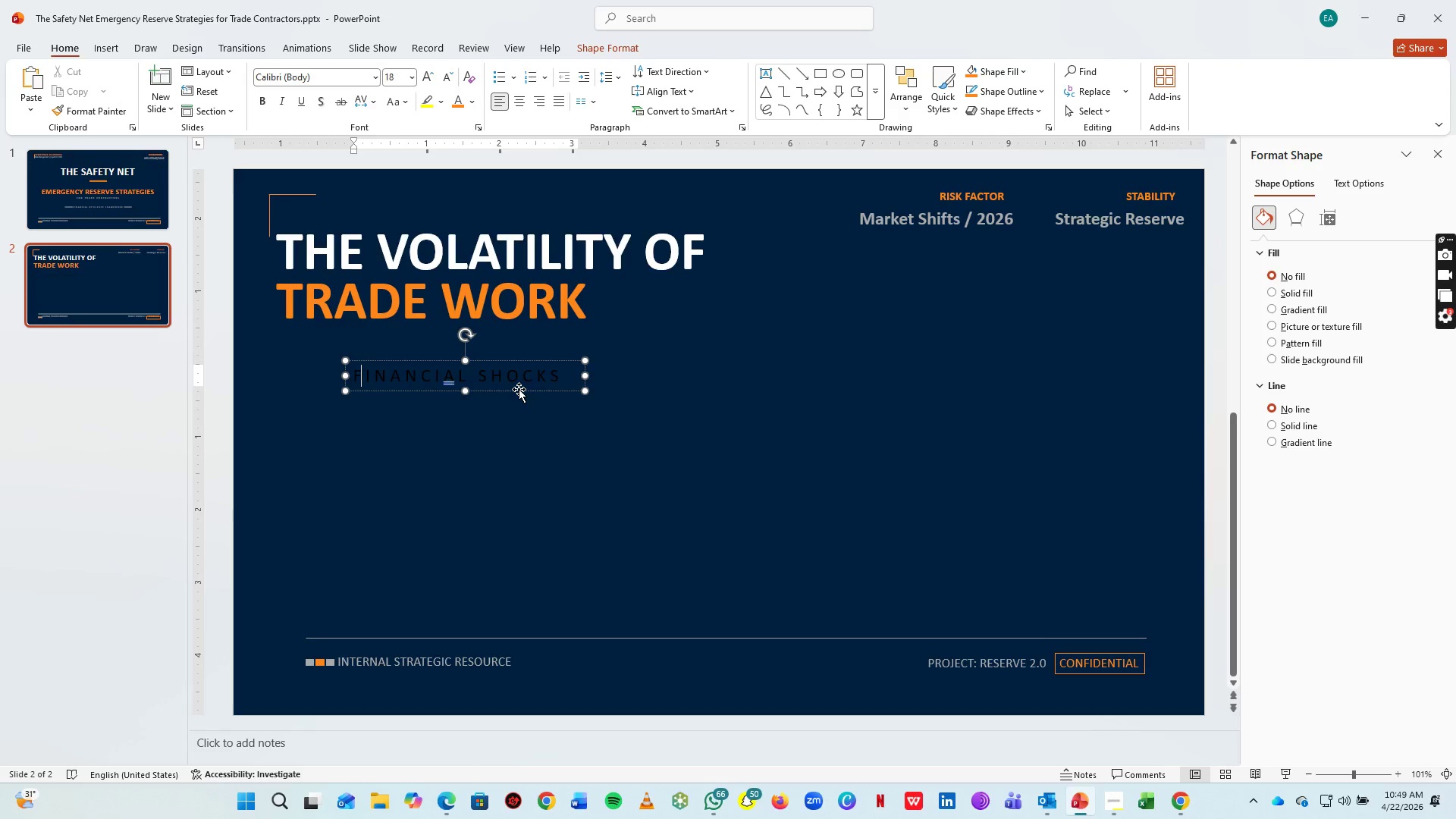 
key(Control+A)
 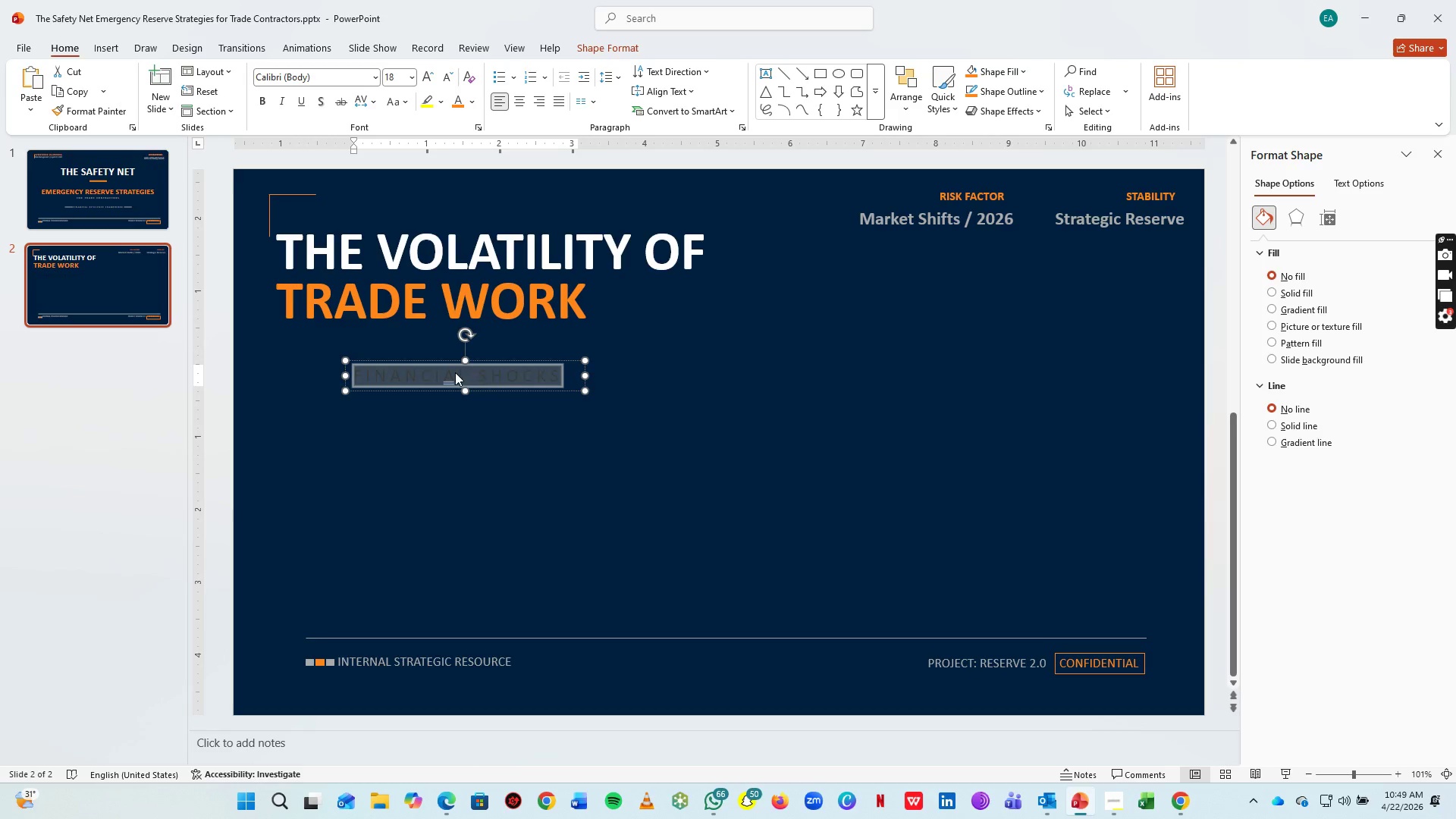 
right_click([455, 372])
 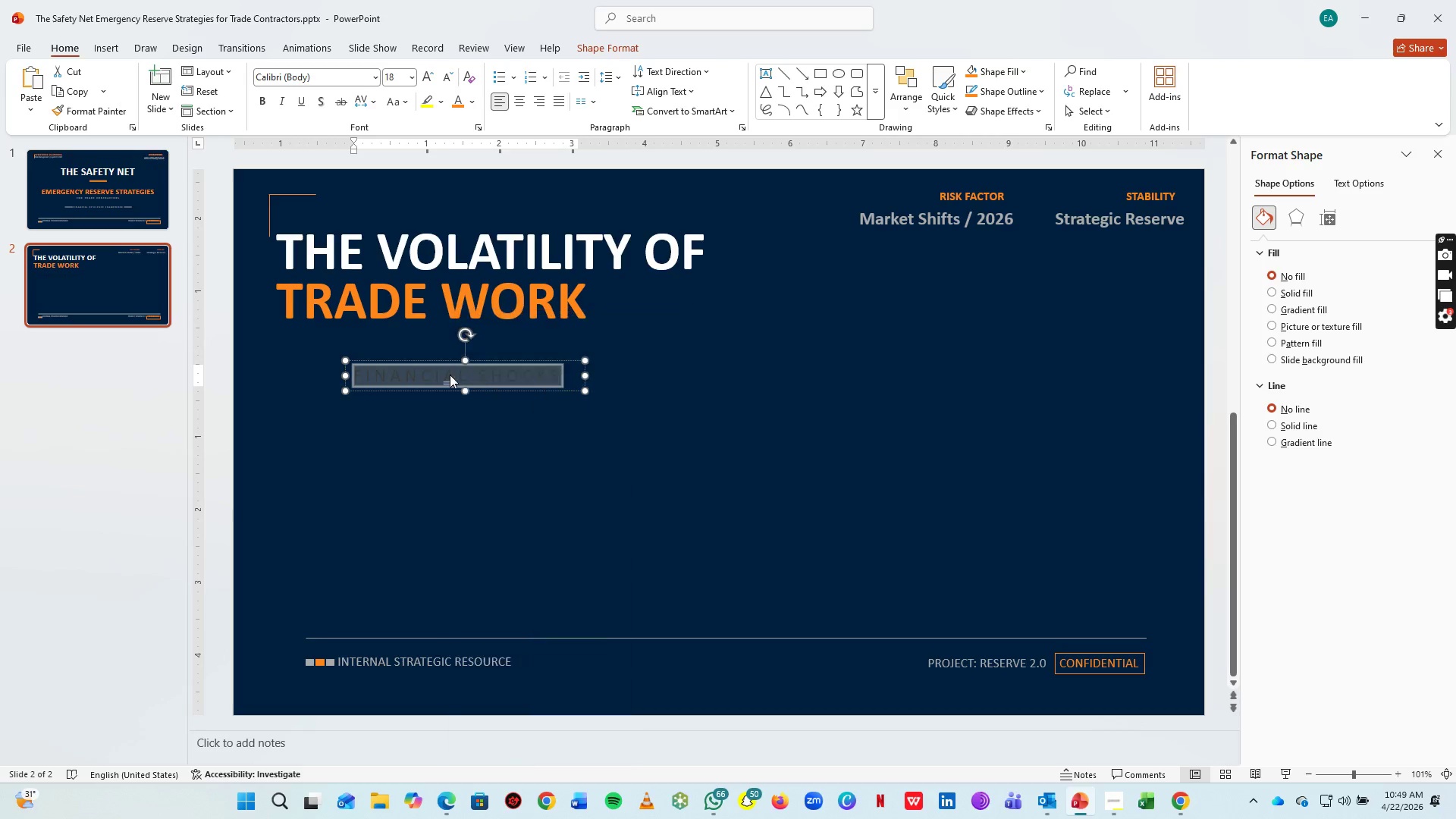 
right_click([450, 375])
 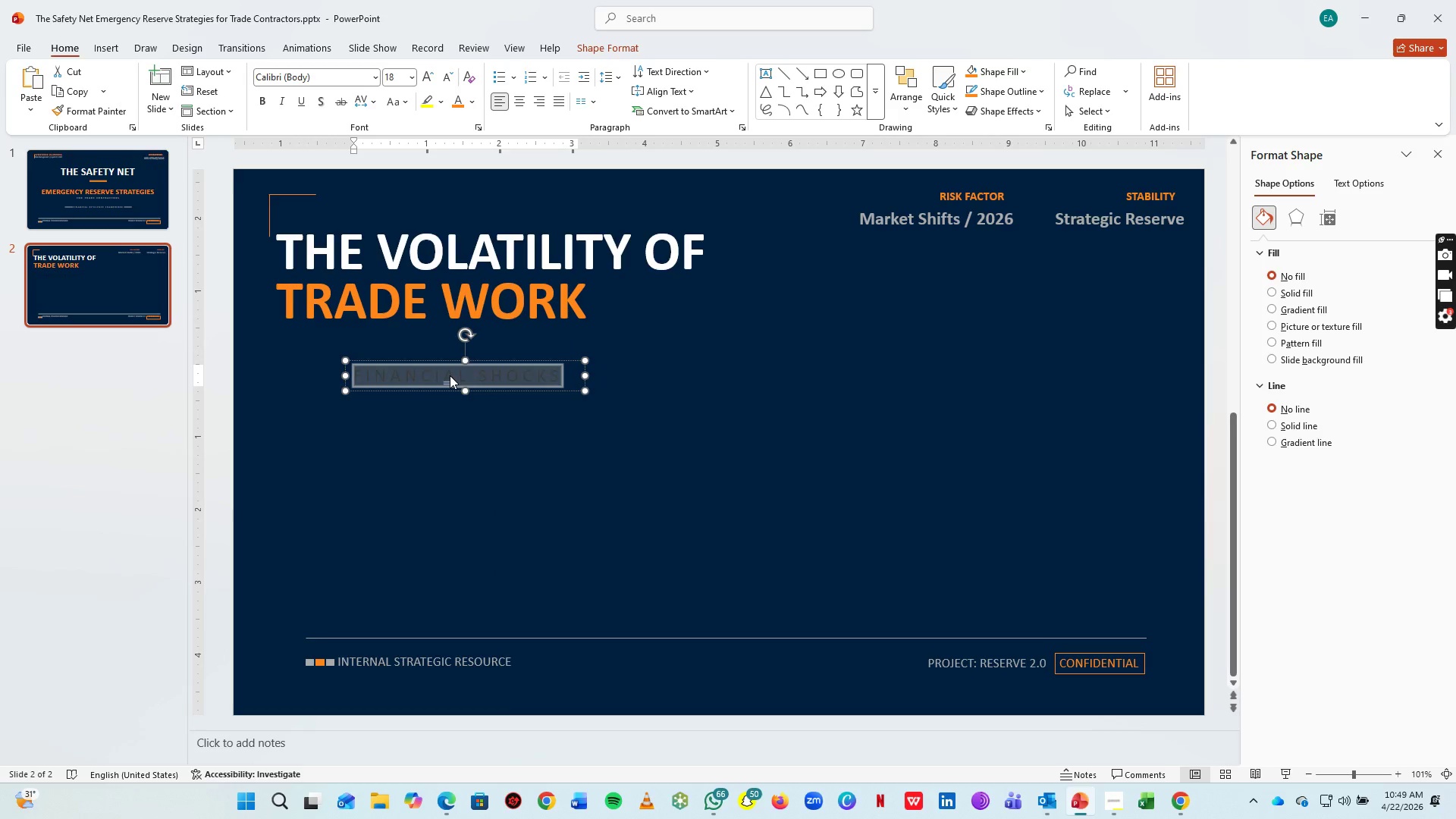 
double_click([450, 375])
 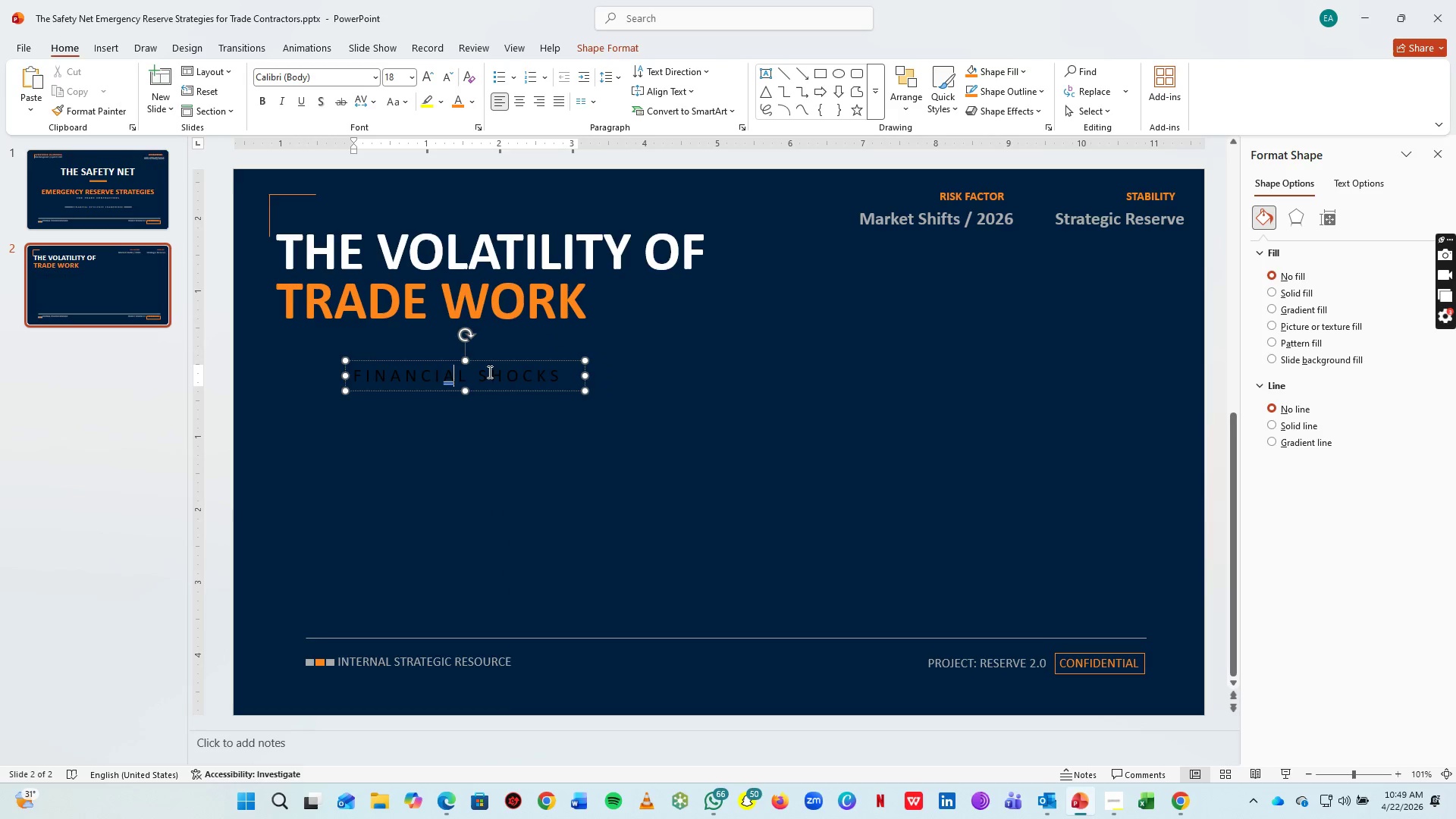 
triple_click([488, 372])
 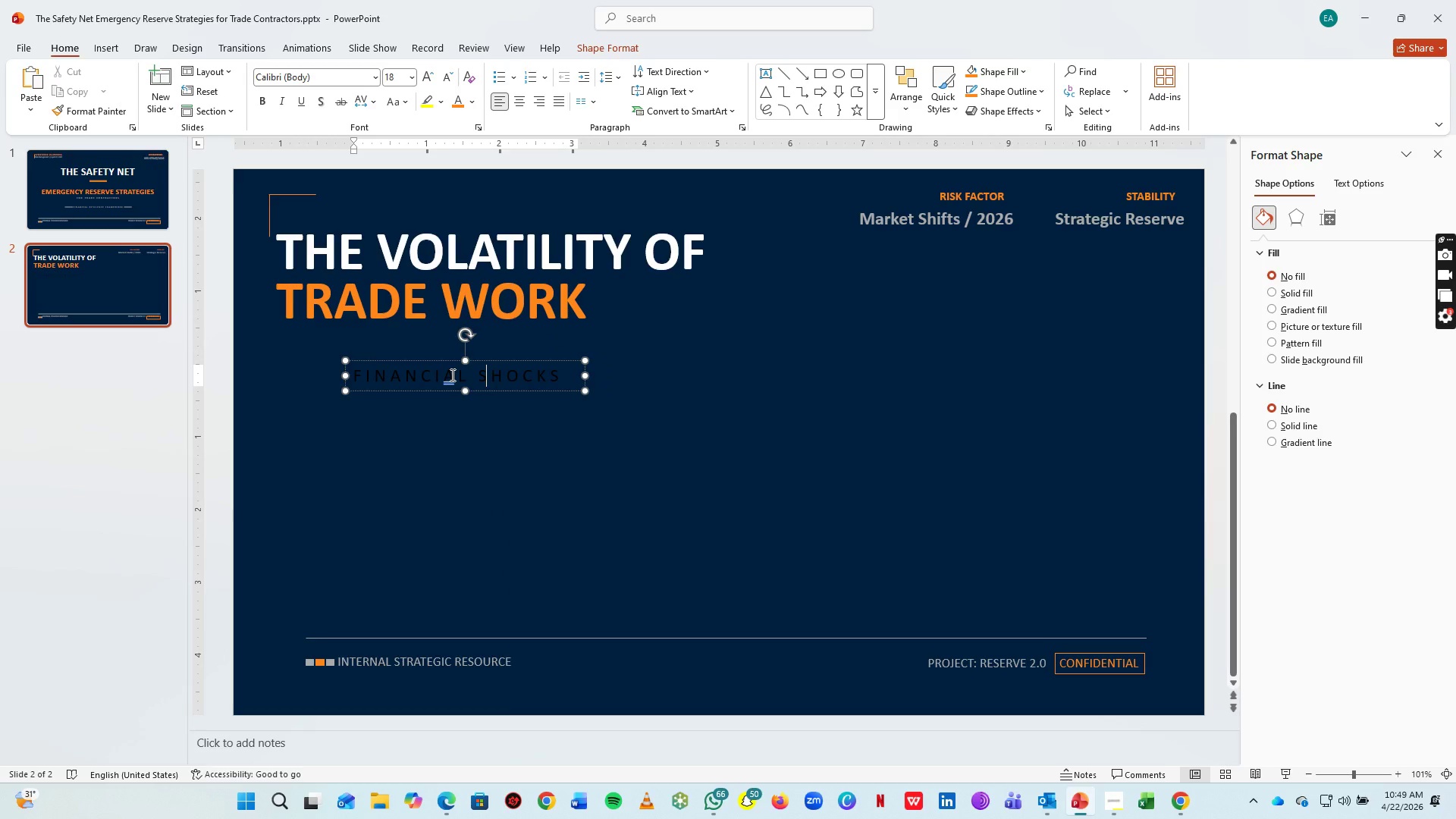 
right_click([451, 375])
 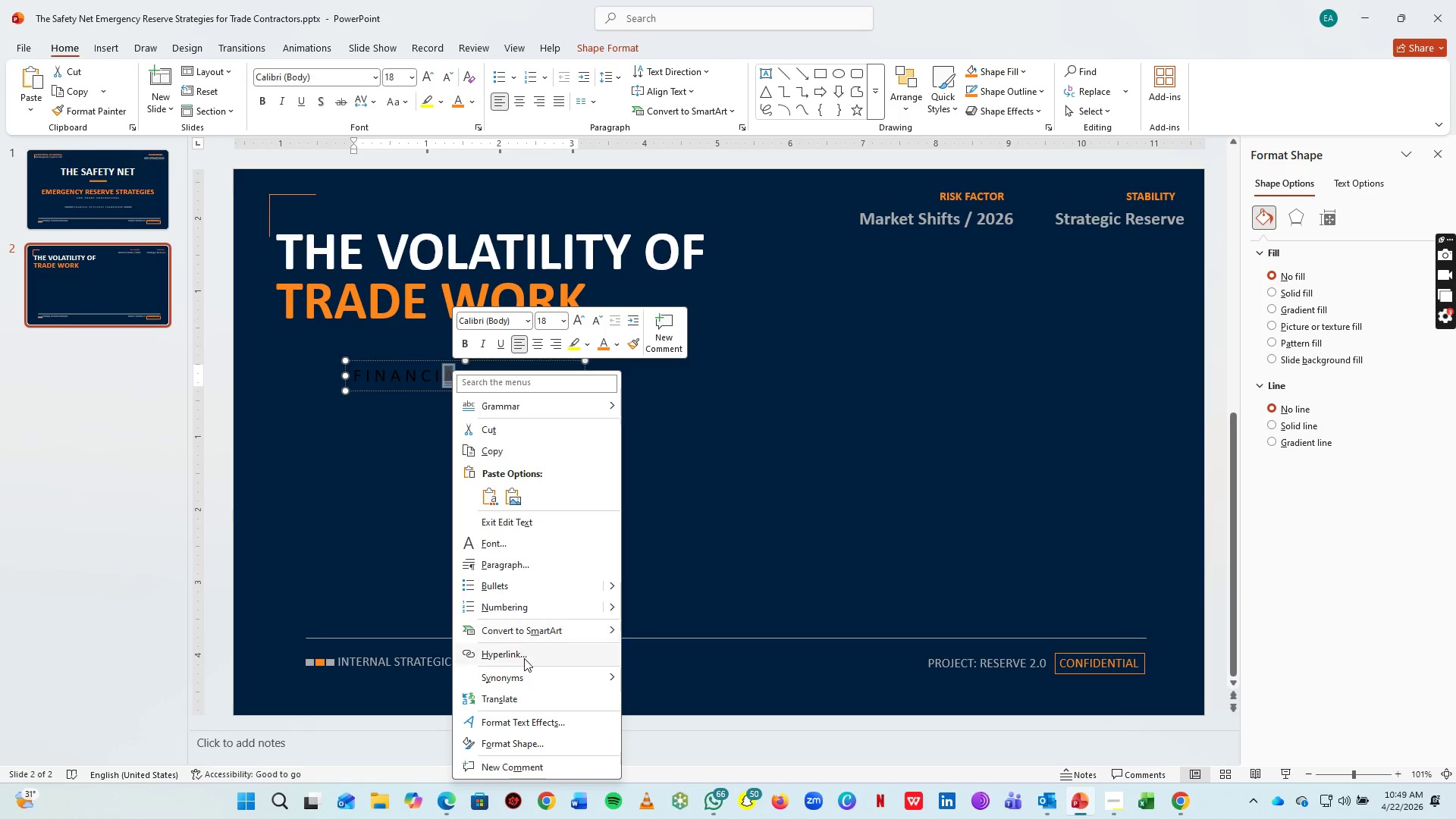 
left_click([669, 442])
 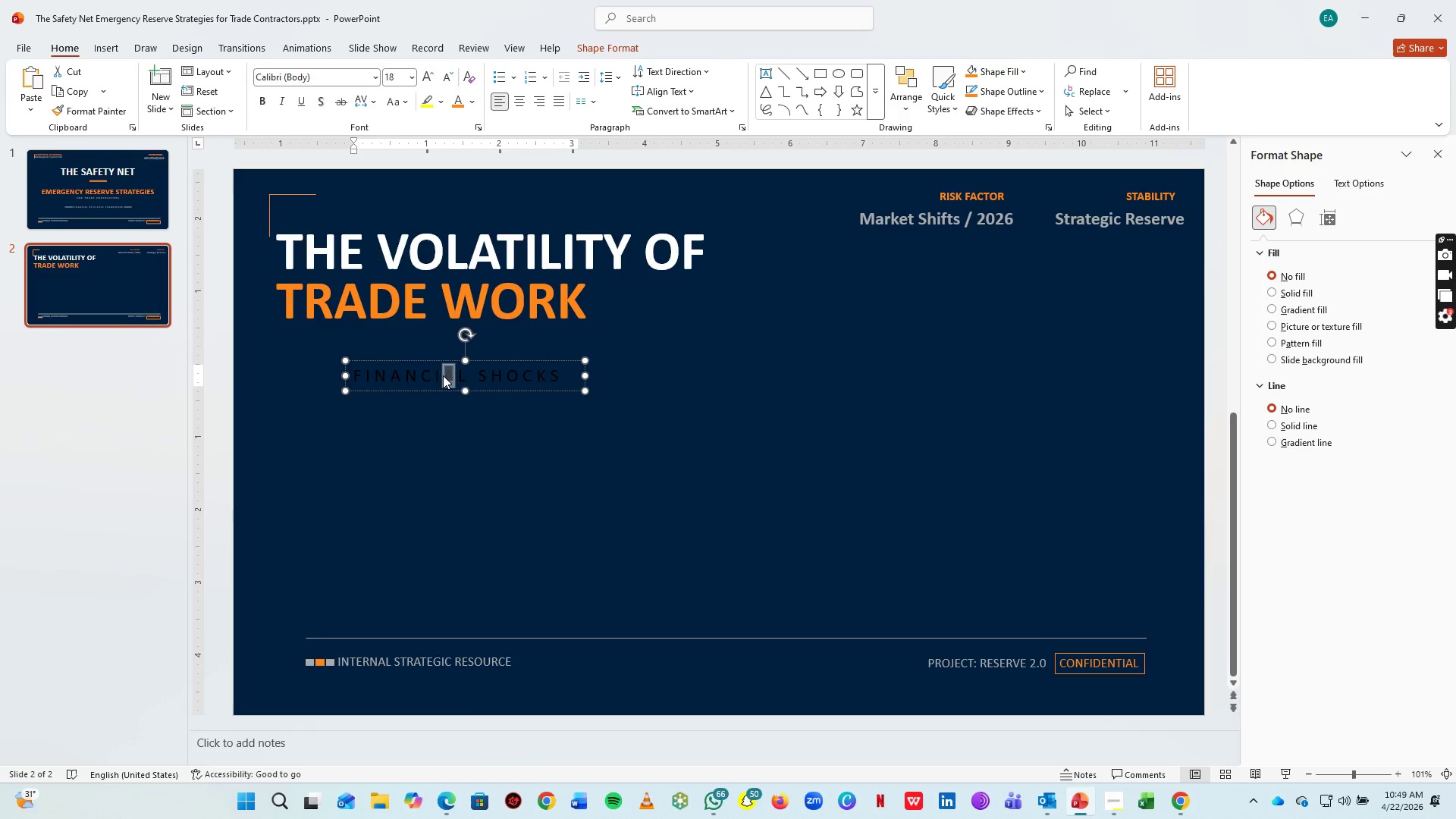 
right_click([446, 375])
 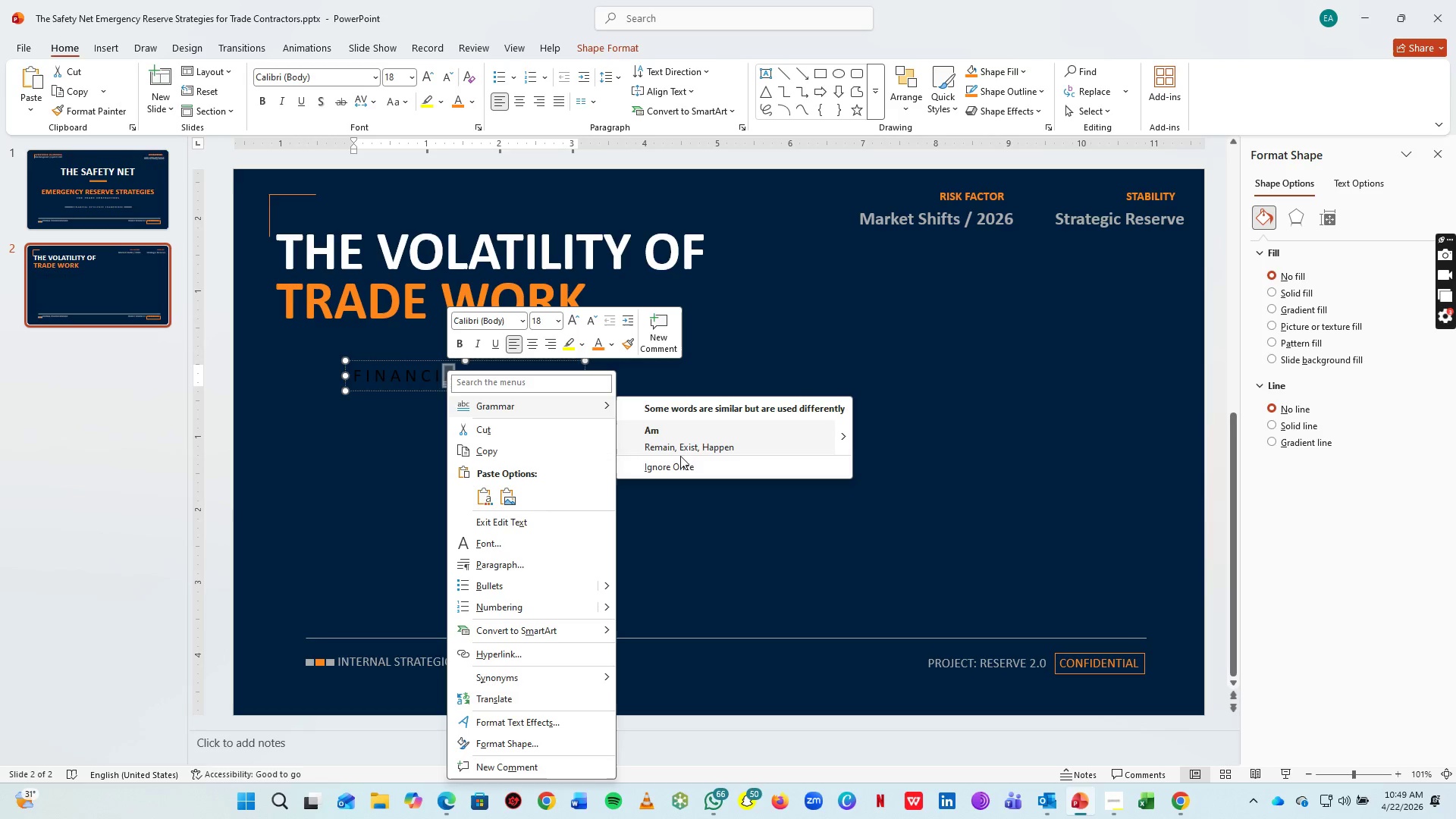 
left_click([684, 463])
 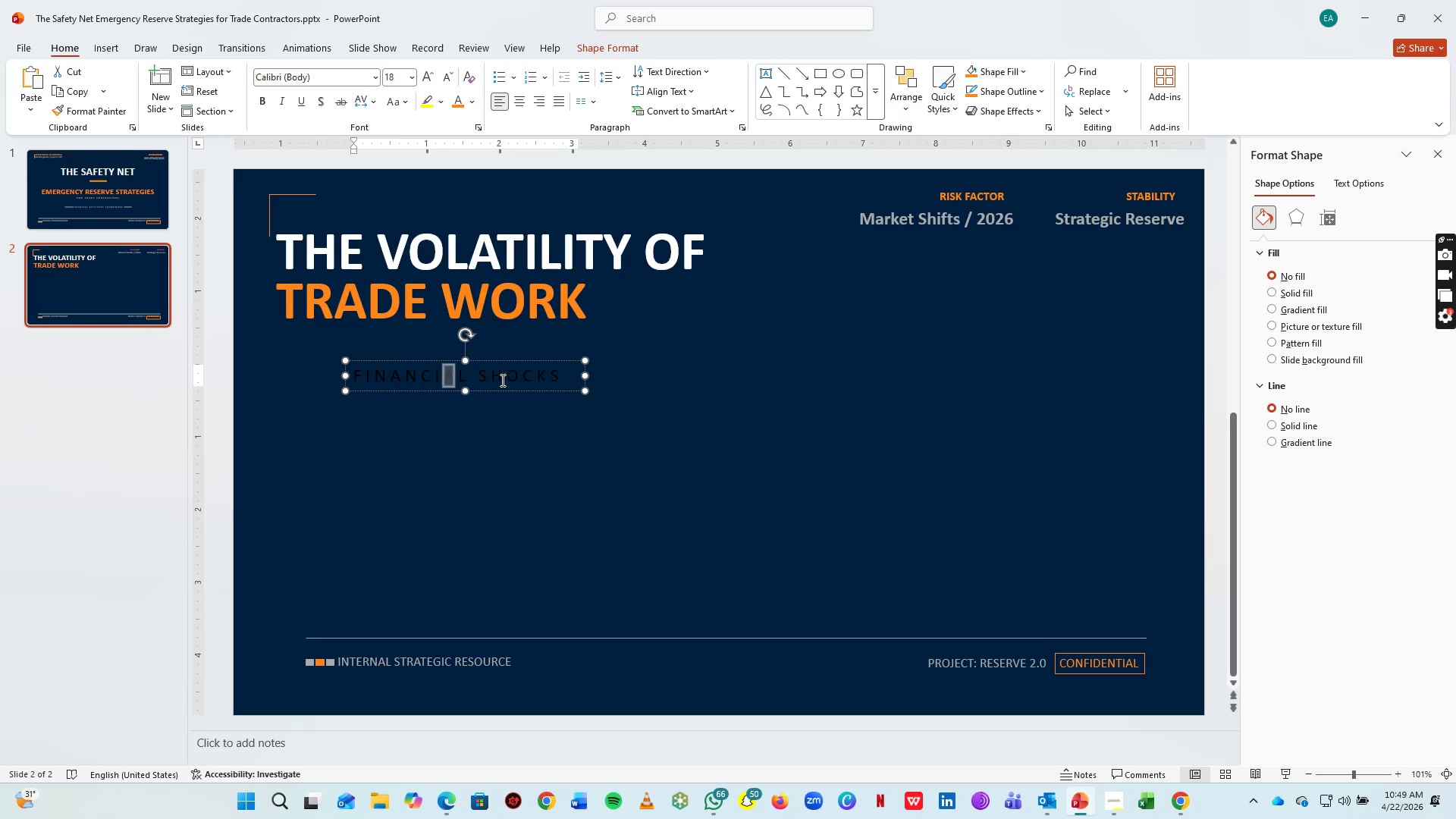 
left_click([501, 380])
 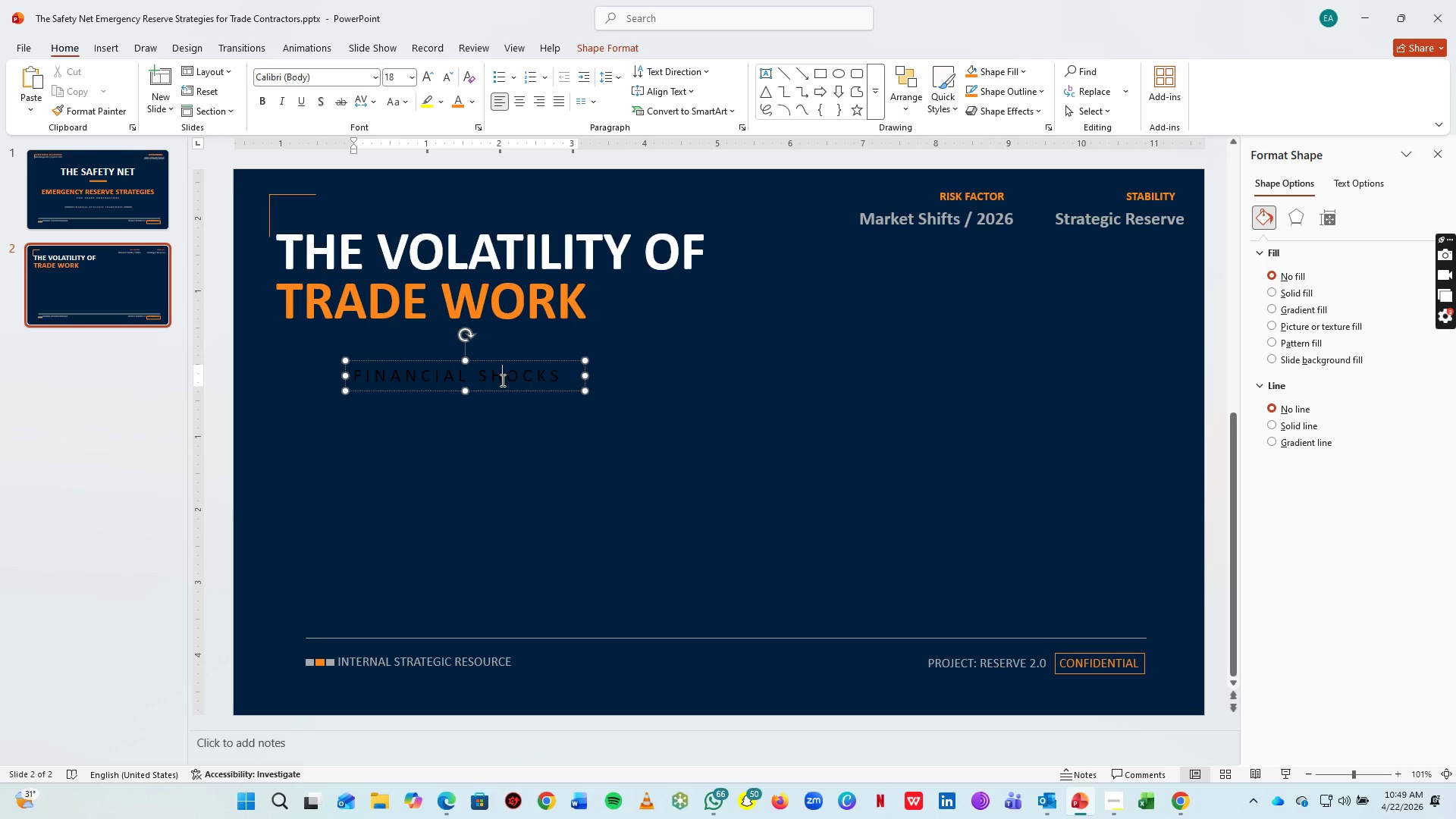 
key(Control+ControlLeft)
 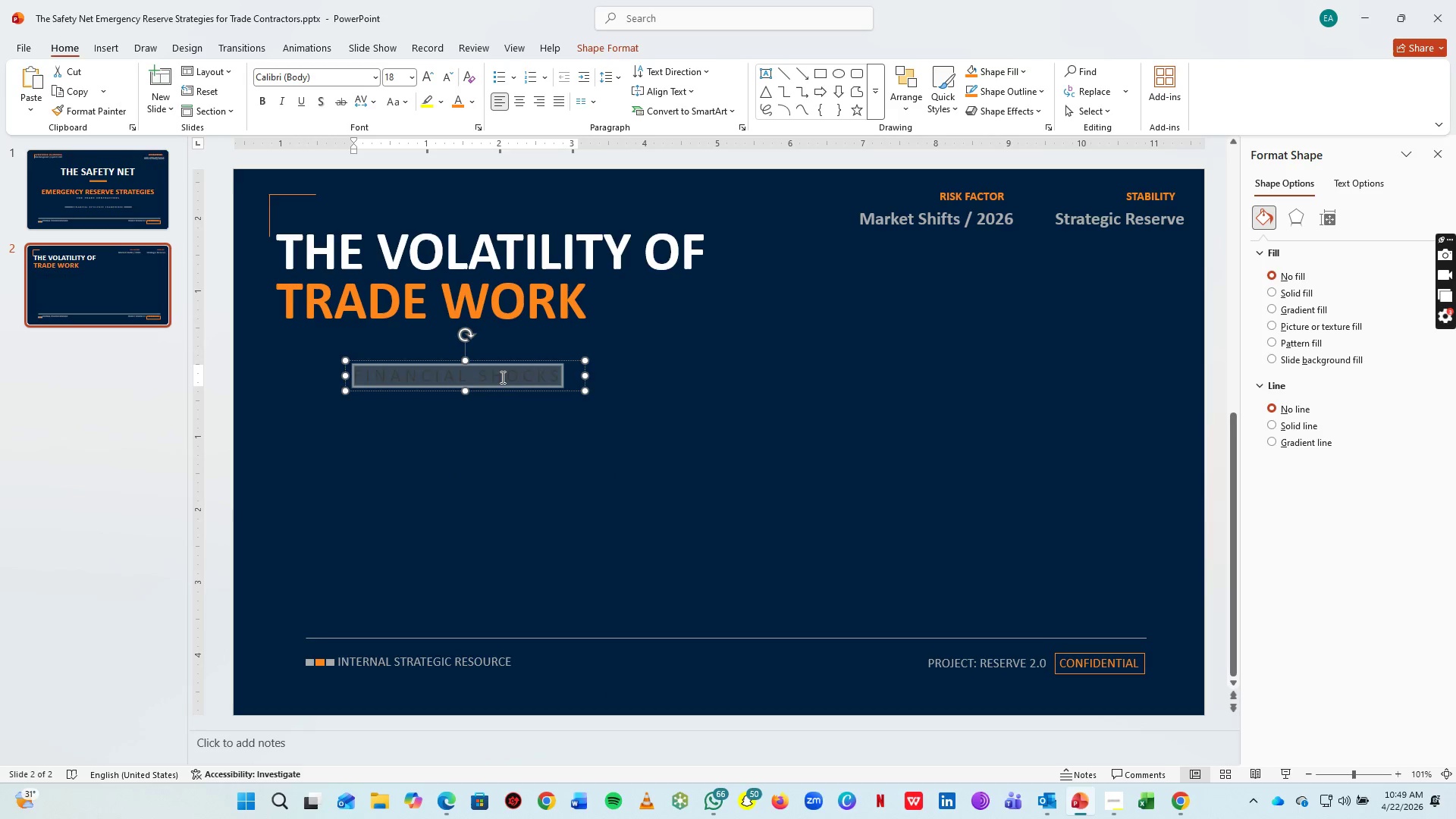 
key(Control+A)
 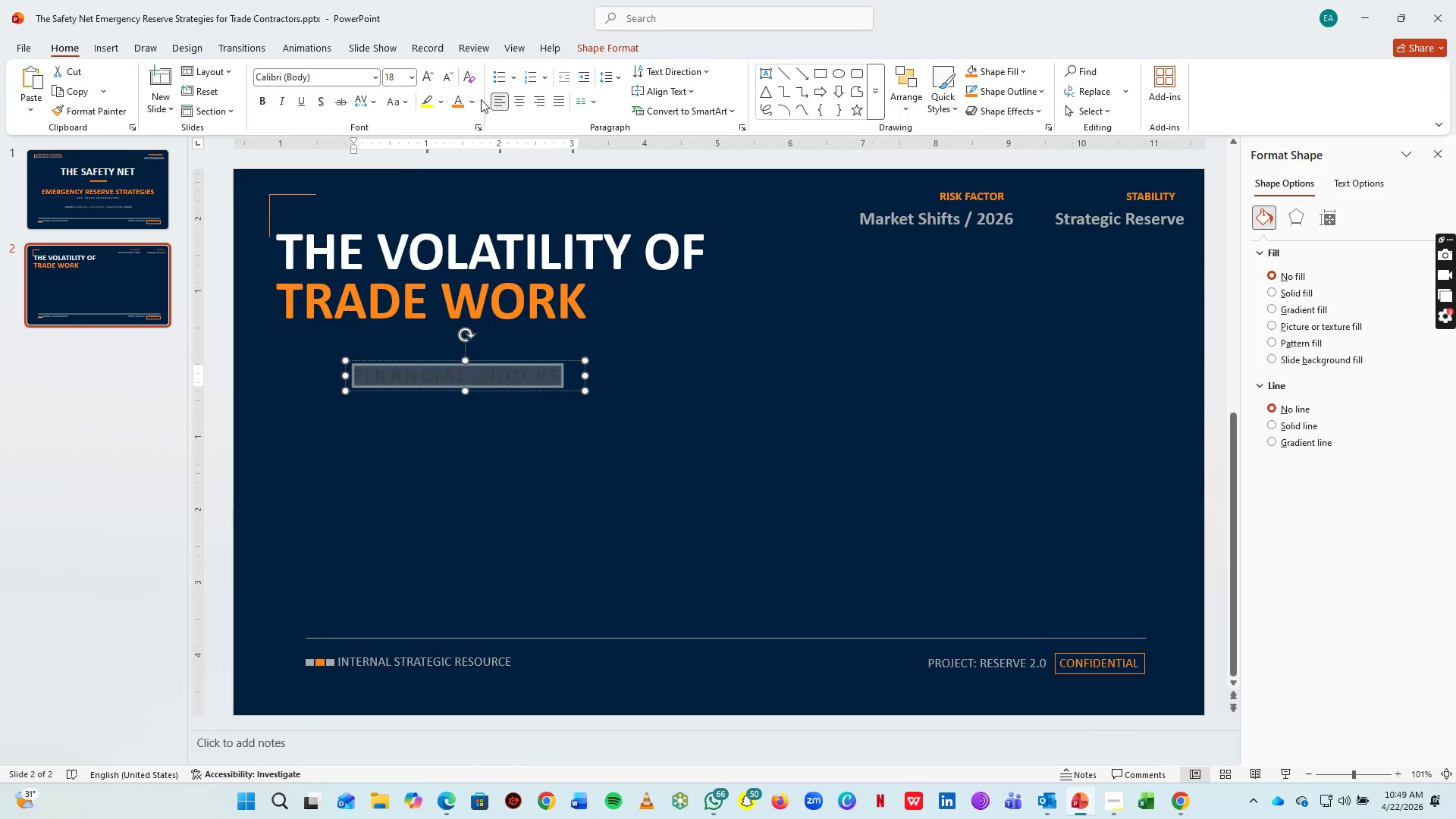 
left_click([476, 99])
 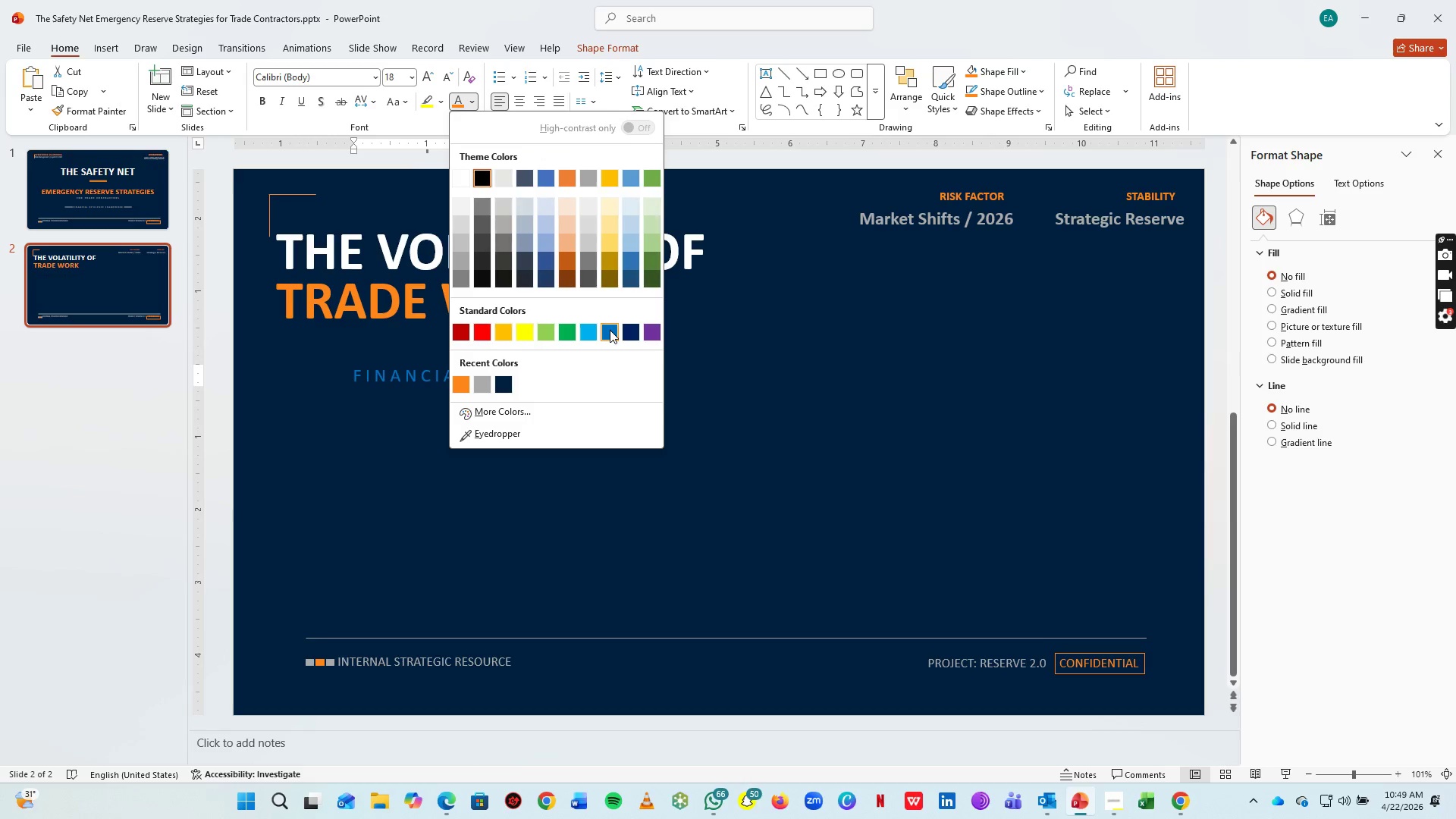 
left_click([610, 330])
 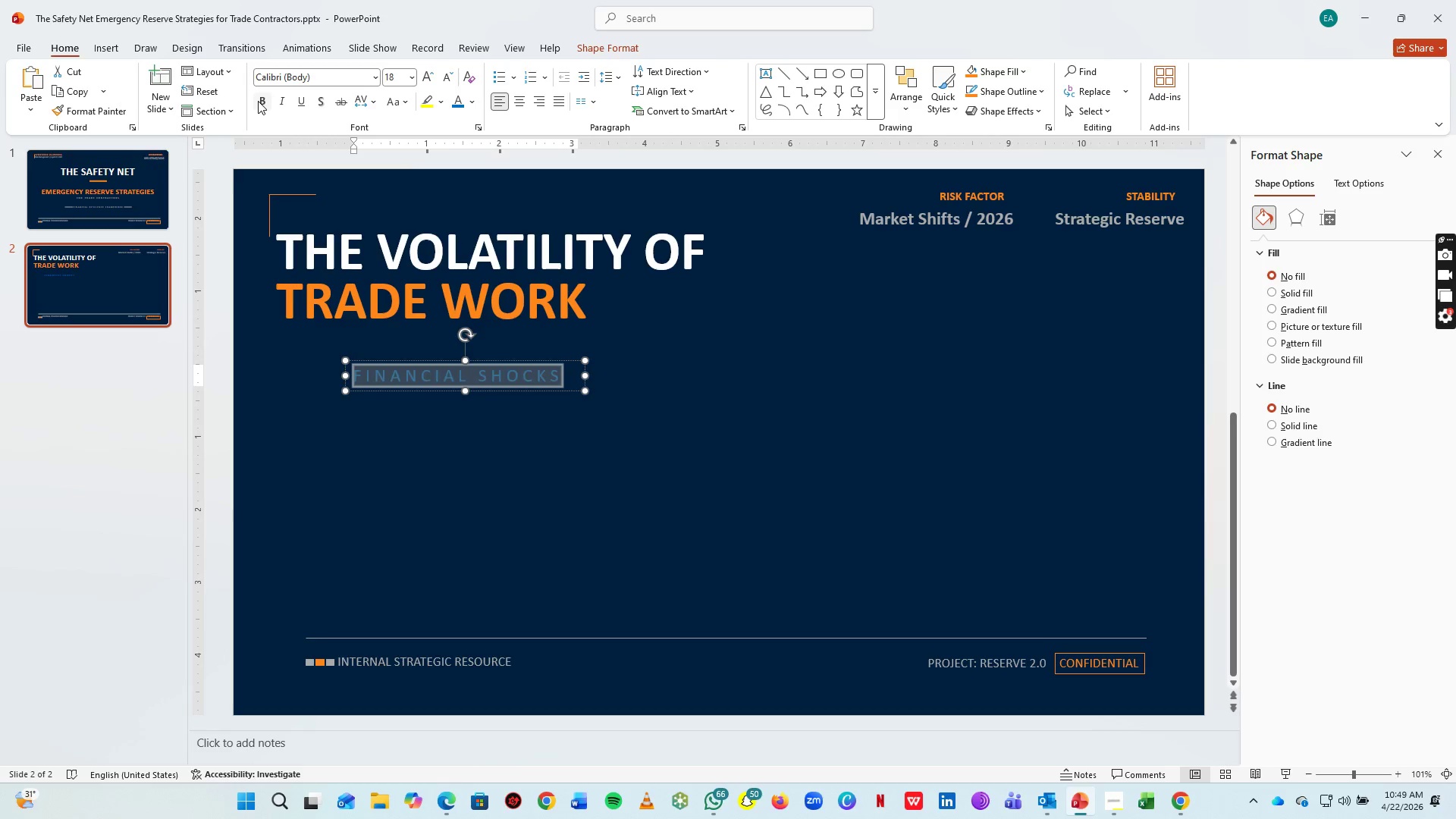 
left_click([258, 101])
 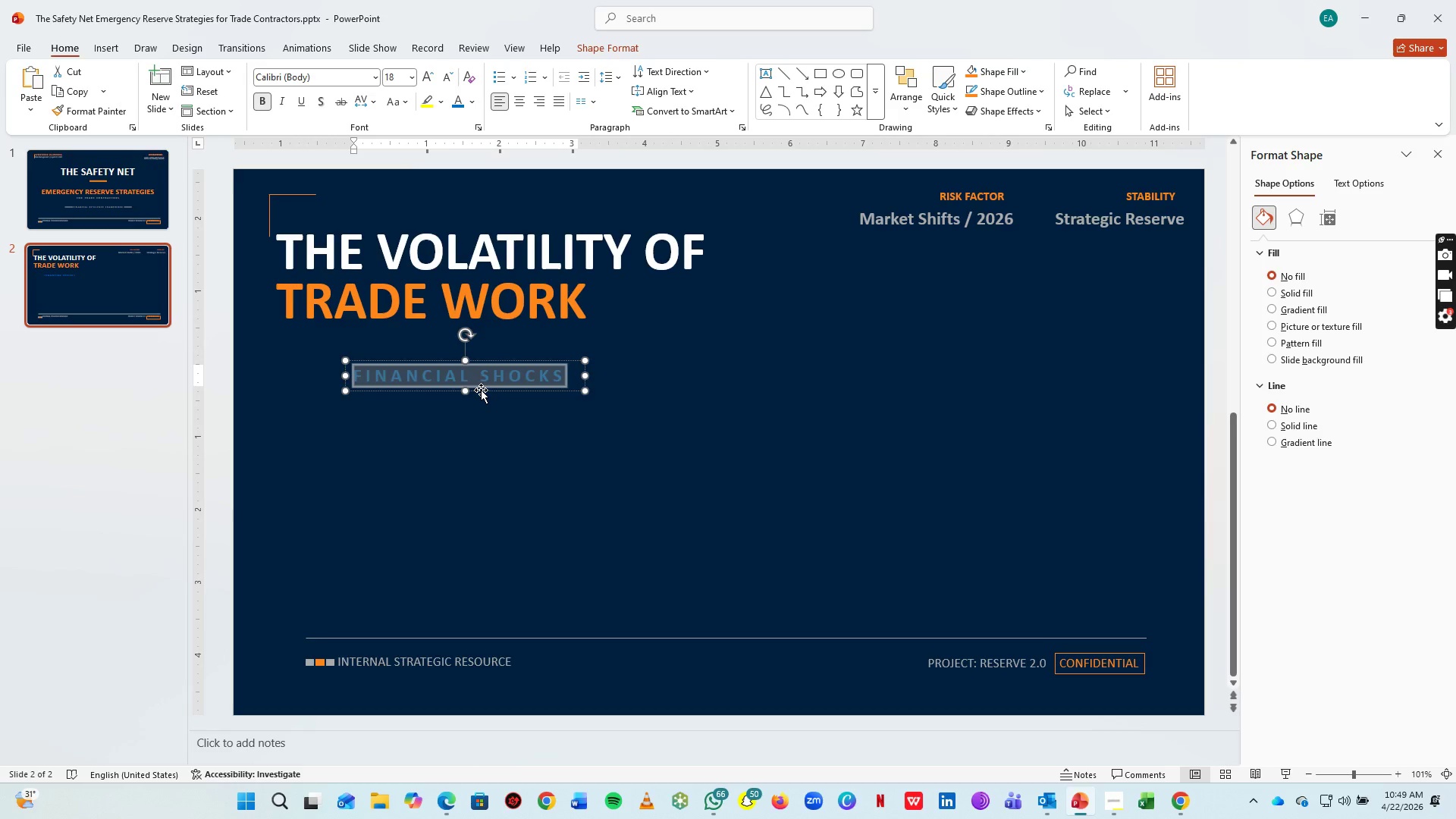 
left_click_drag(start_coordinate=[481, 390], to_coordinate=[488, 431])
 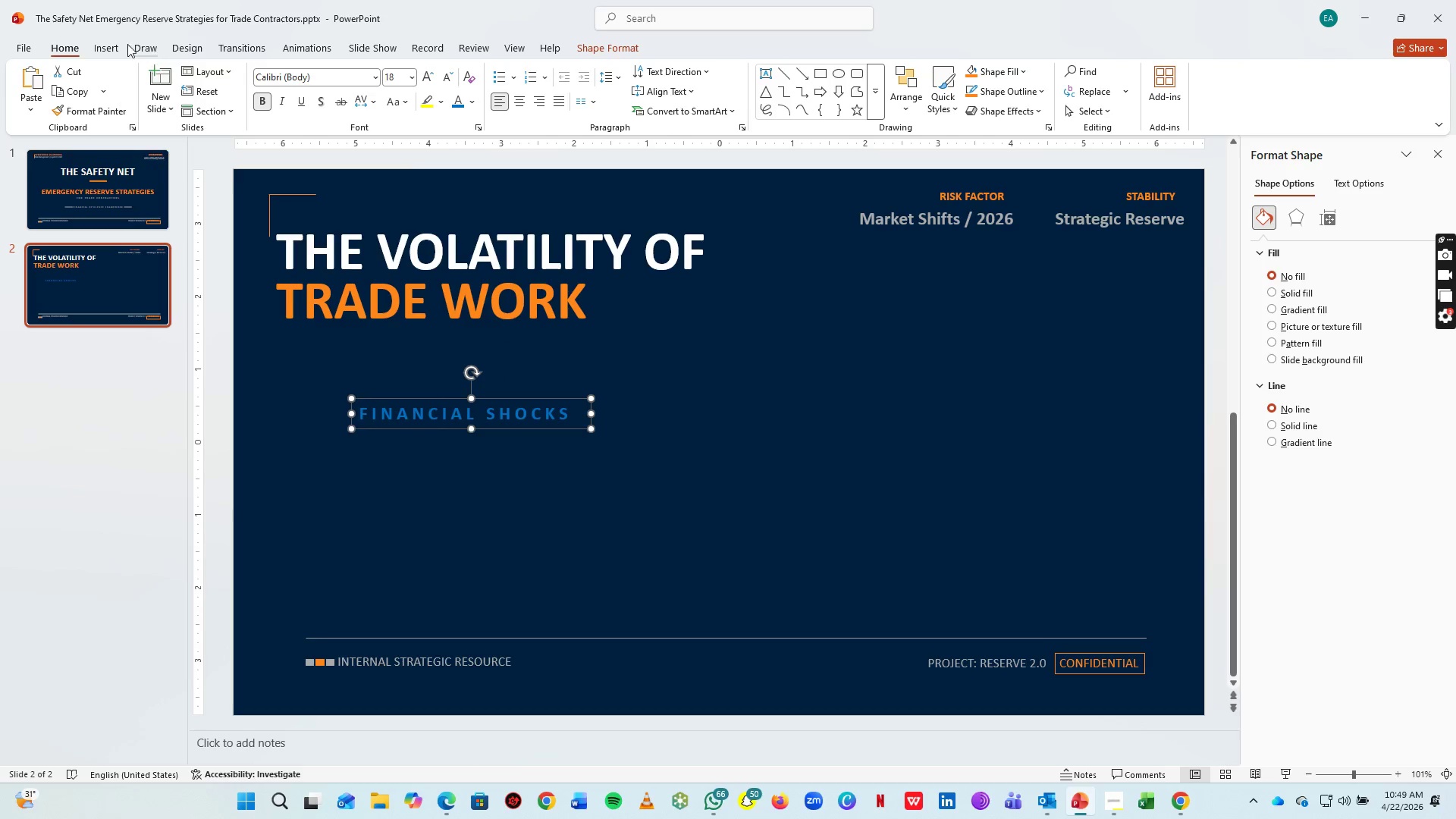 
left_click([112, 43])
 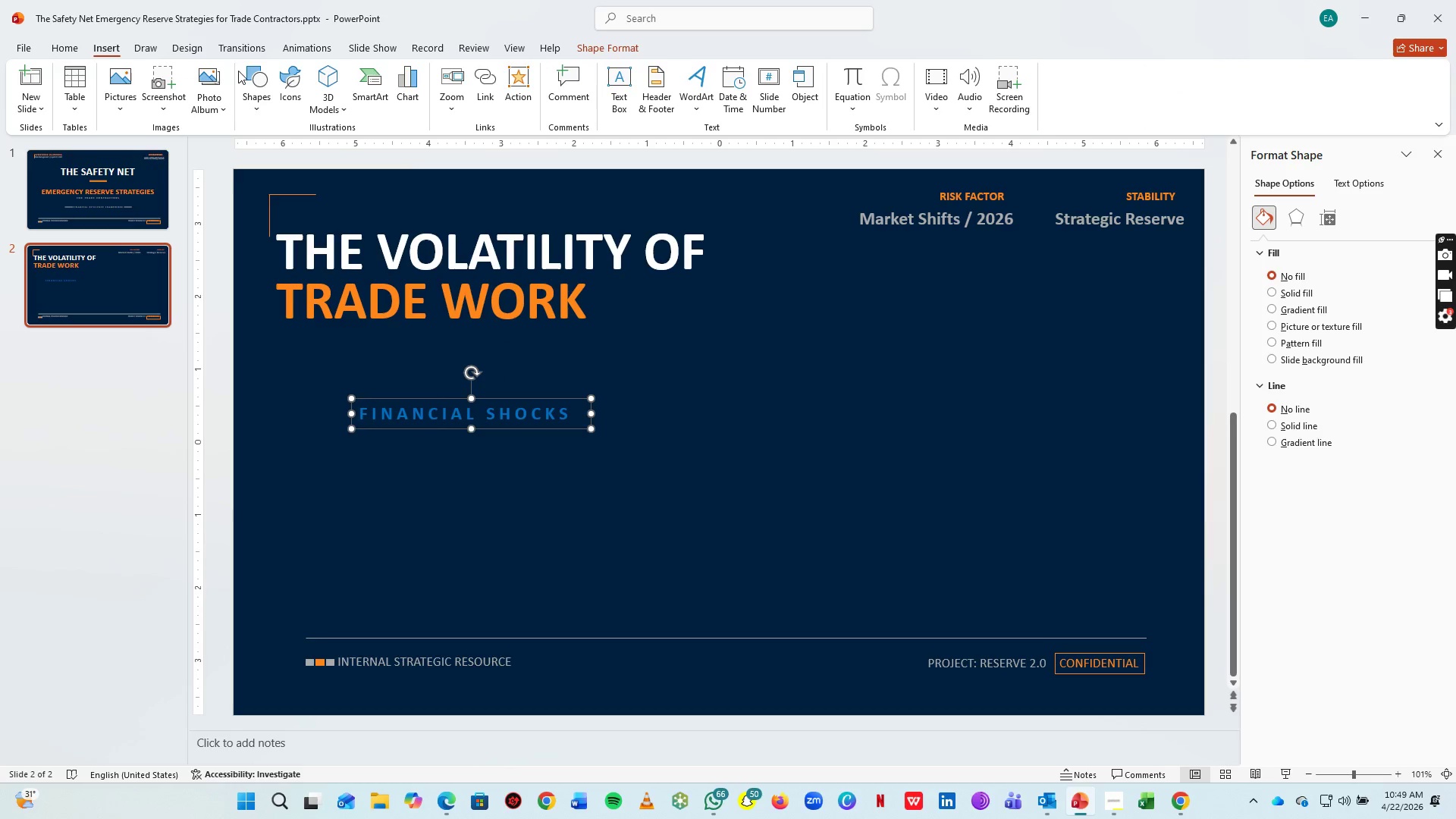 
left_click([272, 78])
 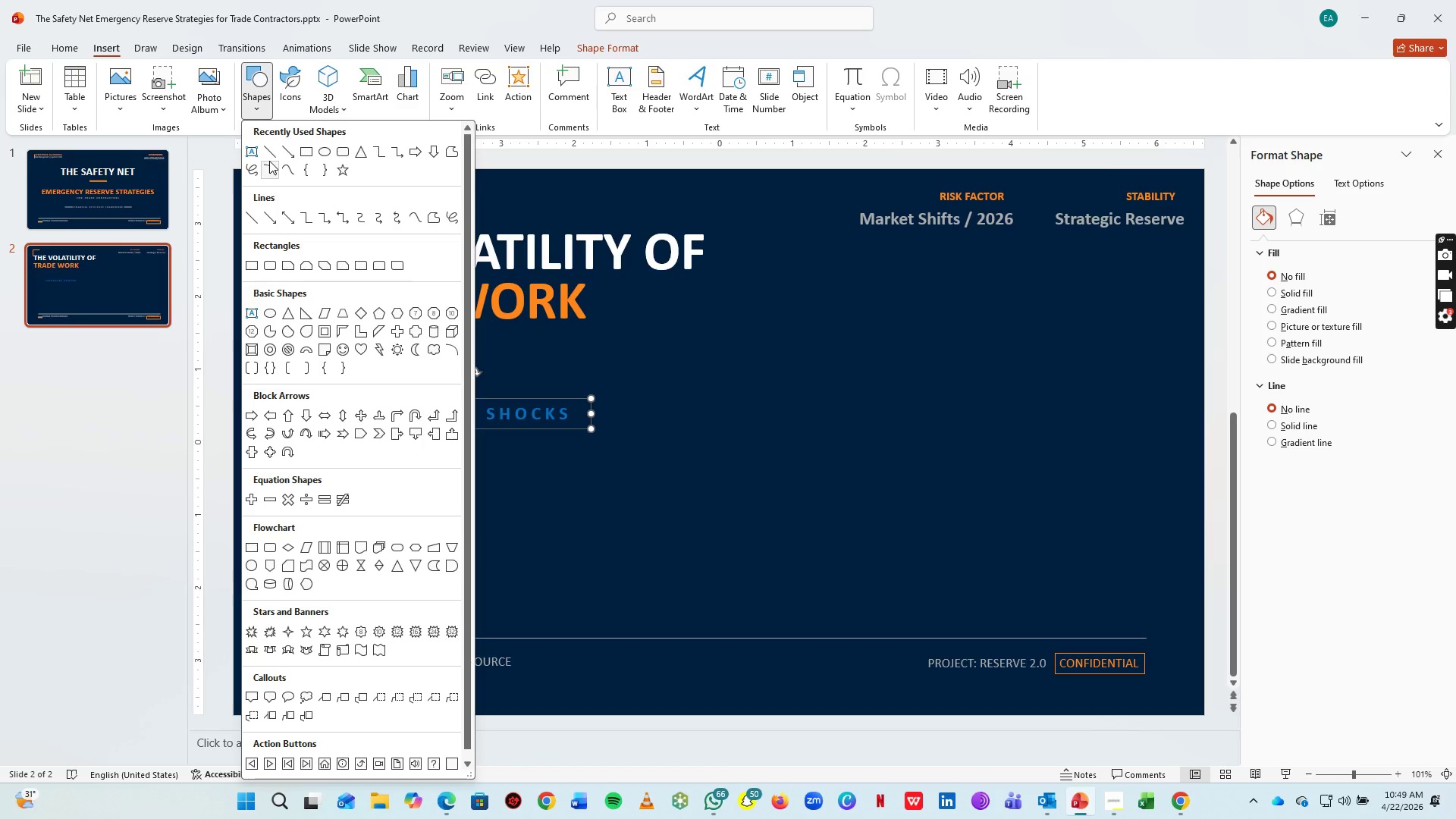 
left_click([270, 152])
 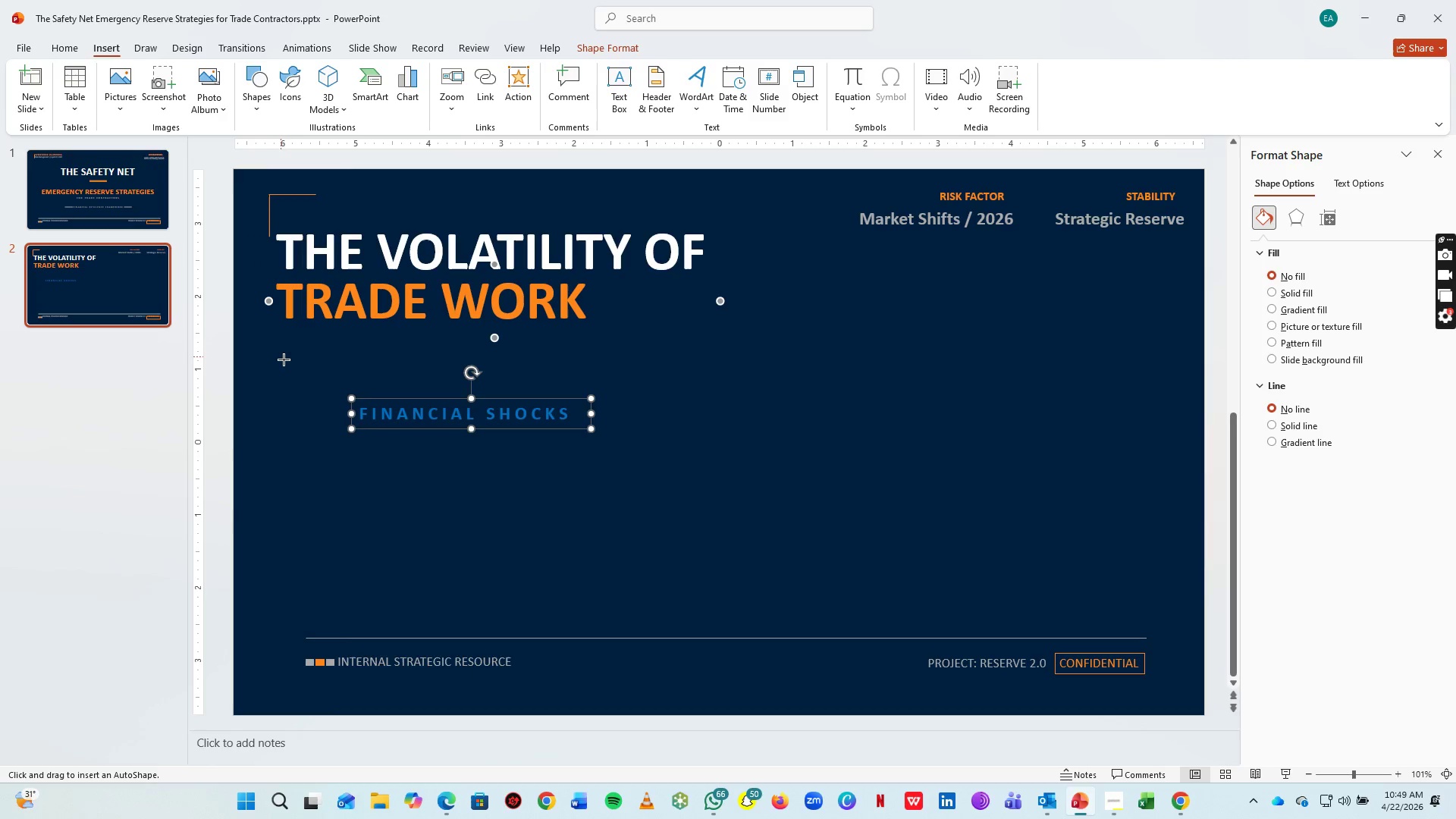 
left_click_drag(start_coordinate=[281, 365], to_coordinate=[603, 365])
 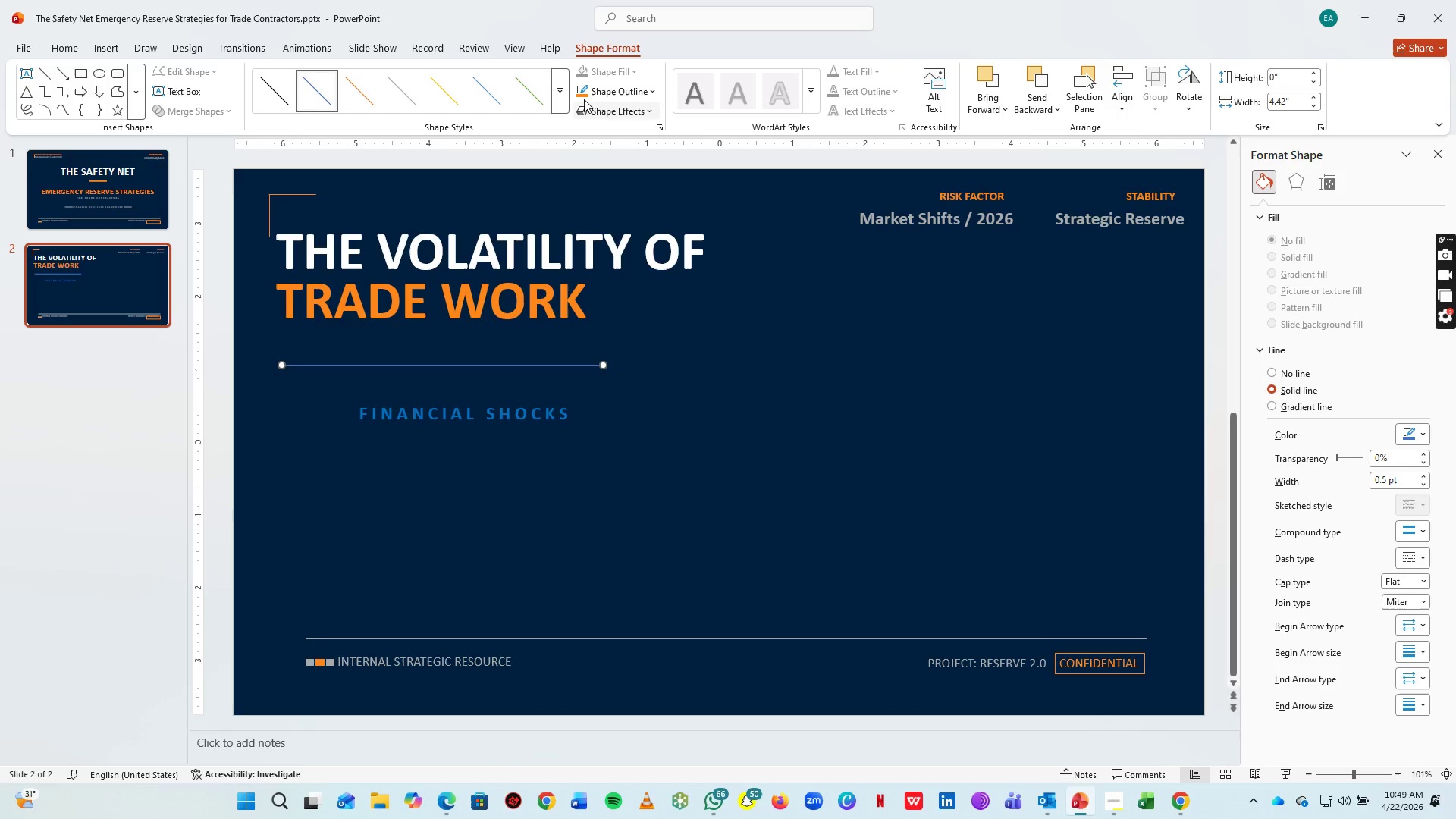 
left_click([587, 96])
 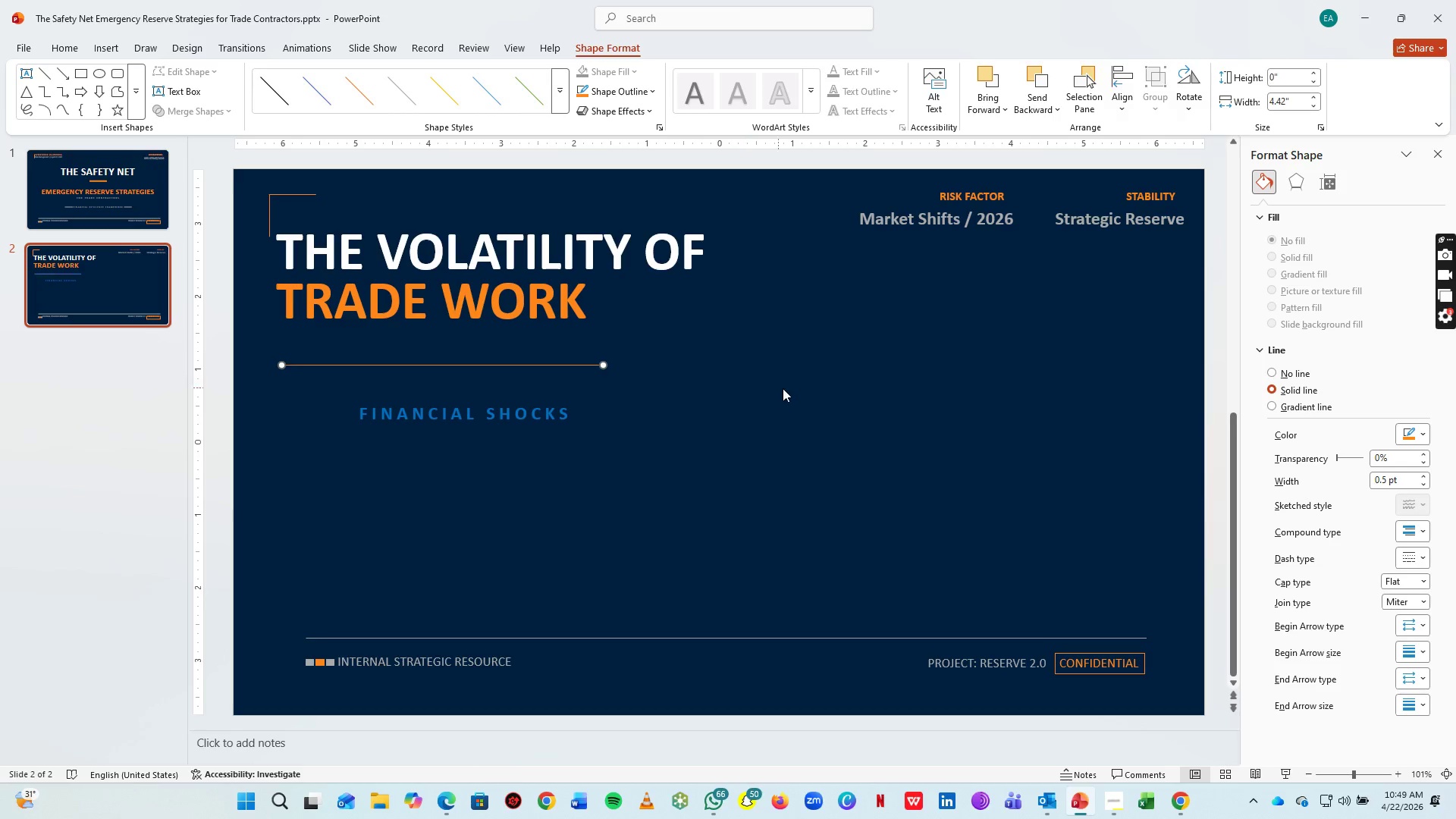 
left_click([783, 388])
 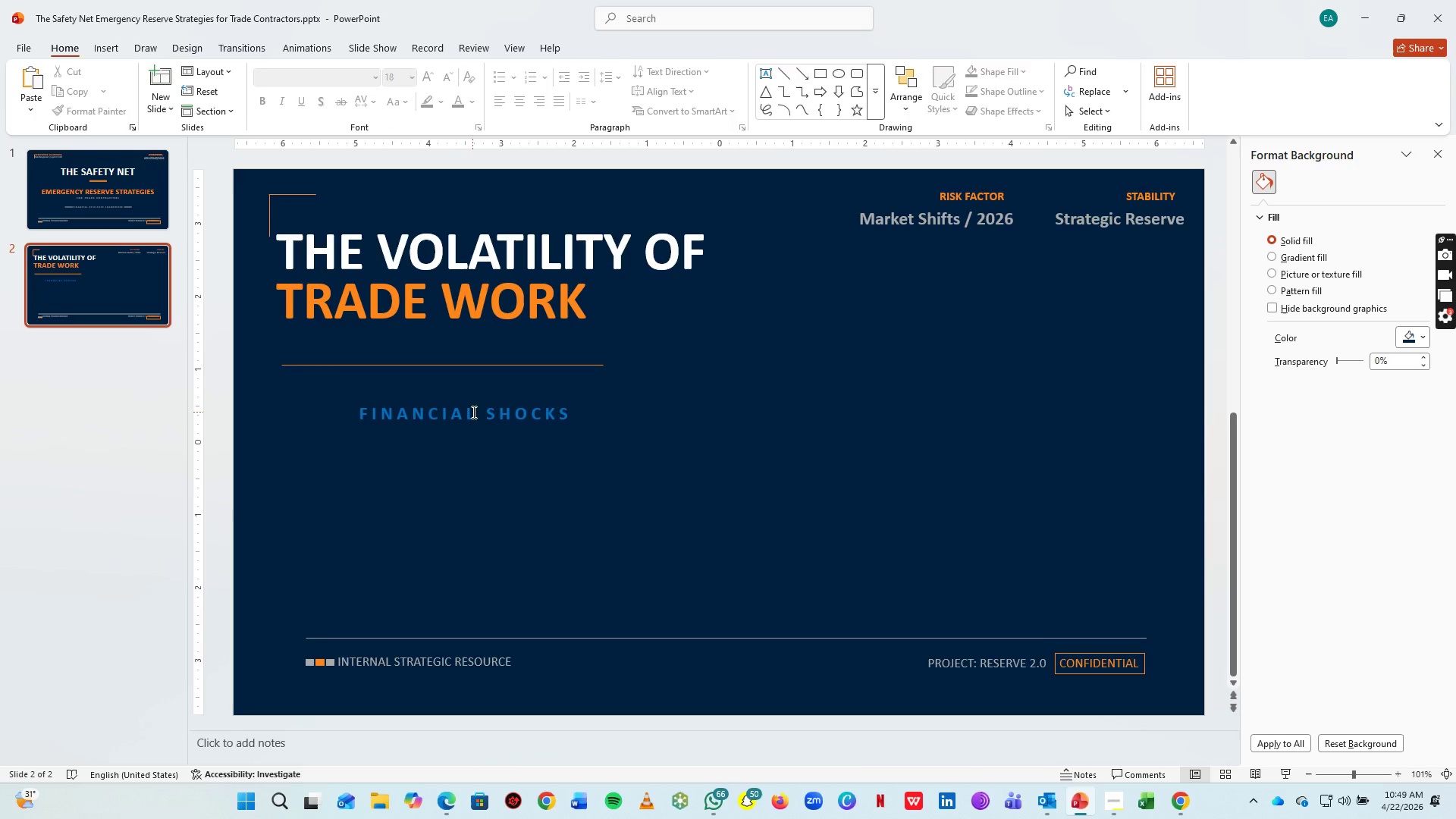 
left_click([472, 412])
 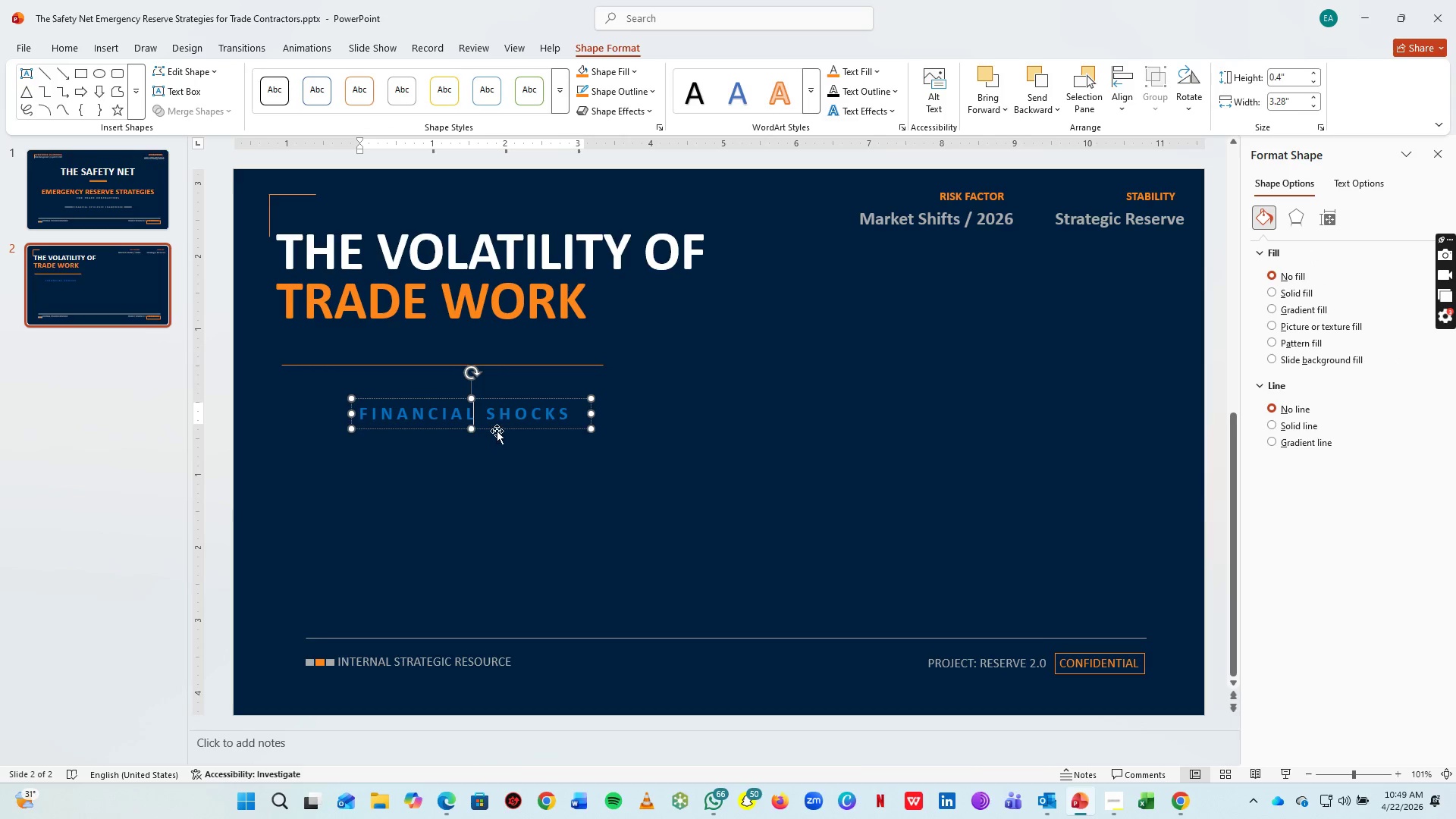 
left_click_drag(start_coordinate=[497, 428], to_coordinate=[444, 407])
 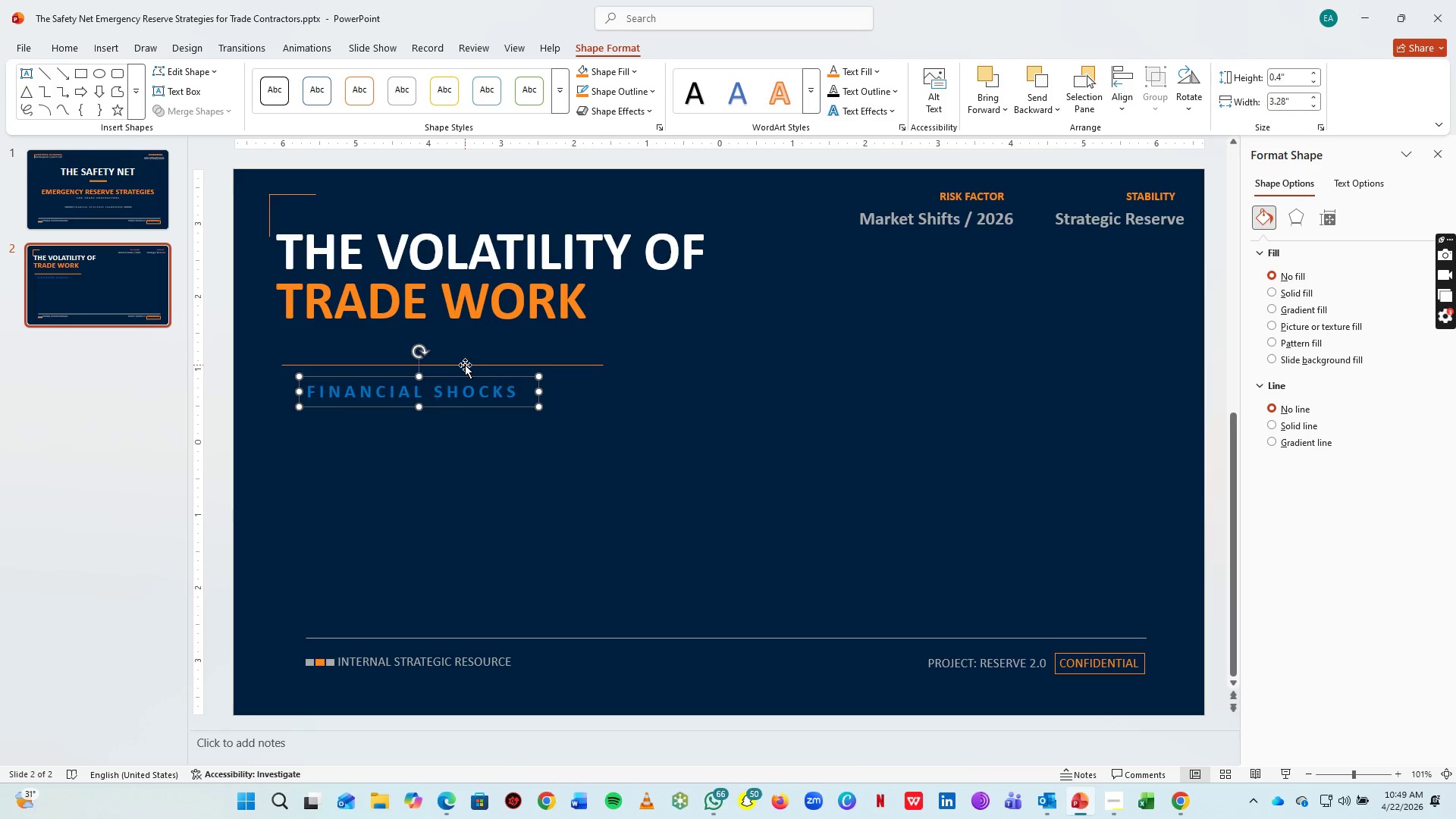 
key(Shift+ShiftLeft)
 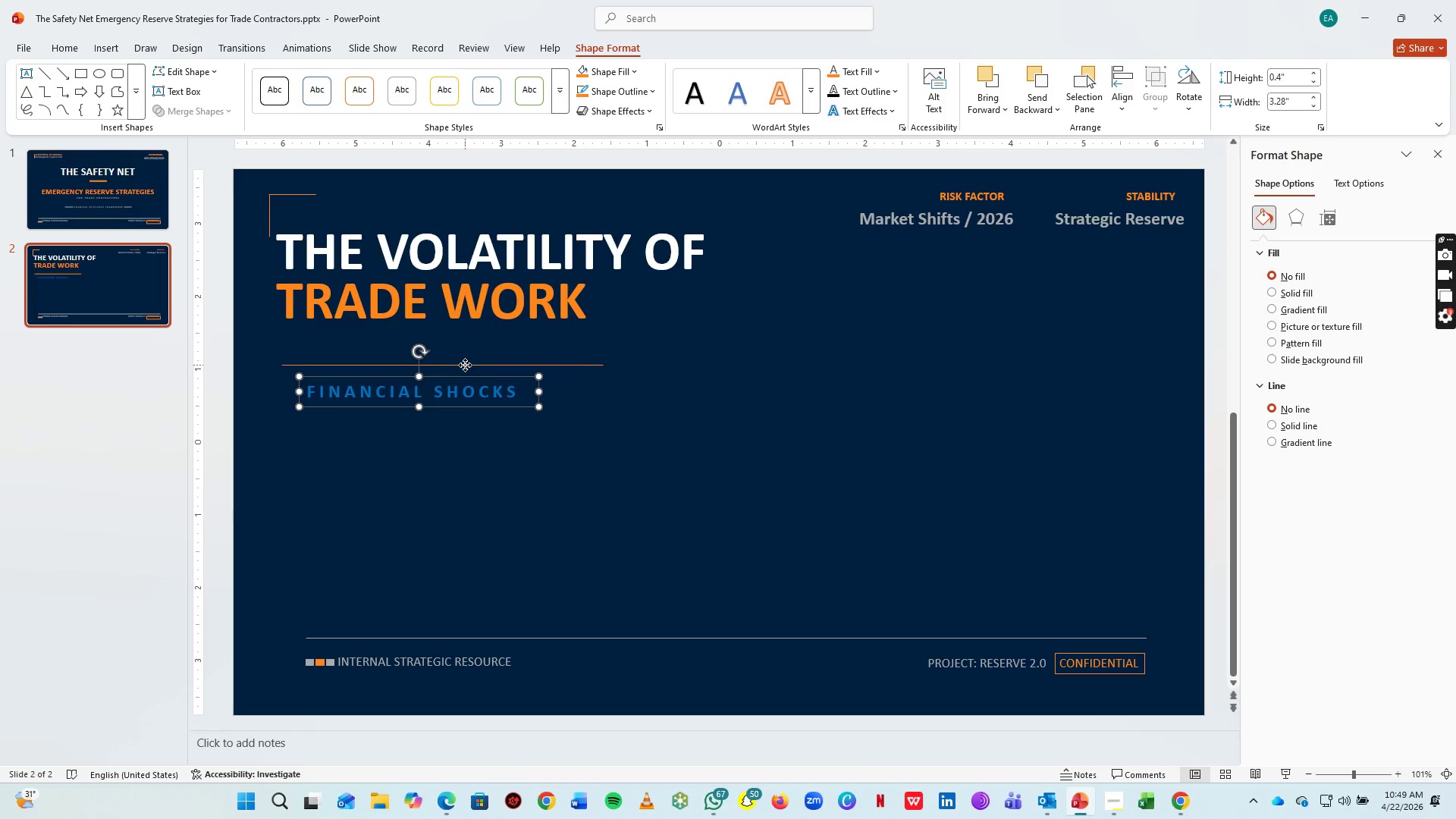 
left_click([465, 365])
 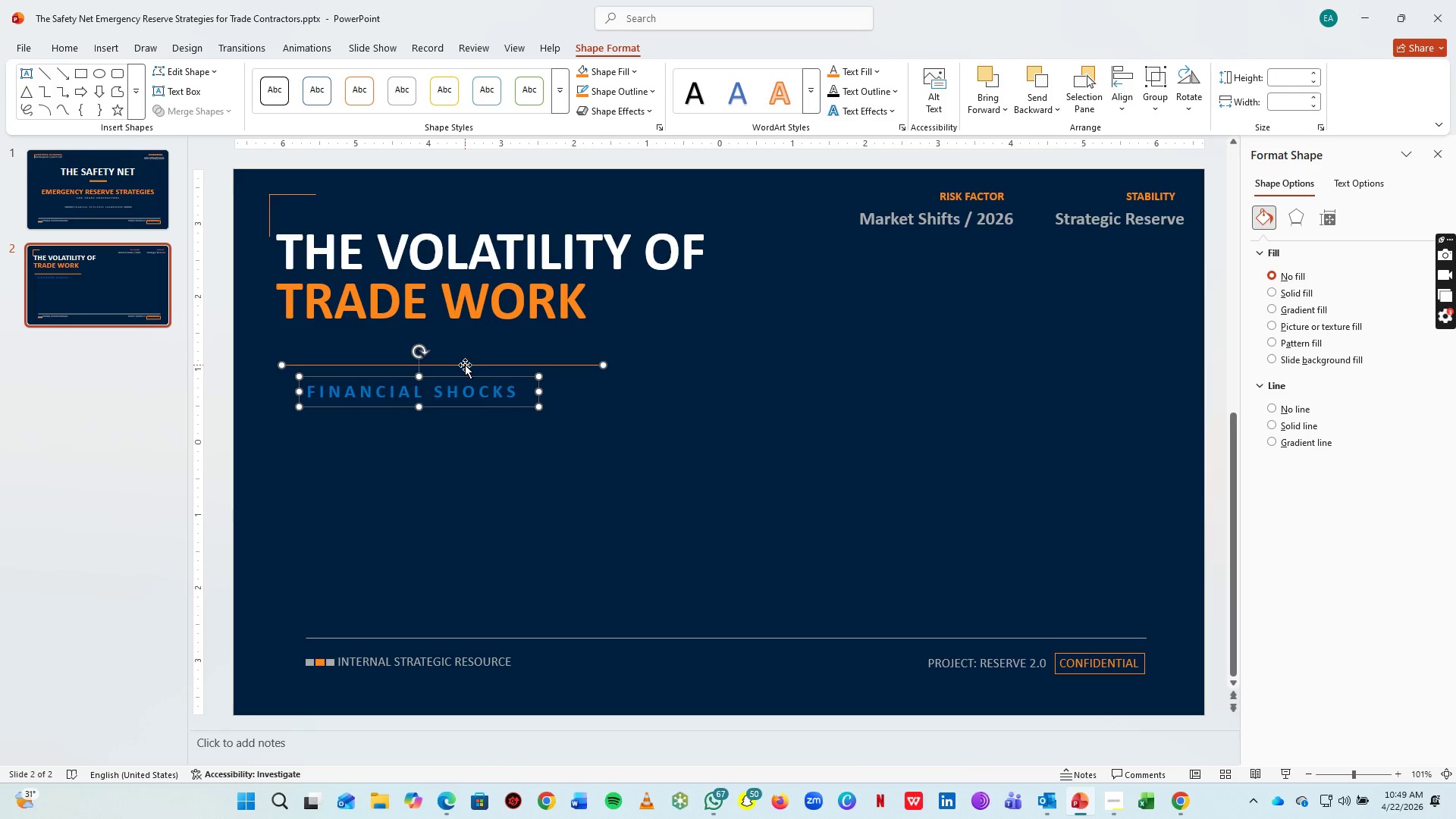 
hold_key(key=ArrowUp, duration=0.88)
 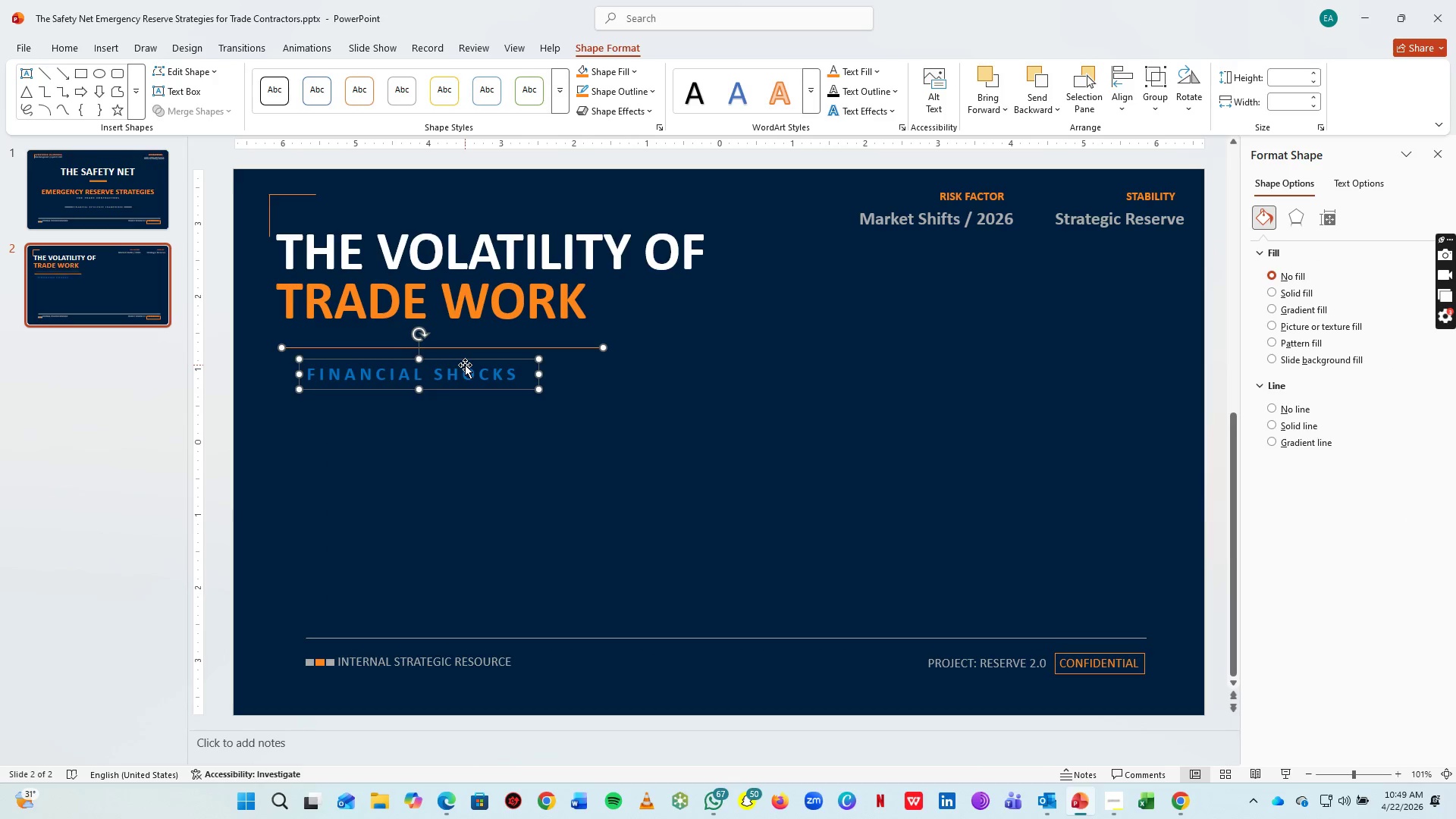 
key(ArrowUp)
 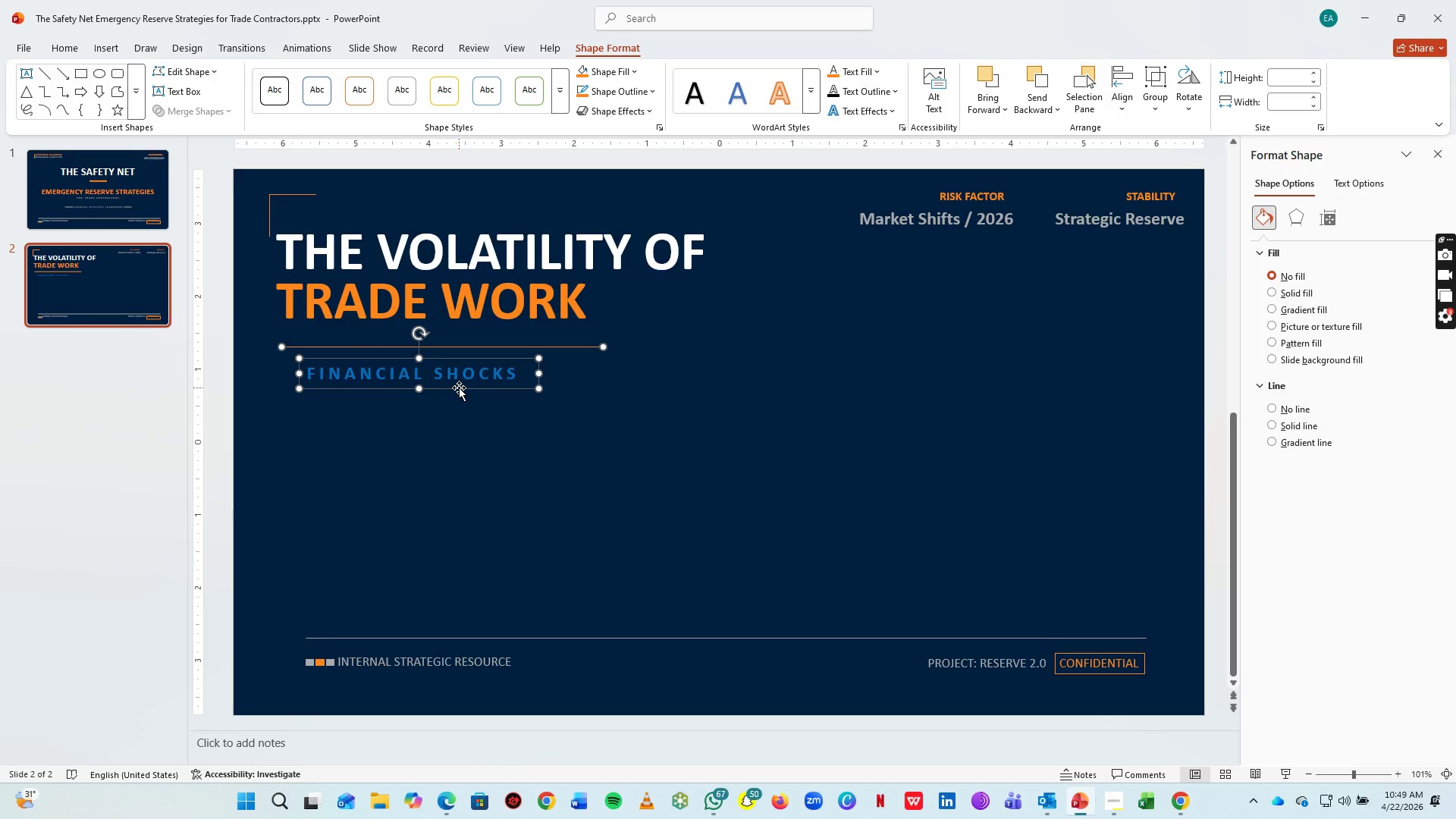 
key(ArrowDown)
 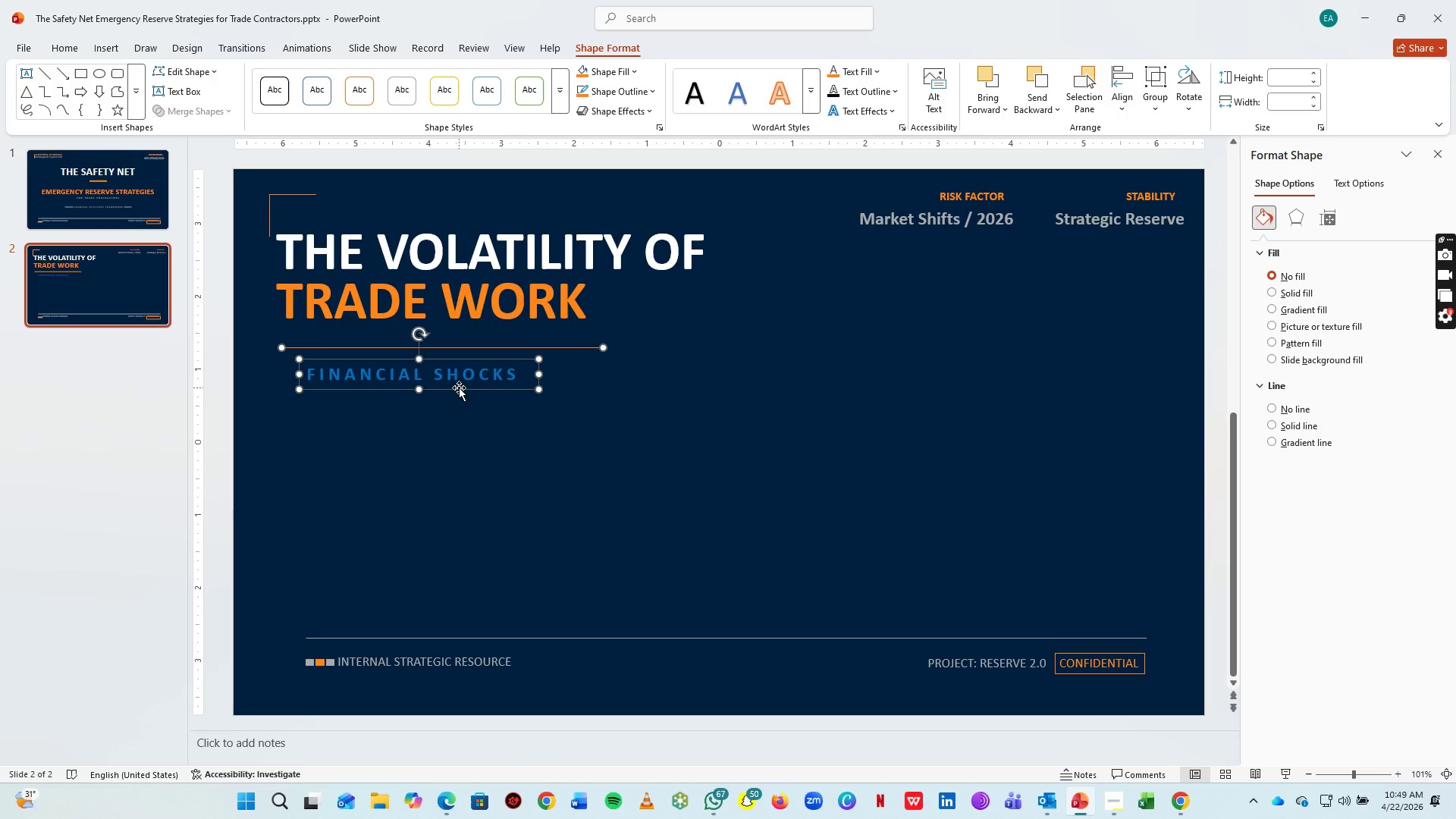 
key(ArrowDown)
 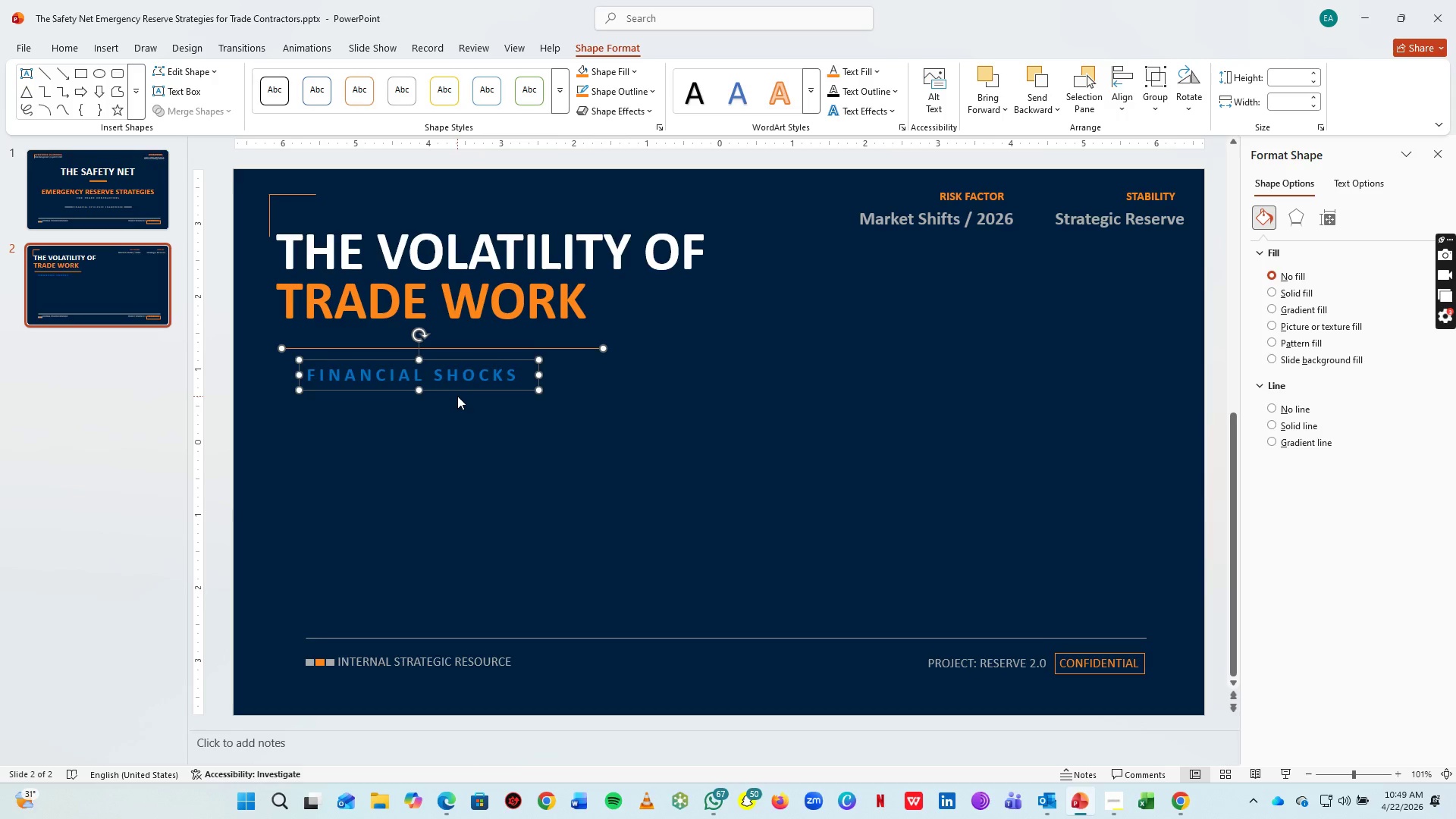 
key(ArrowDown)
 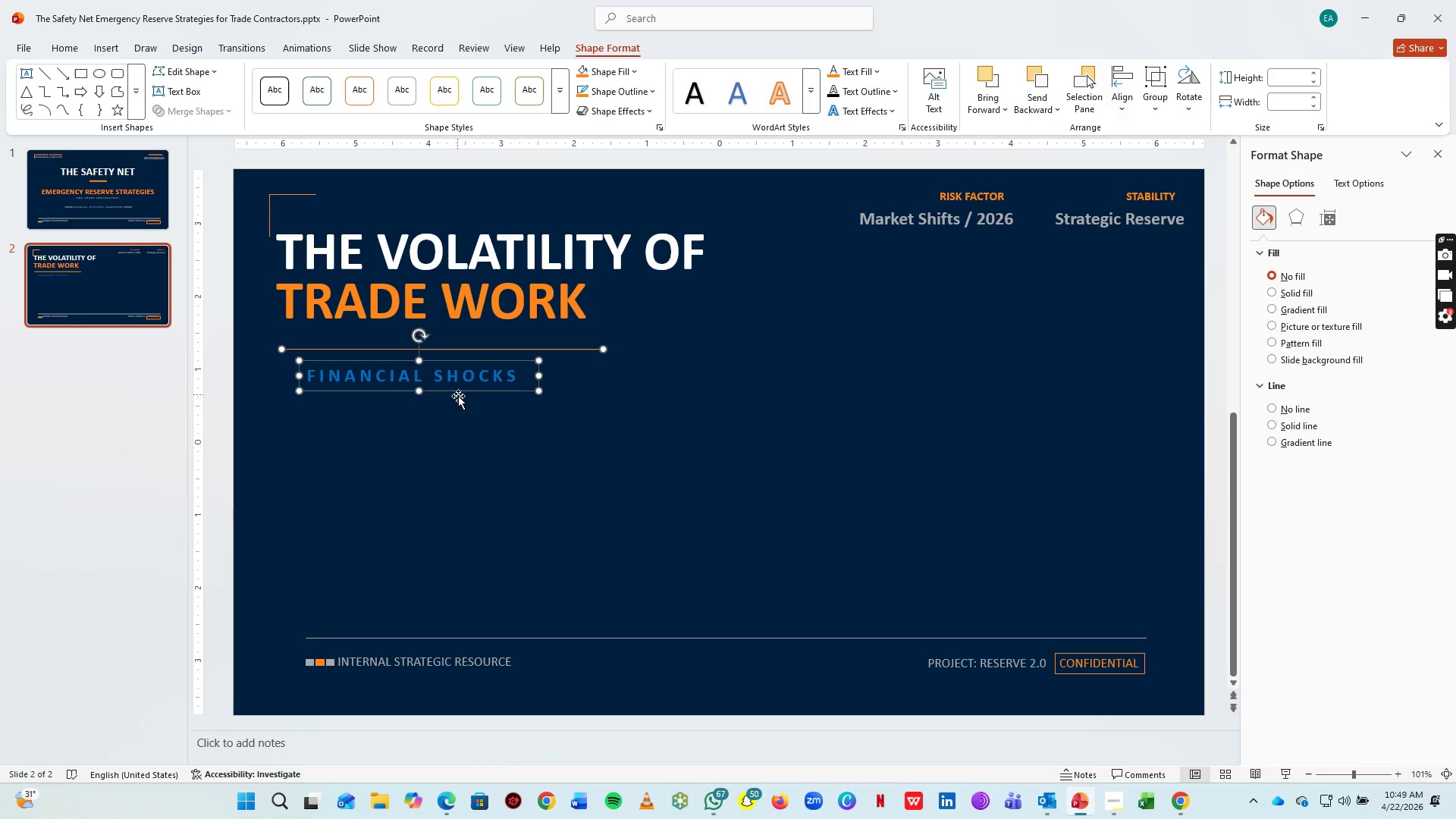 
left_click_drag(start_coordinate=[463, 413], to_coordinate=[454, 375])
 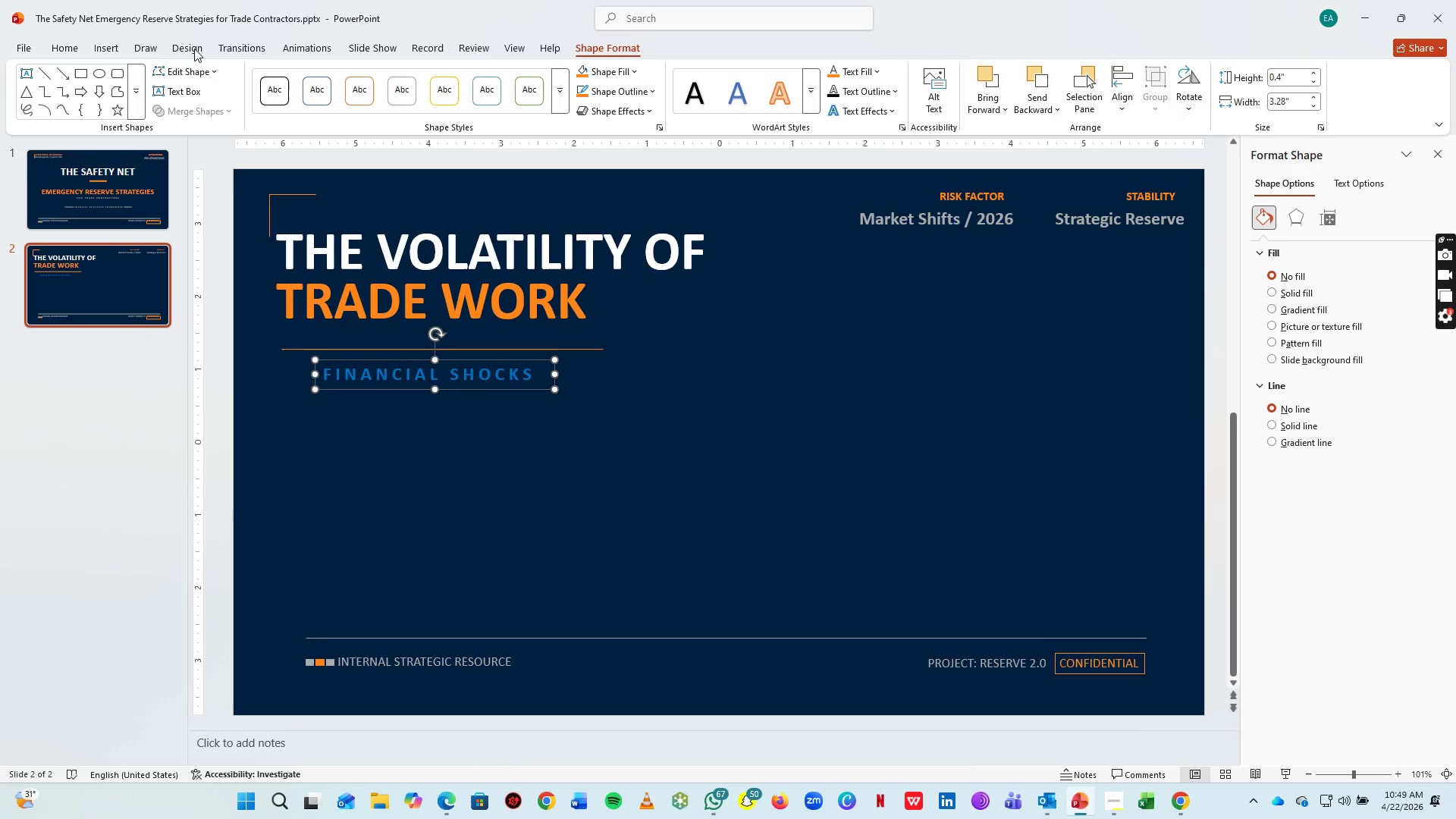 
left_click([100, 46])
 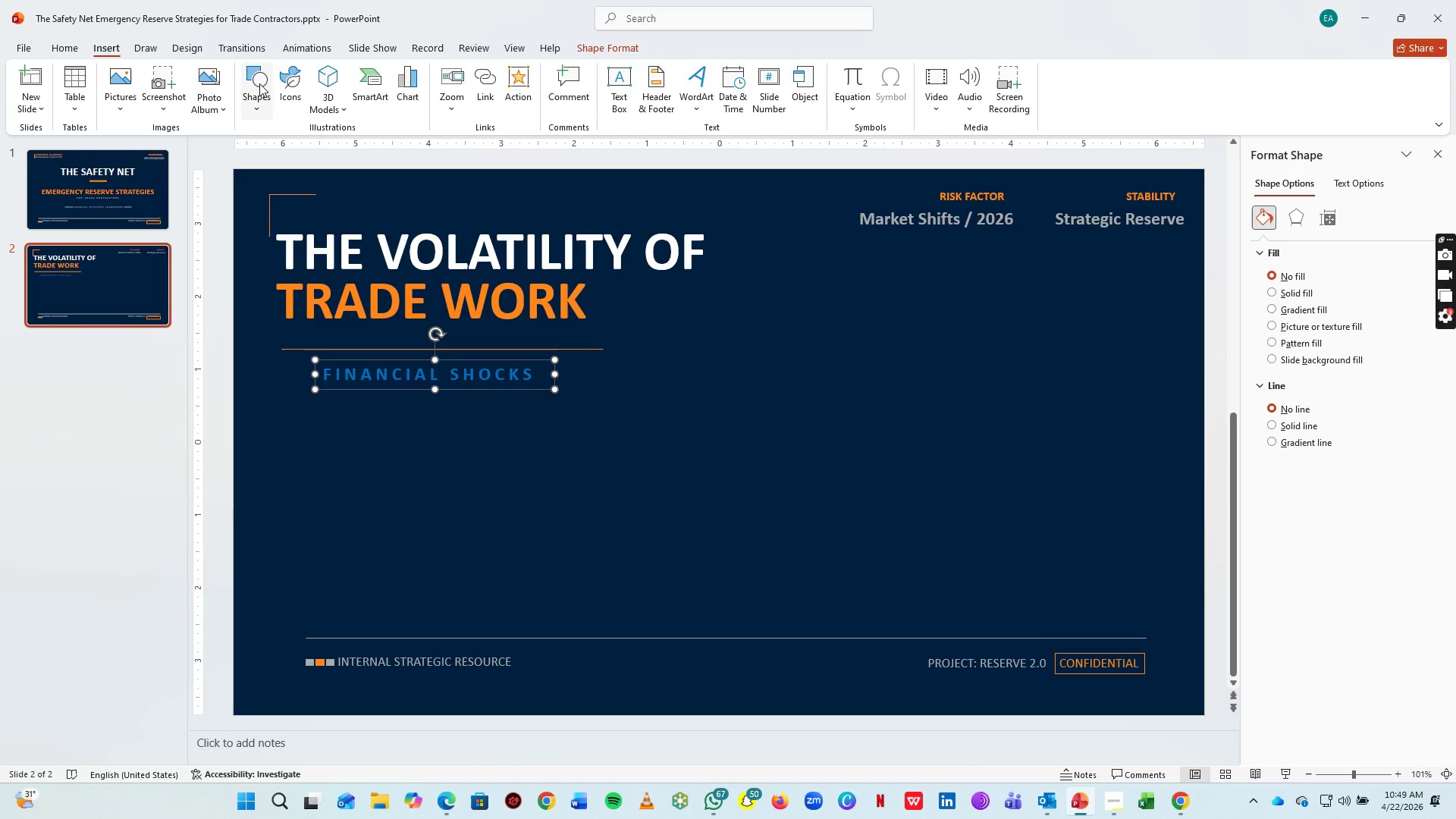 
left_click([257, 84])
 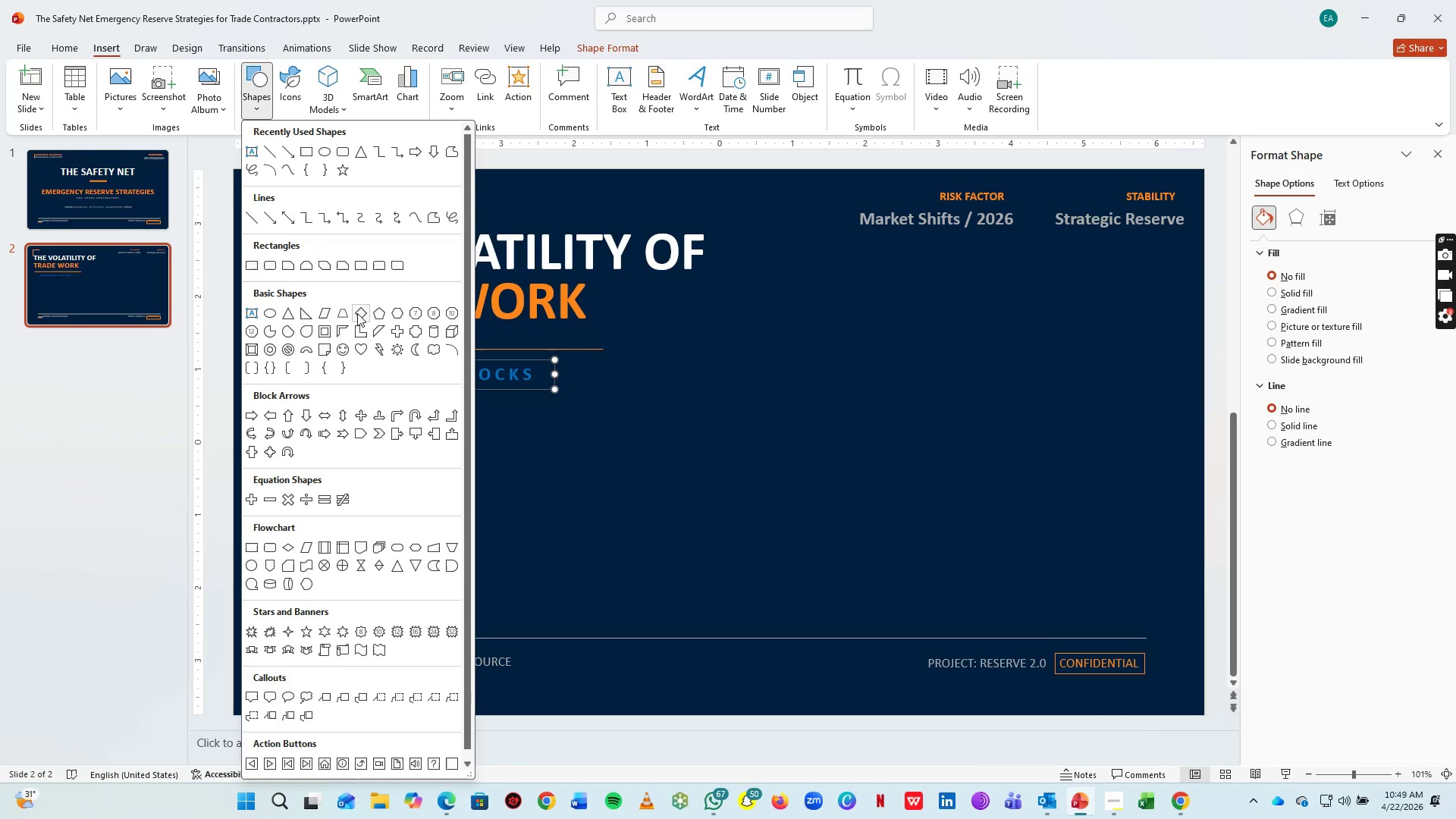 
left_click([357, 313])
 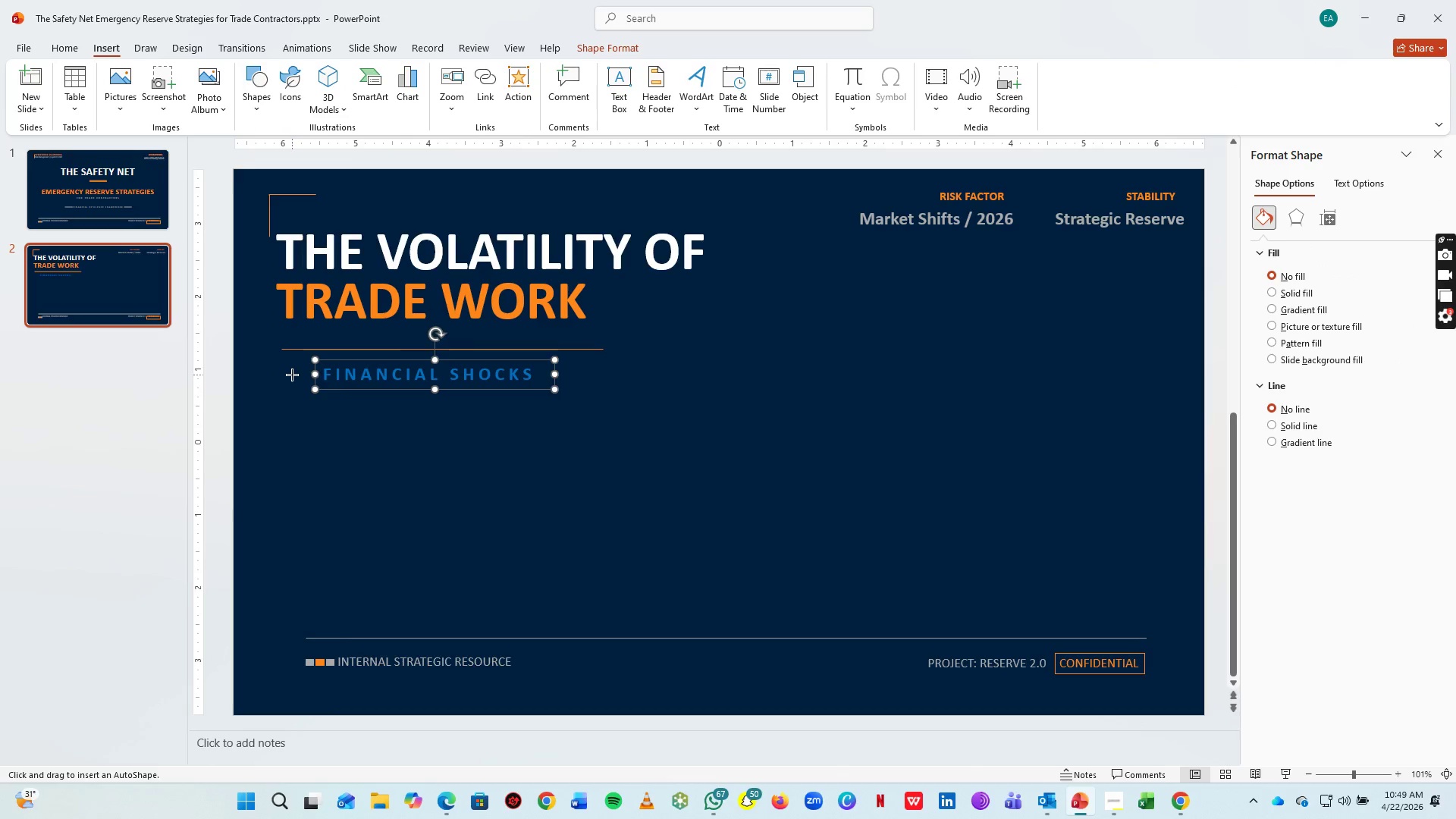 
left_click_drag(start_coordinate=[292, 373], to_coordinate=[316, 381])
 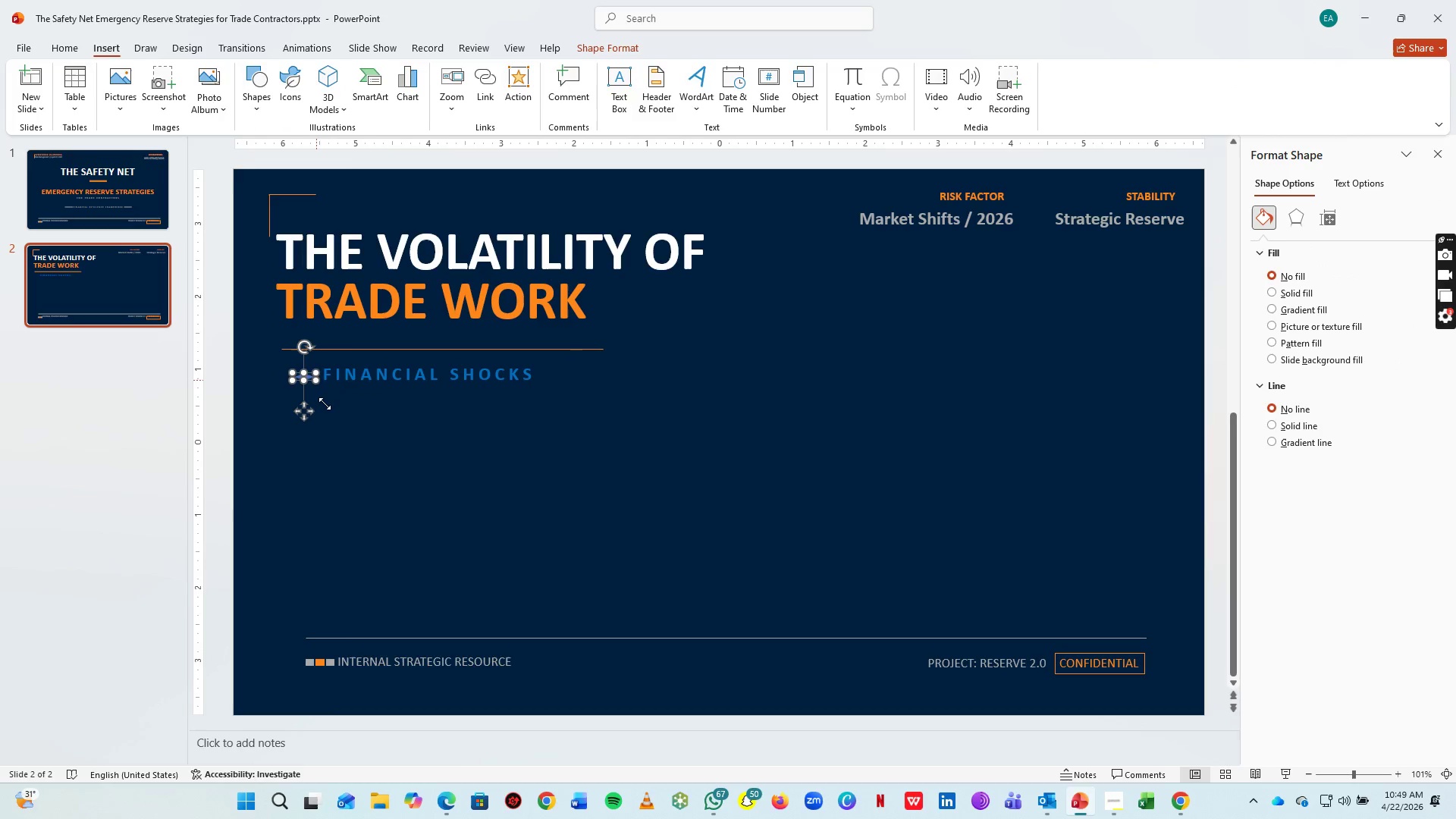 
hold_key(key=ControlLeft, duration=0.98)
scroll: coordinate [369, 418], scroll_direction: up, amount: 11.0
 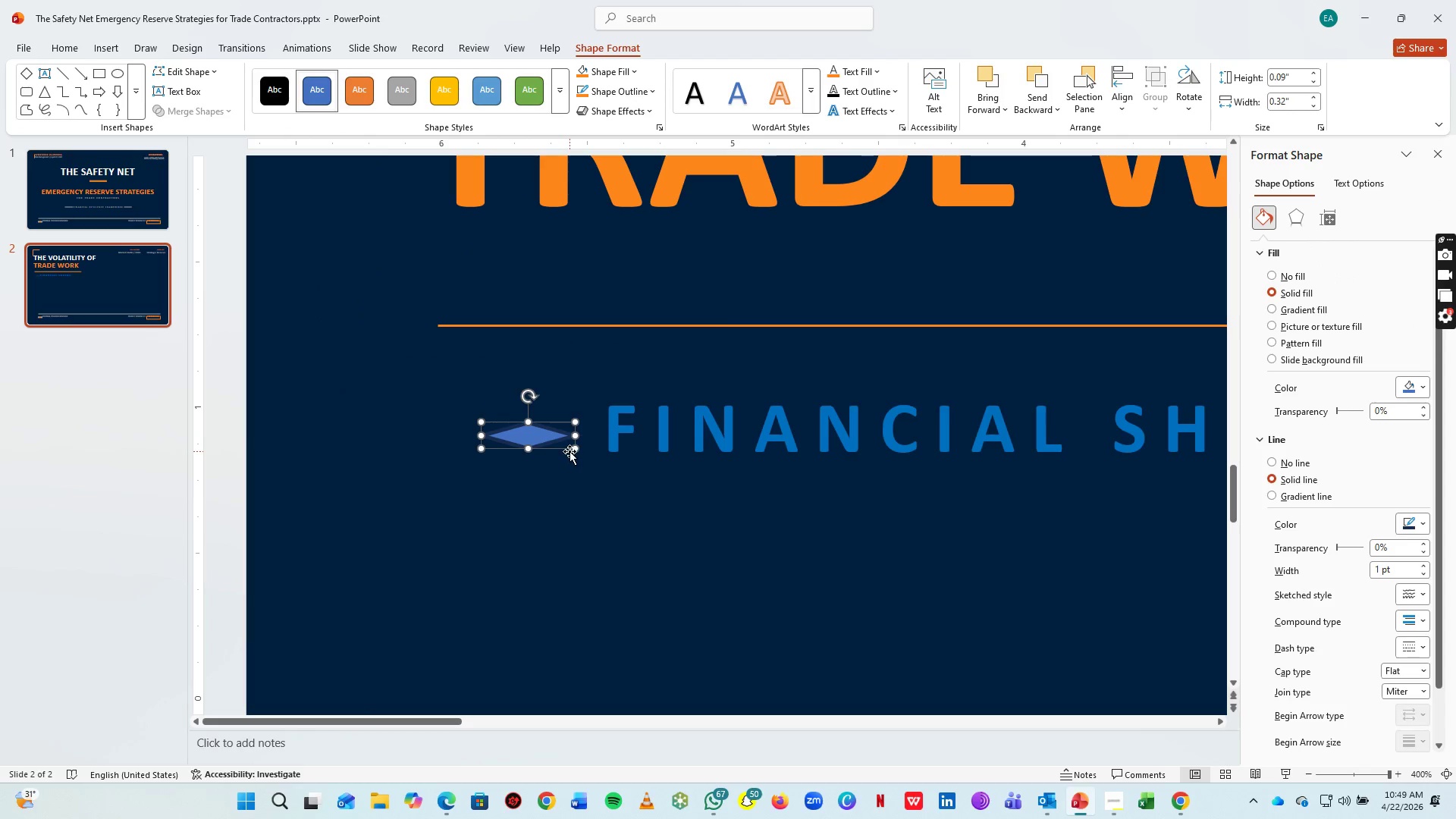 
left_click_drag(start_coordinate=[570, 451], to_coordinate=[553, 469])
 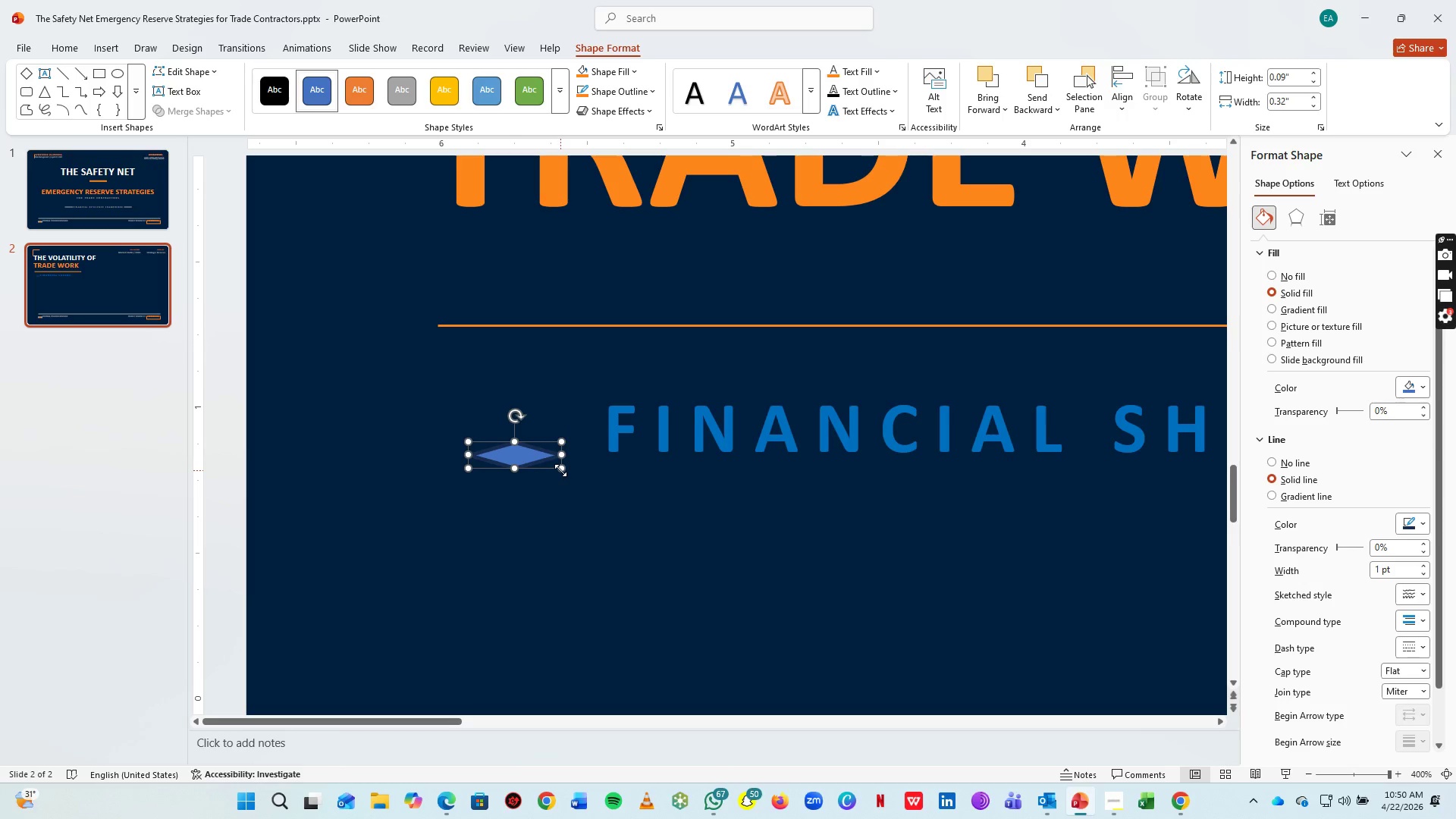 
left_click_drag(start_coordinate=[560, 470], to_coordinate=[531, 501])
 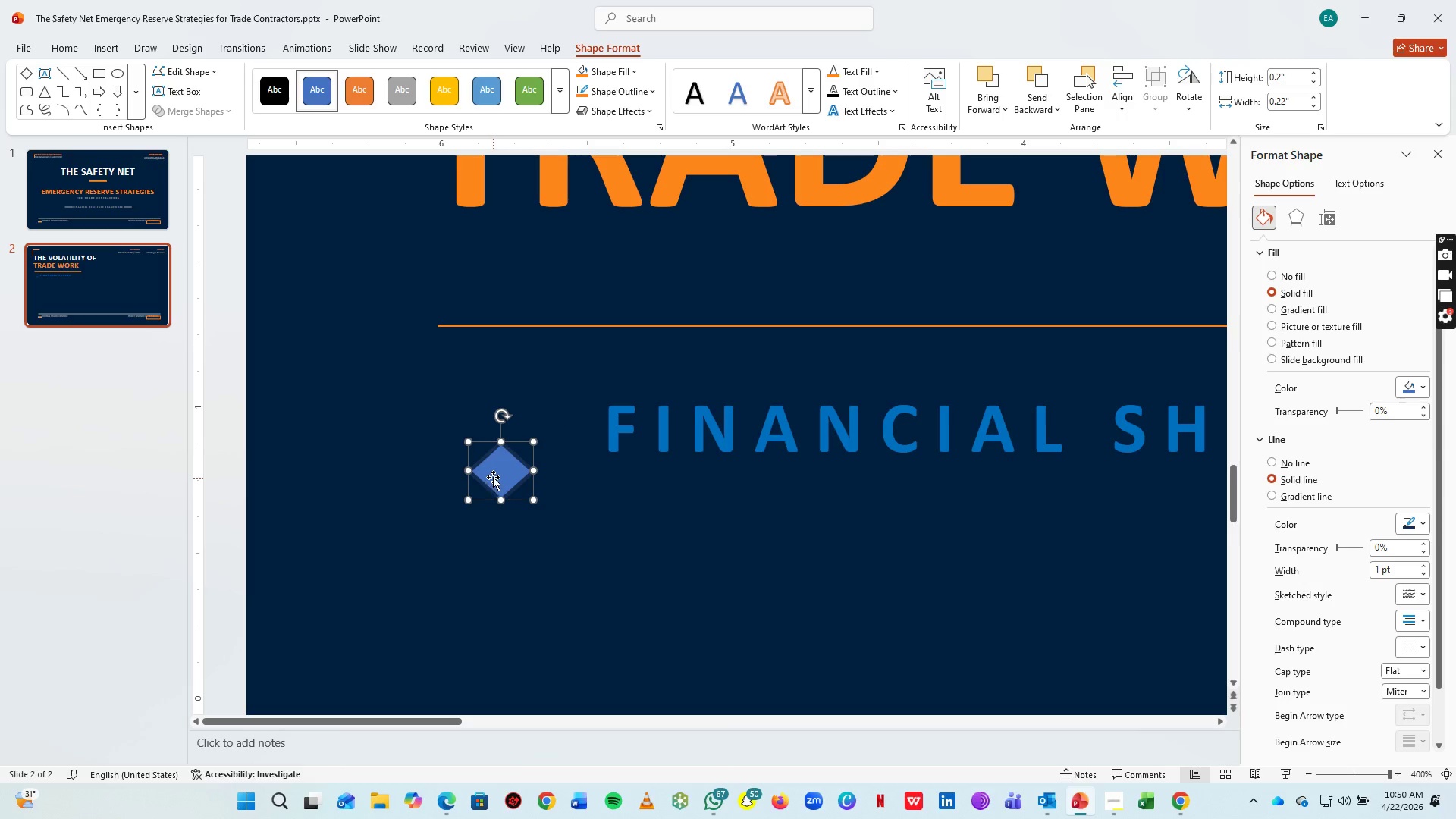 
left_click_drag(start_coordinate=[493, 477], to_coordinate=[538, 437])
 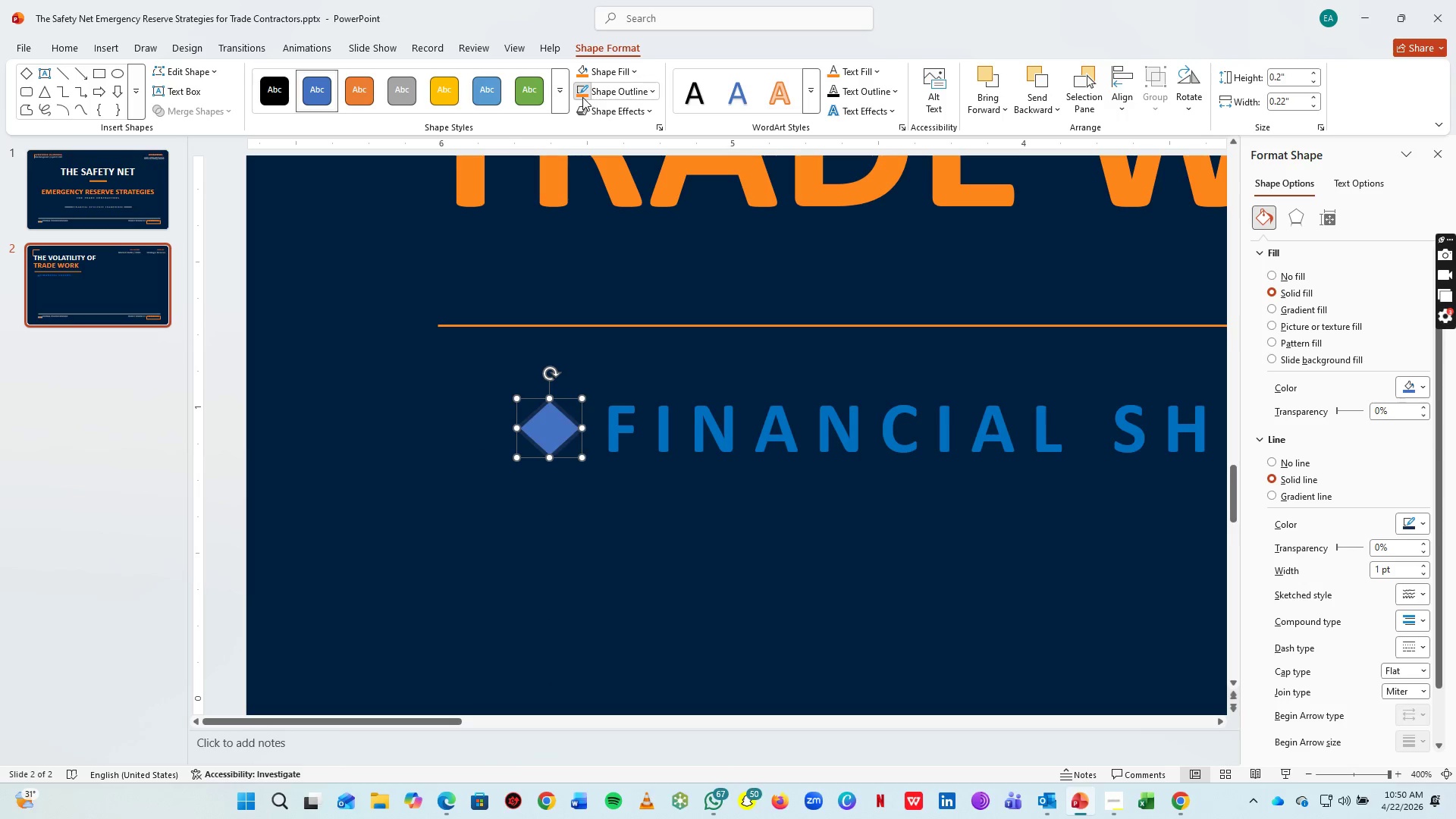 
double_click([582, 77])
 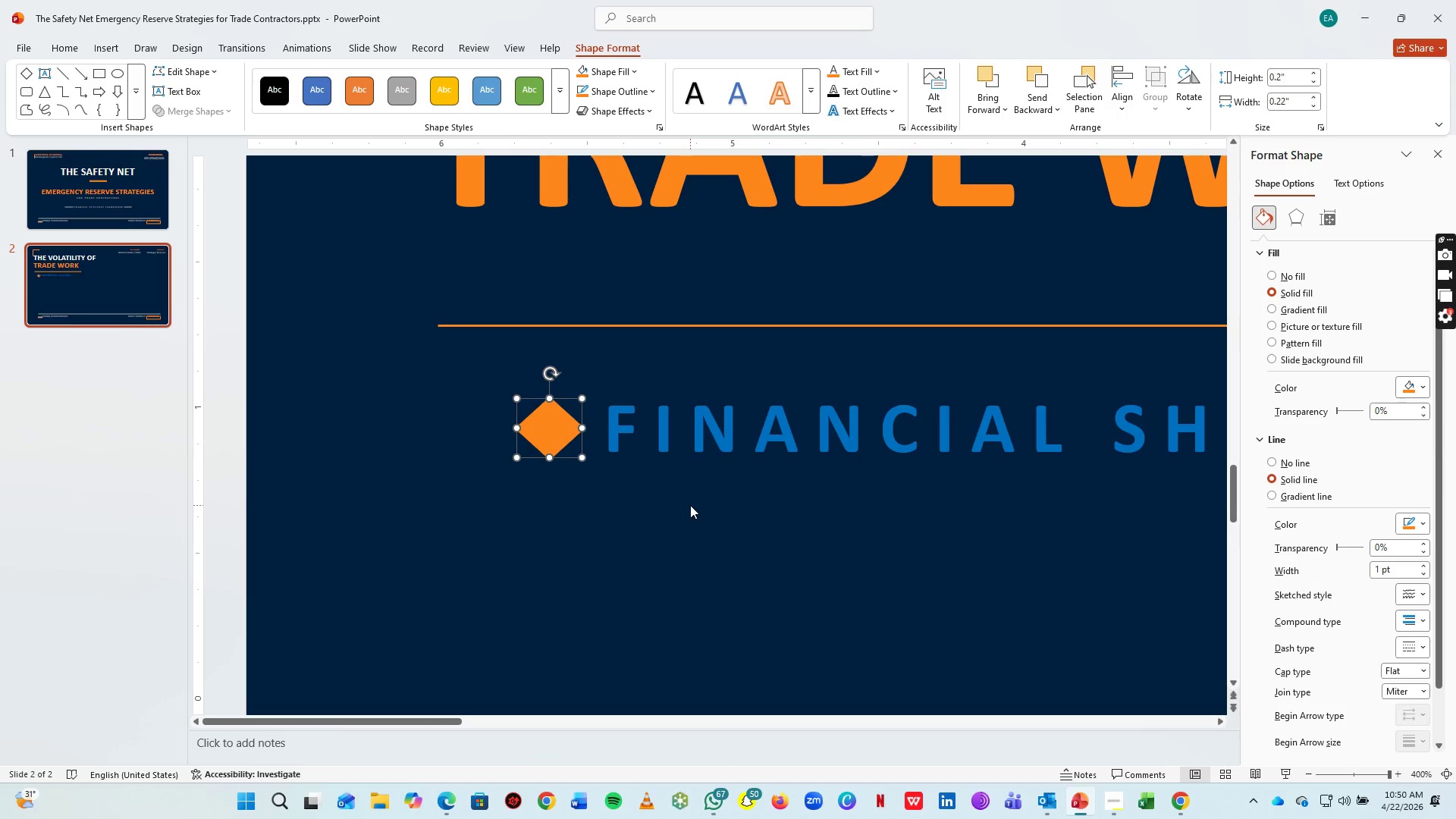 
key(Control+S)
 